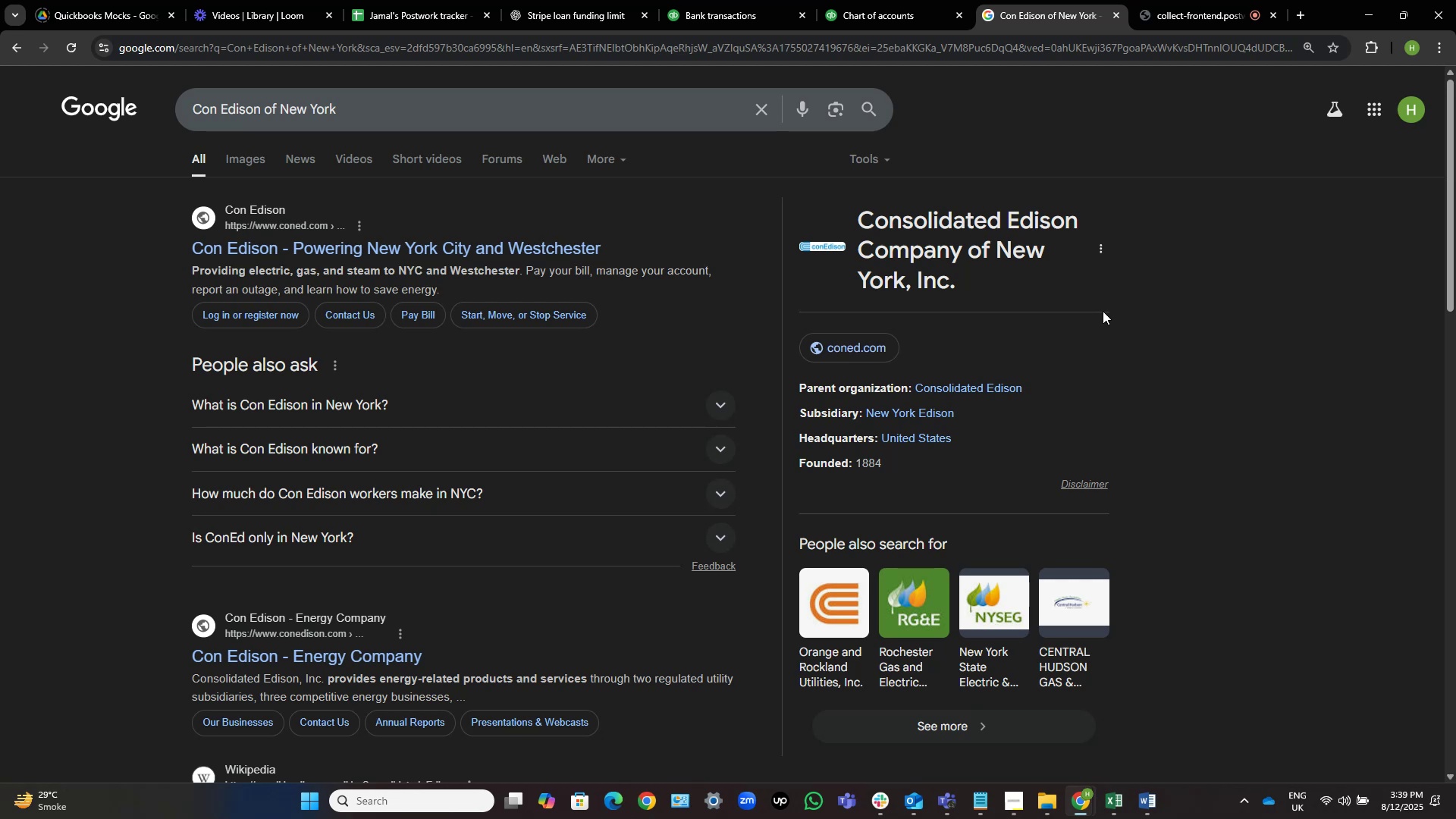 
left_click([553, 246])
 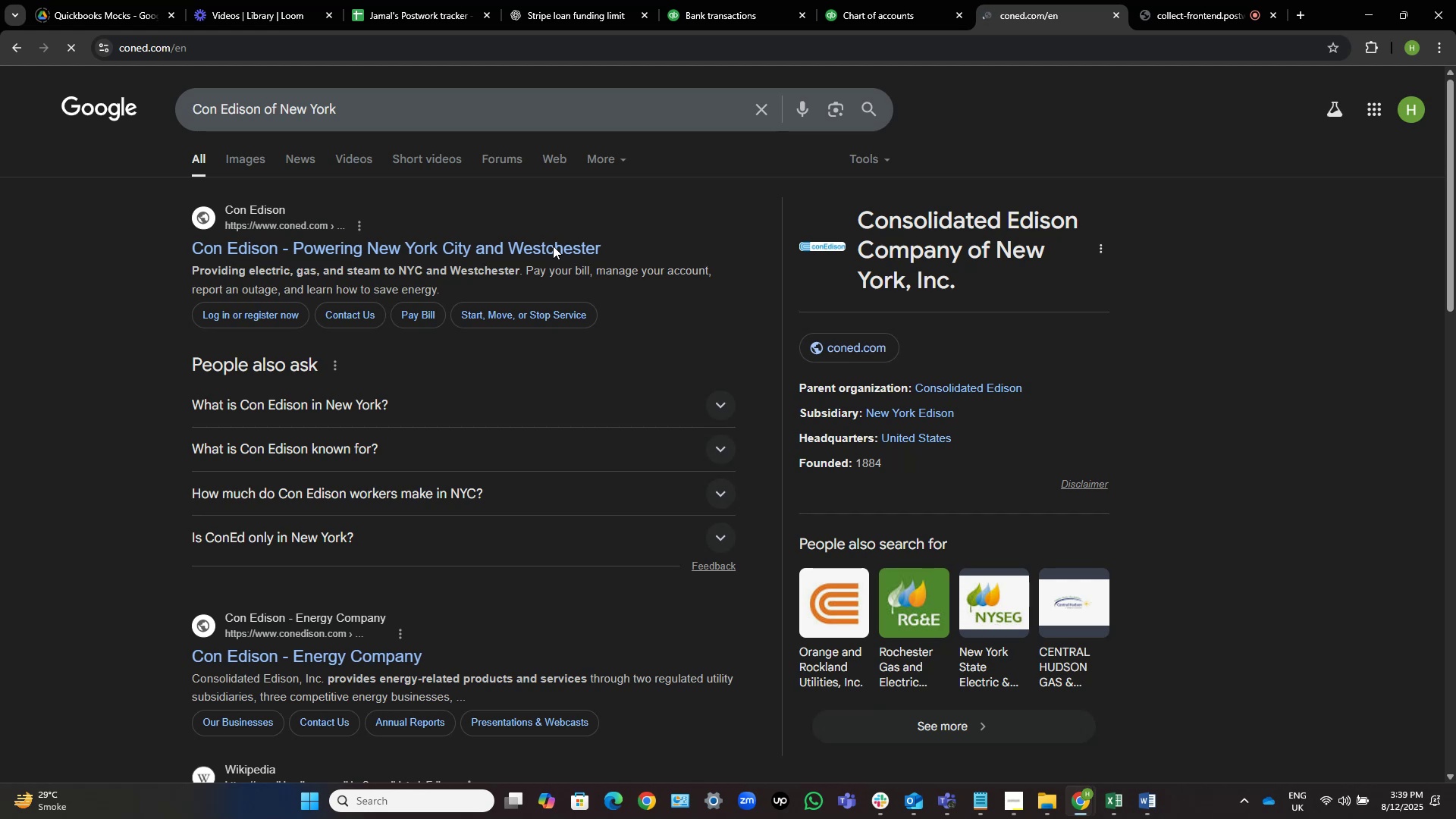 
wait(9.28)
 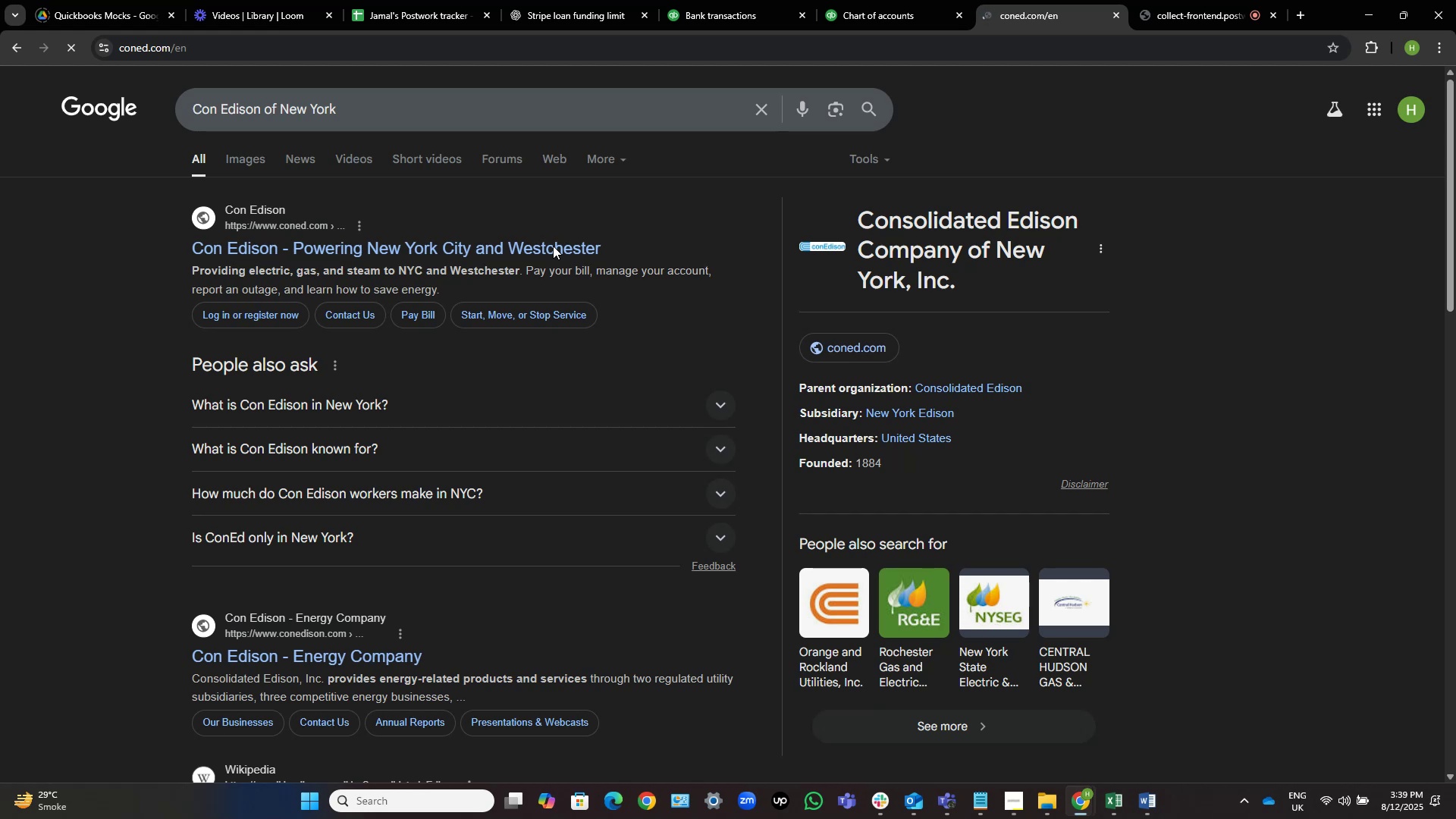 
scroll: coordinate [553, 246], scroll_direction: down, amount: 3.0
 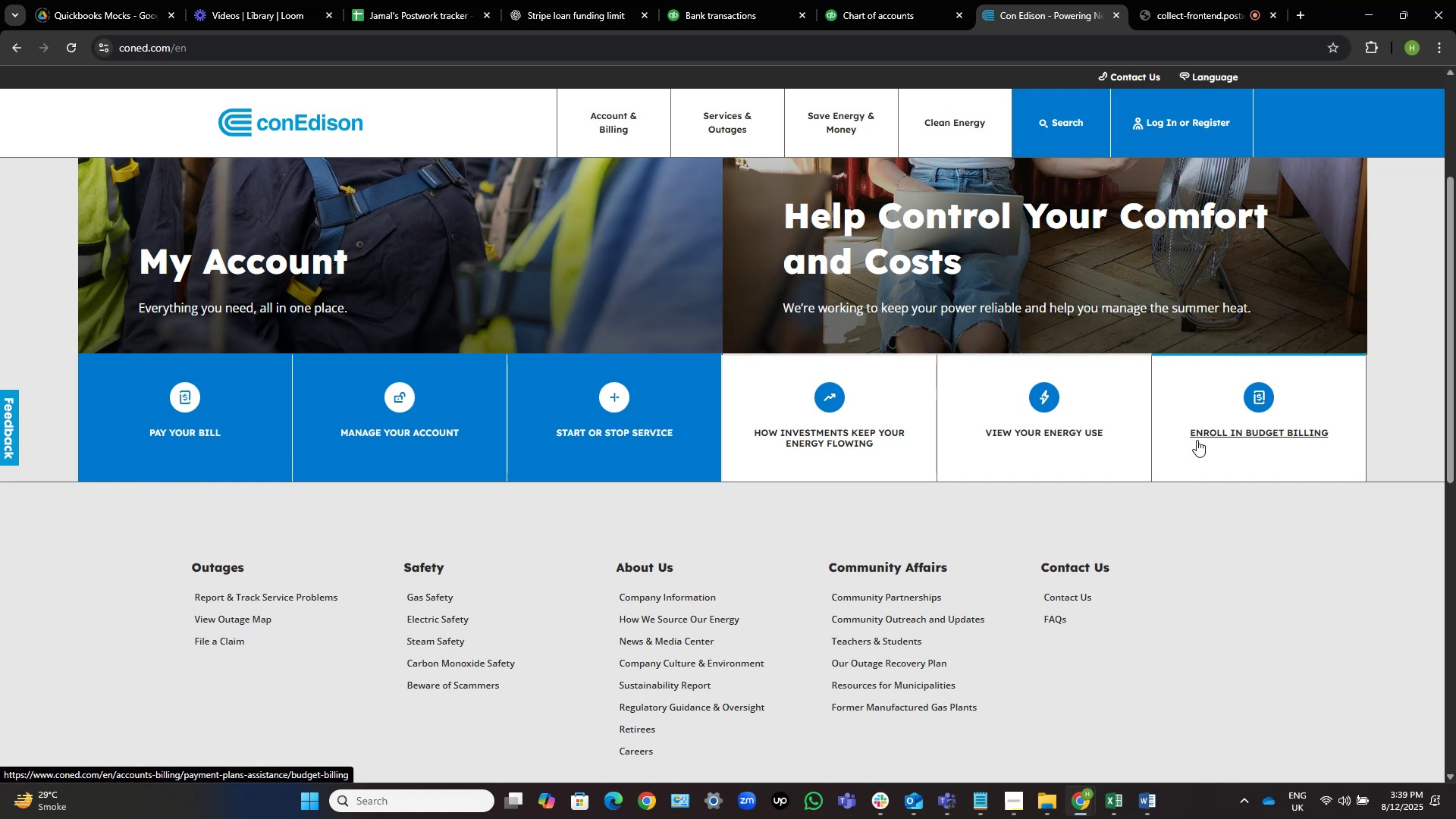 
wait(6.75)
 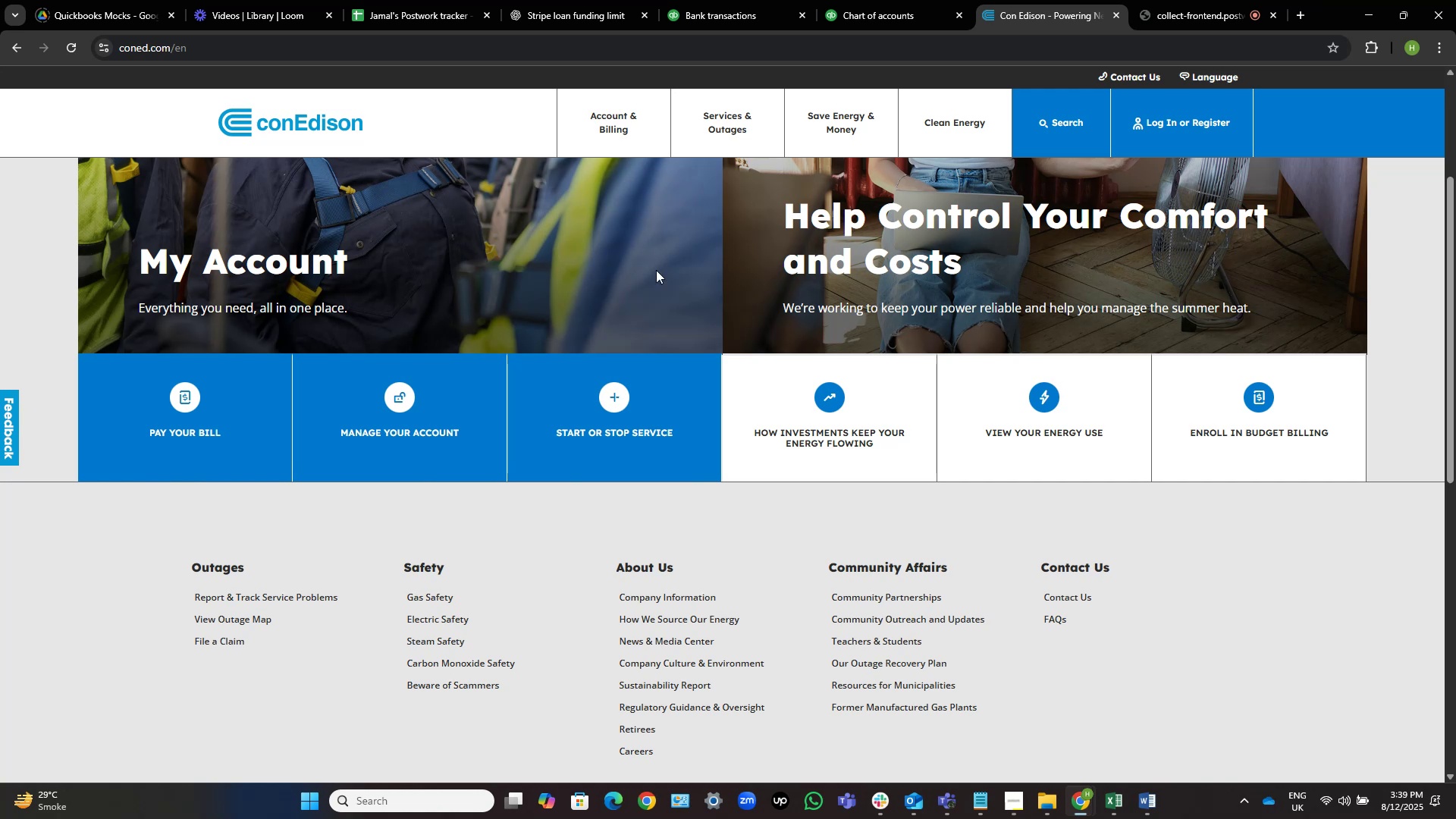 
left_click([20, 45])
 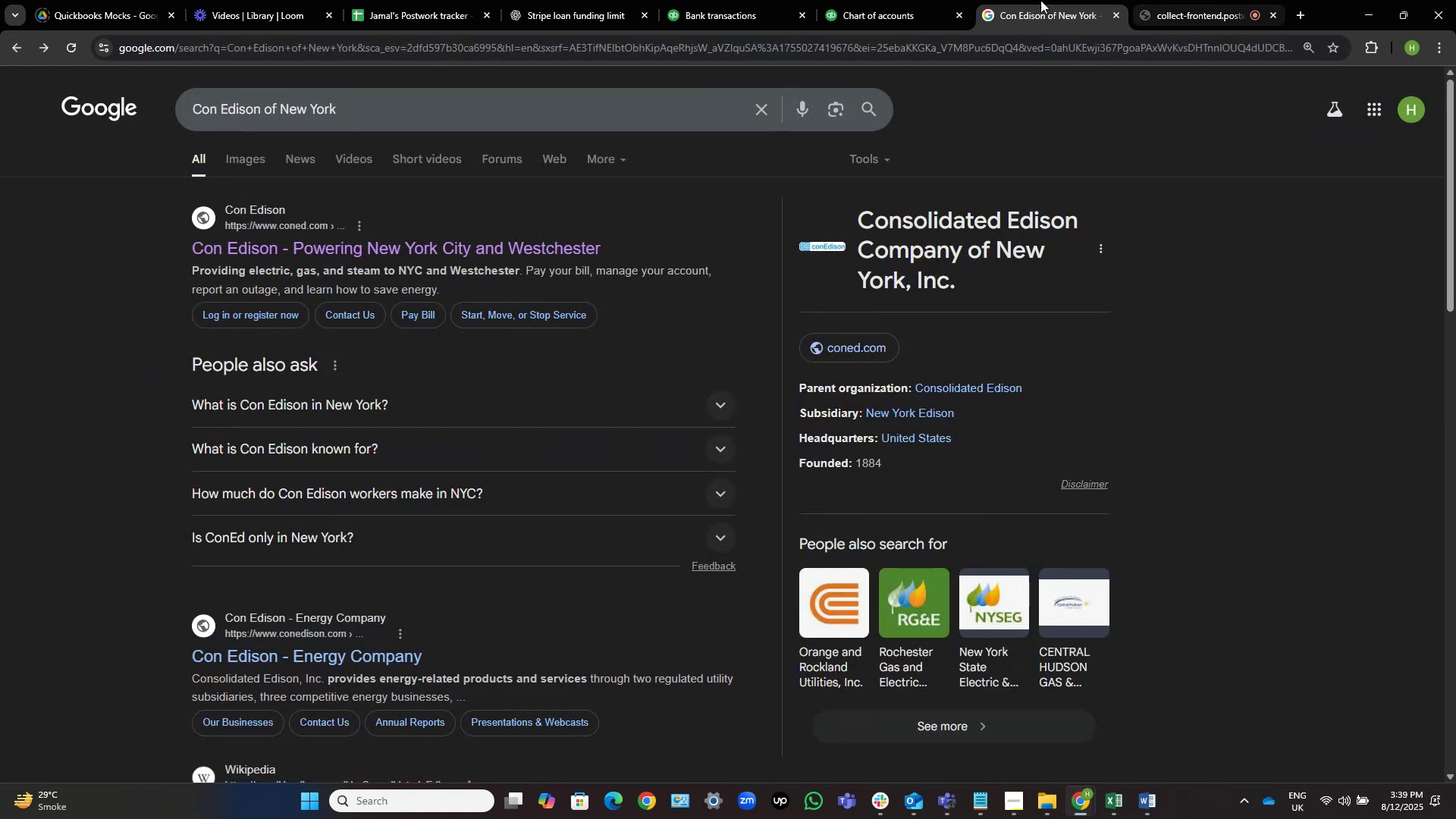 
left_click([710, 0])
 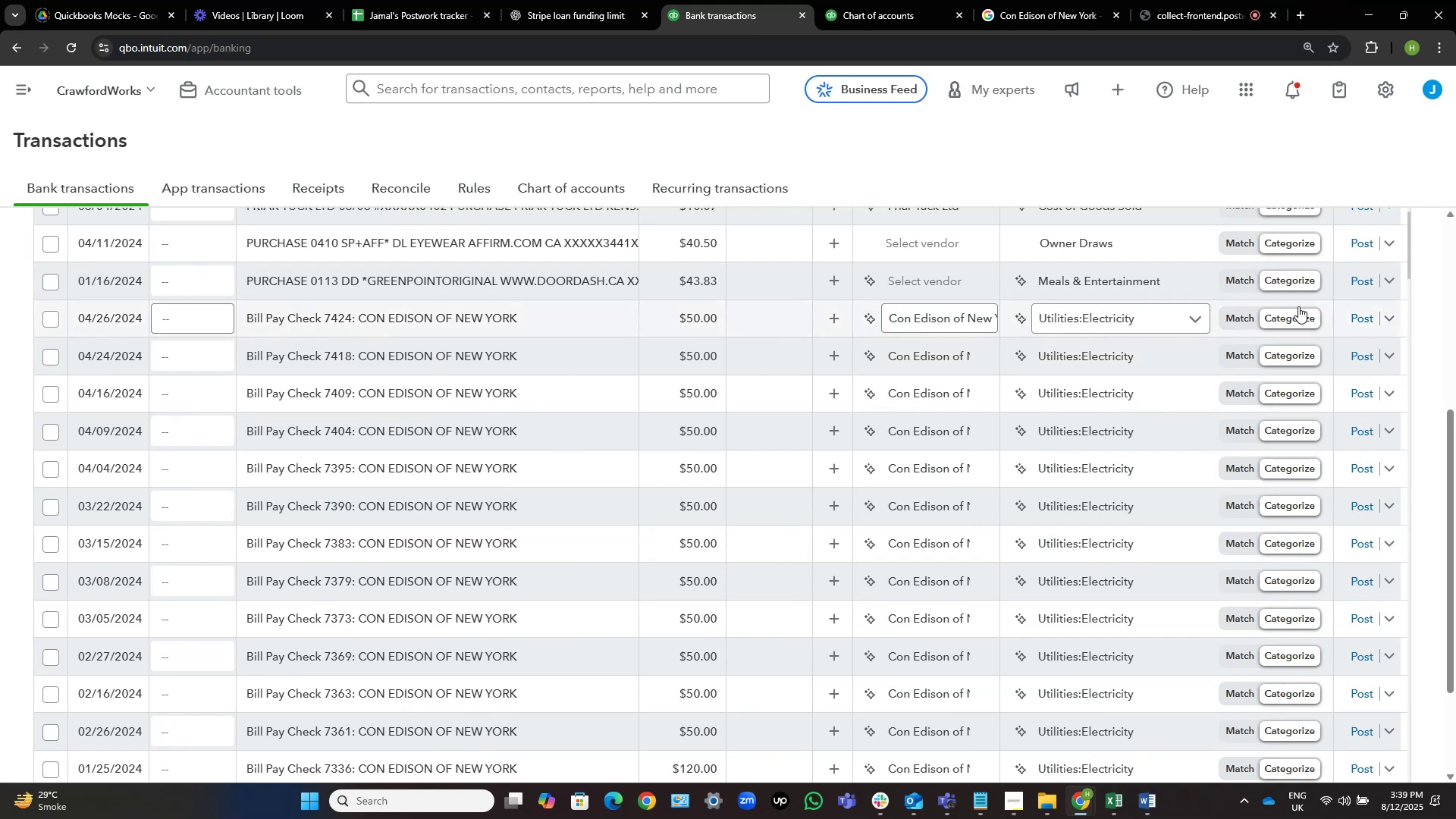 
wait(7.33)
 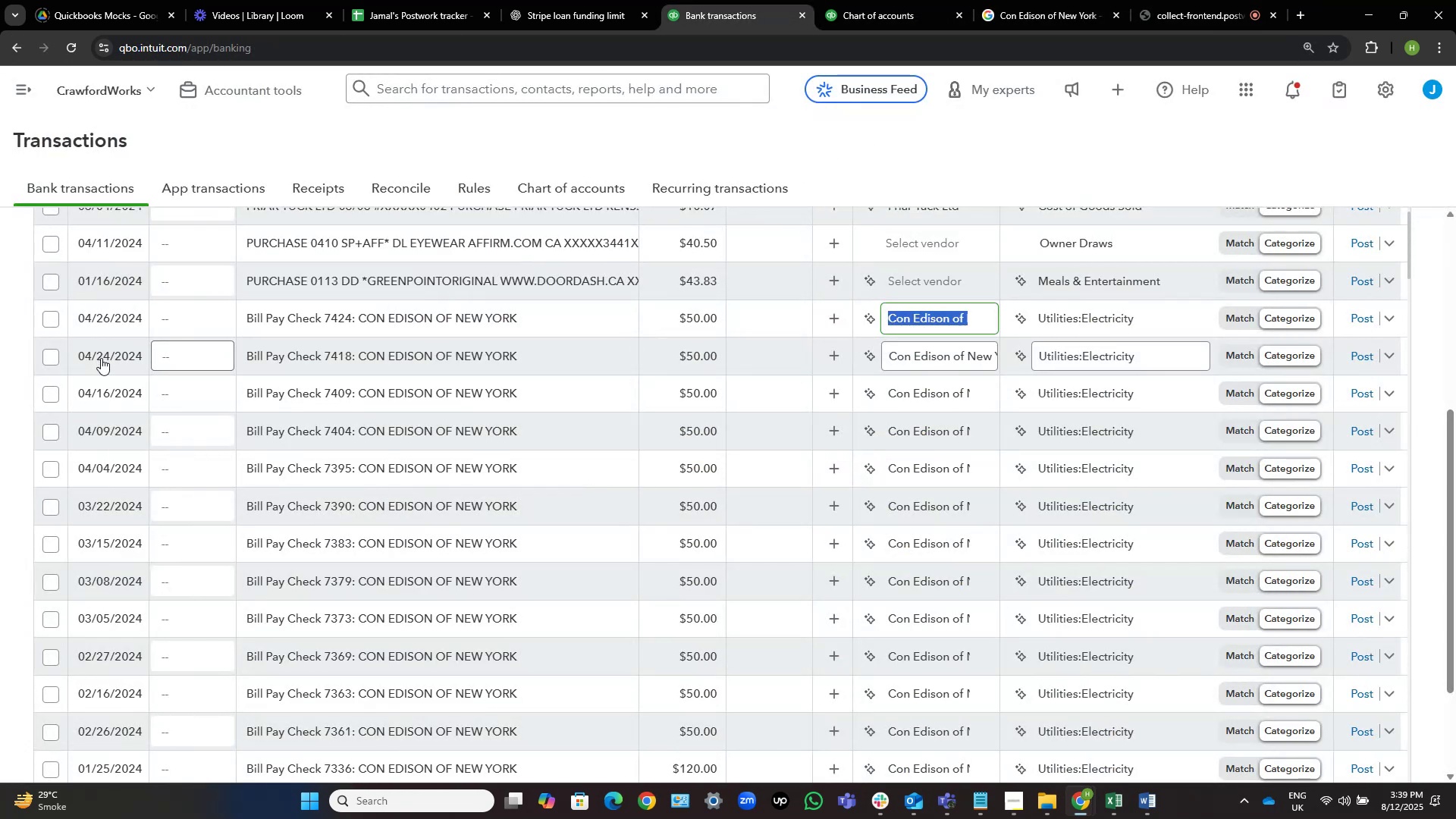 
left_click([1363, 322])
 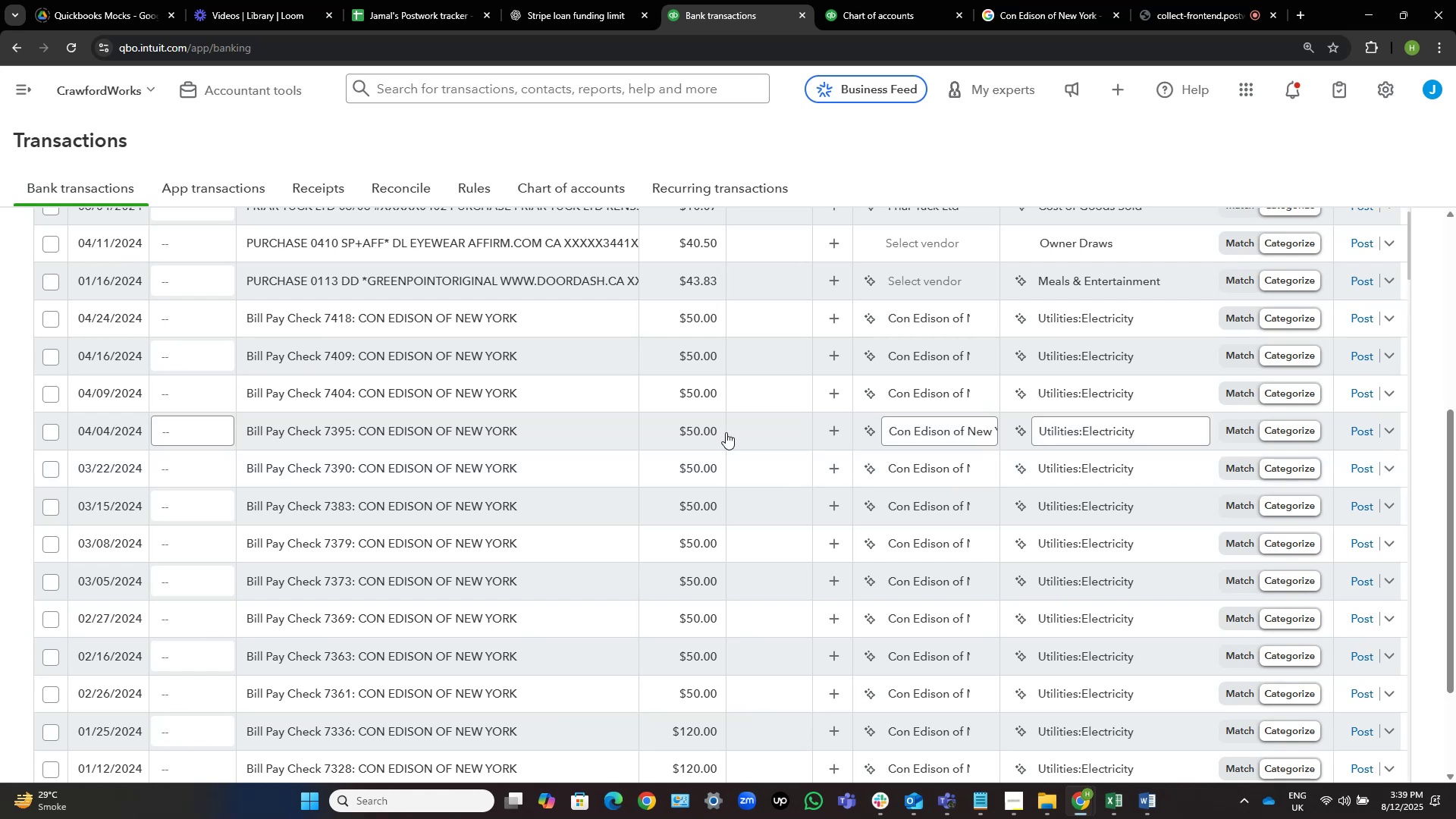 
wait(20.41)
 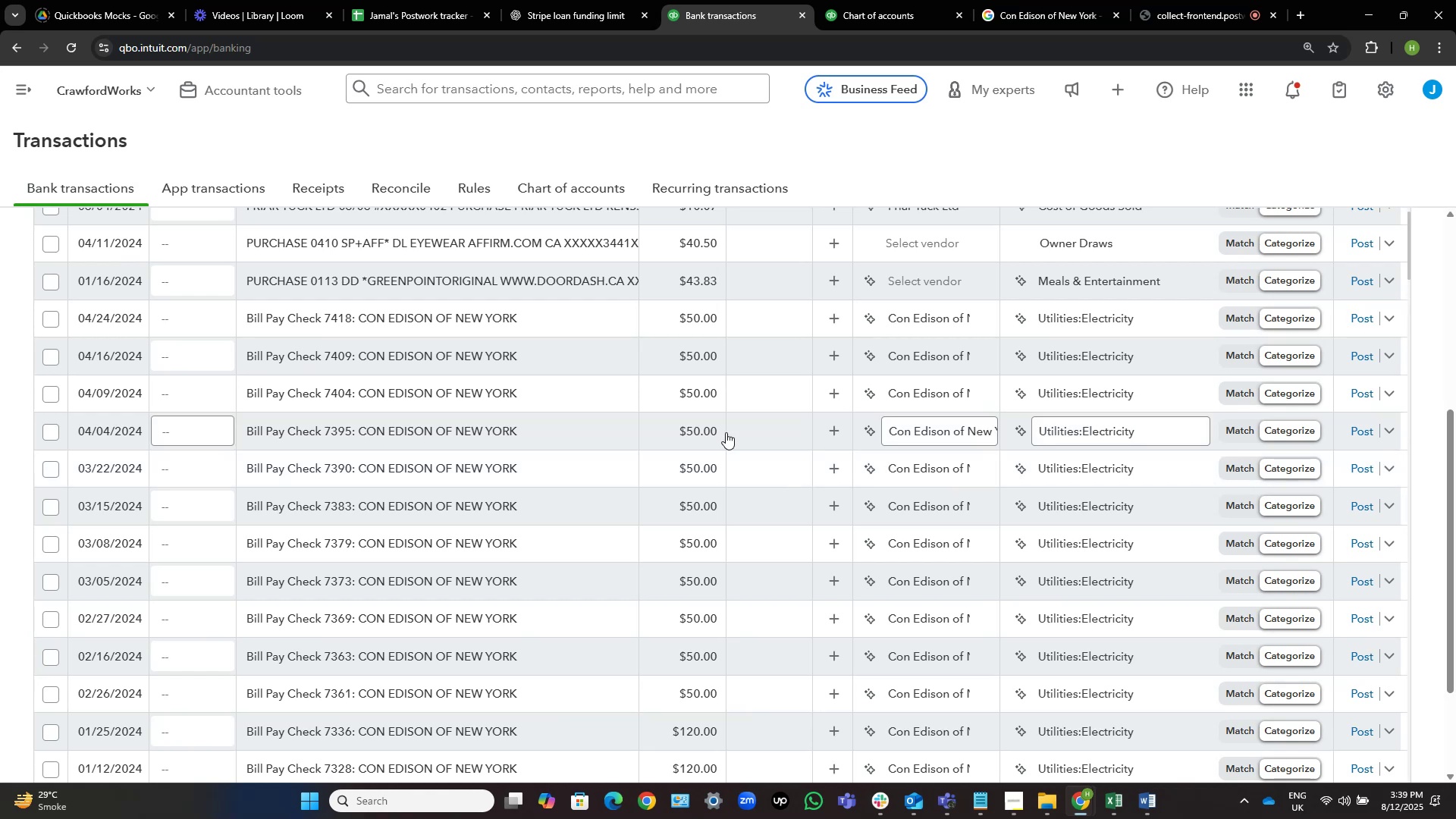 
left_click([55, 320])
 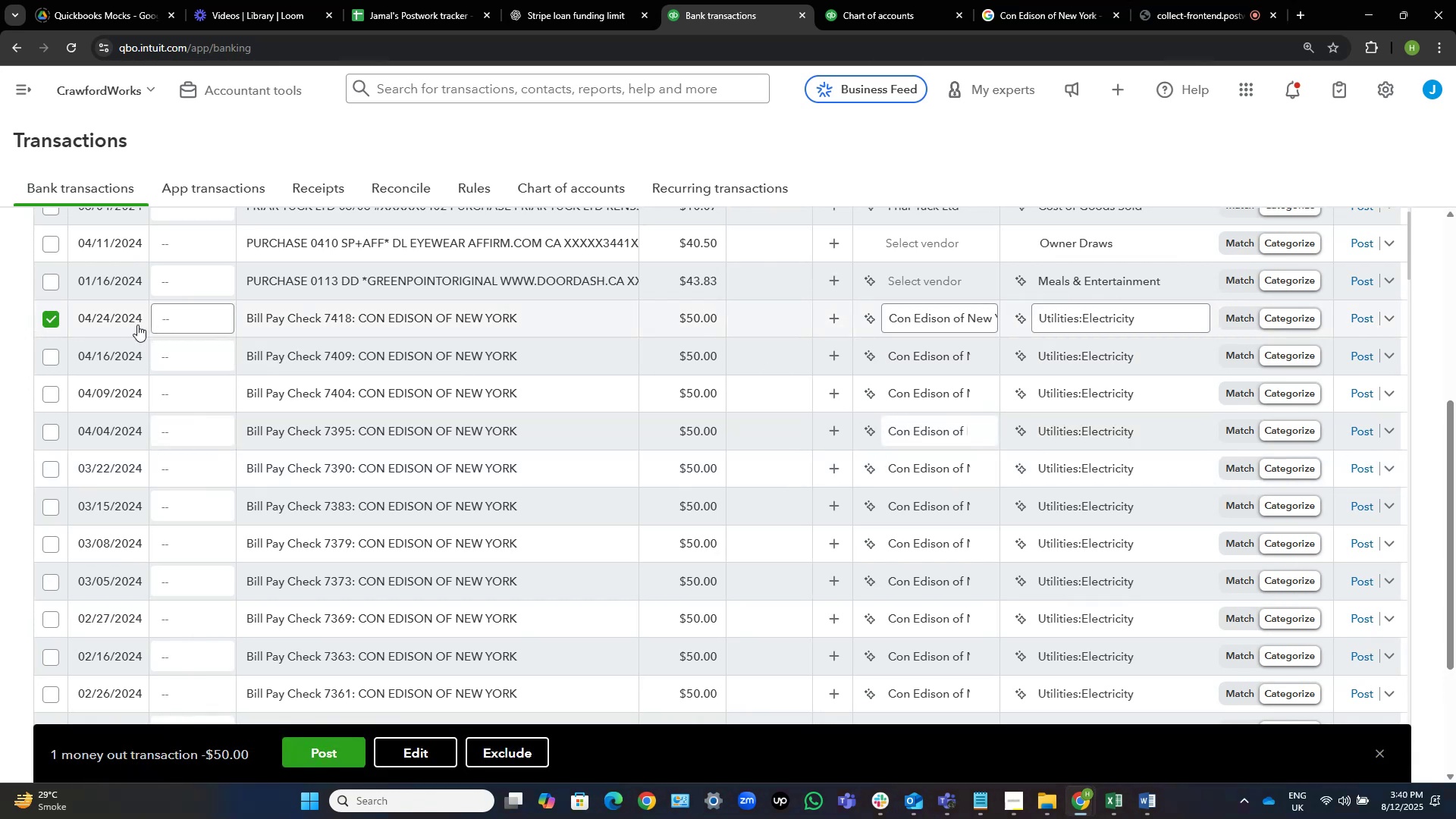 
wait(5.05)
 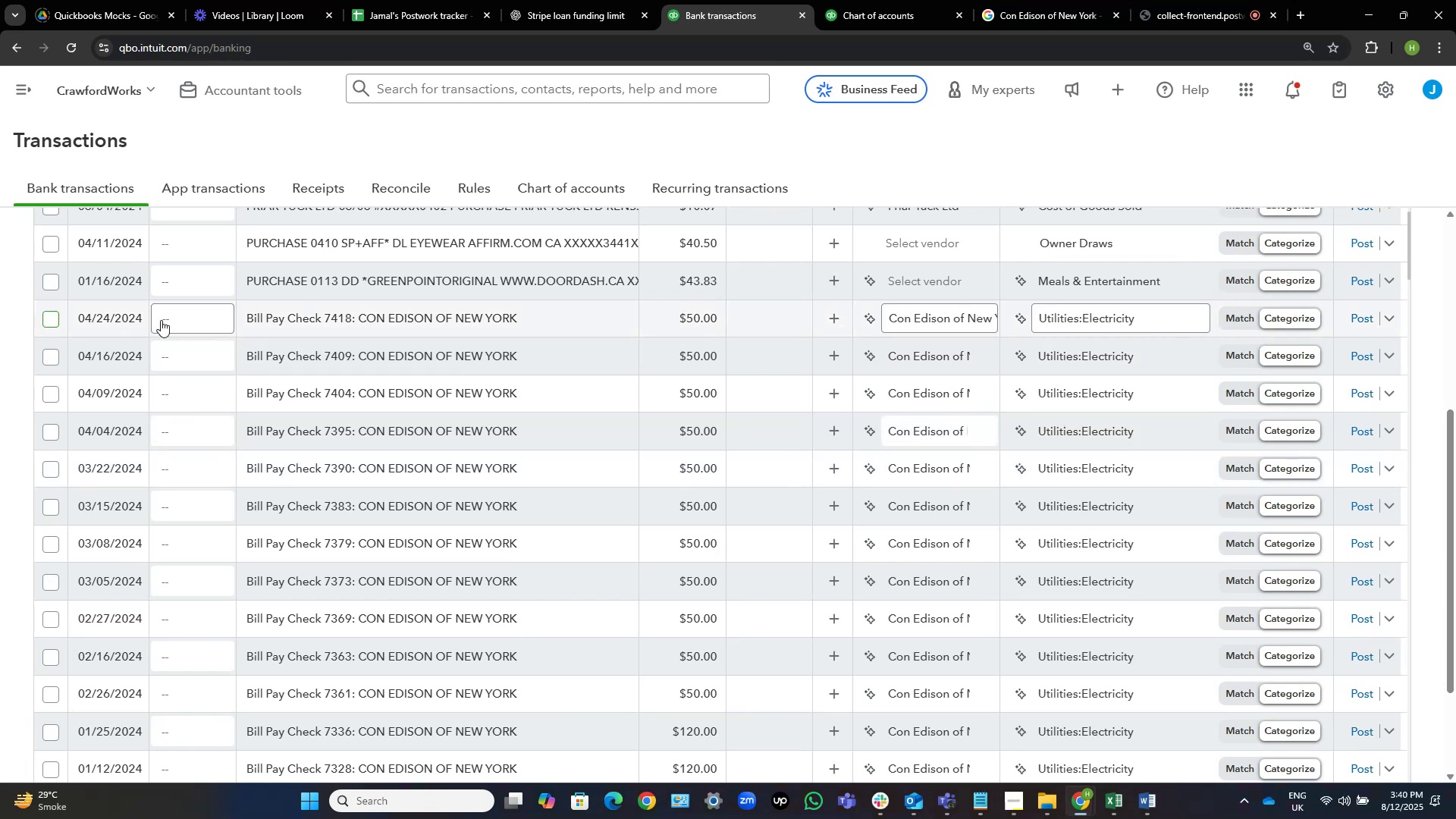 
left_click([52, 359])
 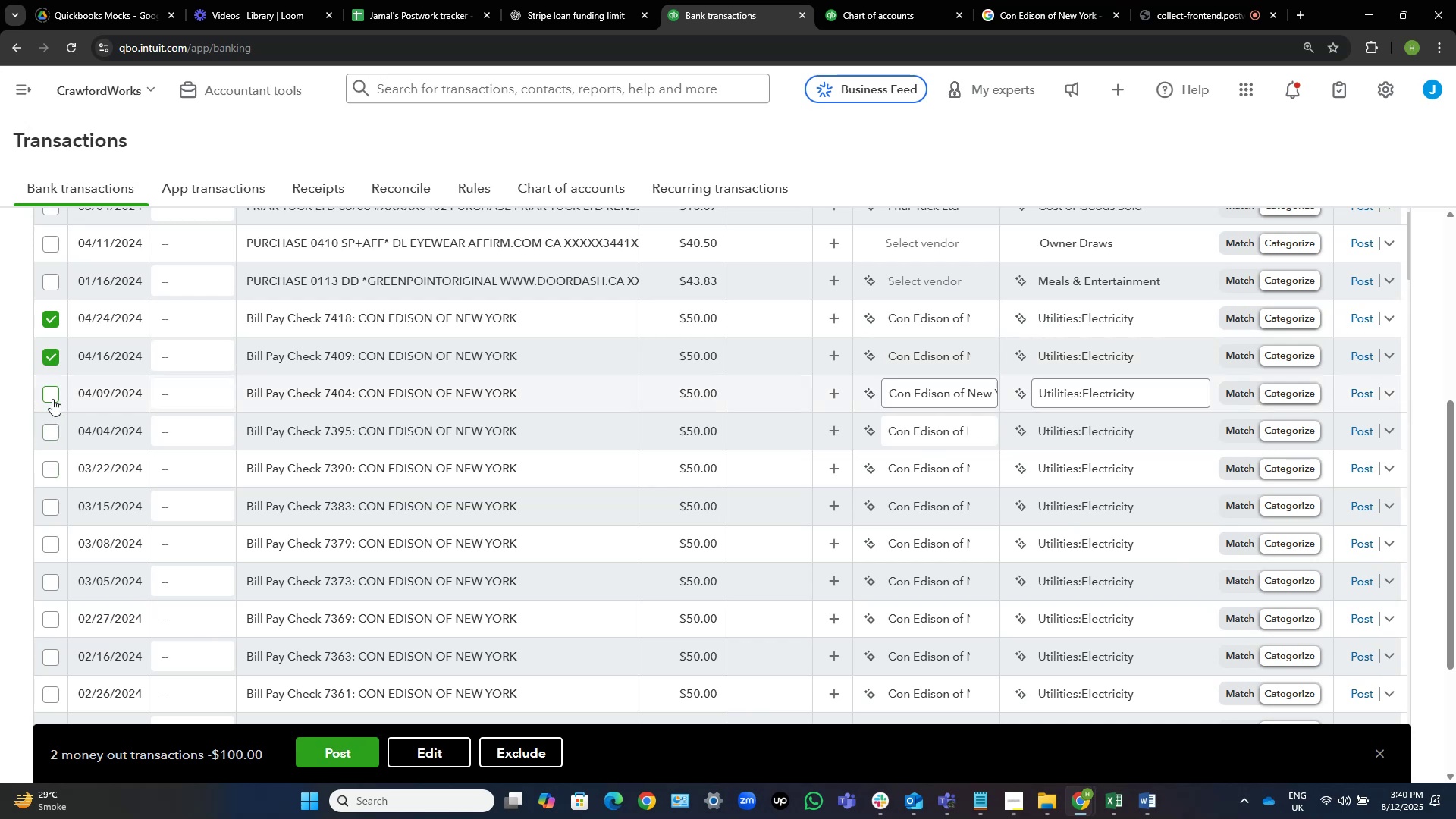 
left_click([52, 394])
 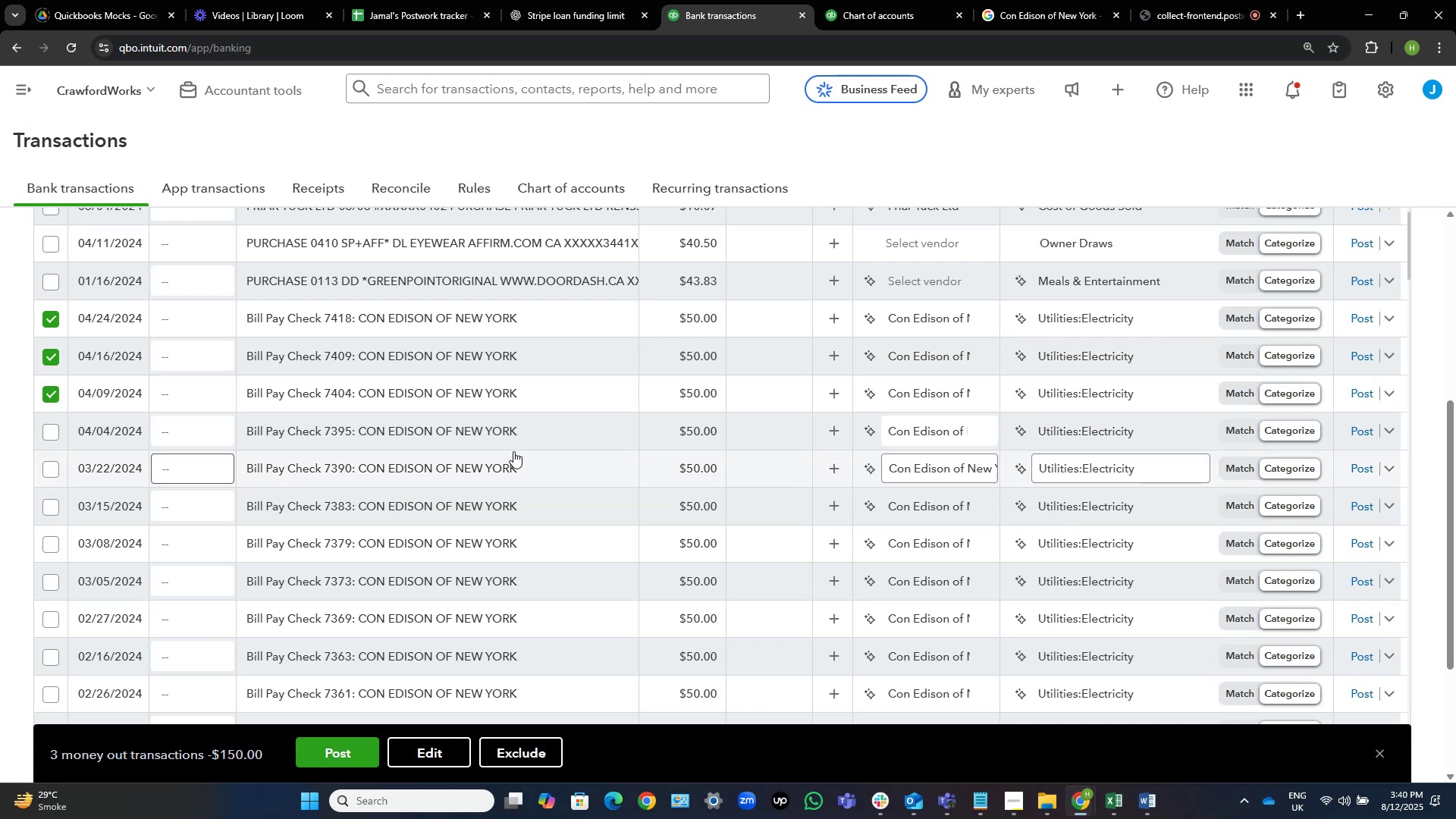 
scroll: coordinate [513, 451], scroll_direction: down, amount: 4.0
 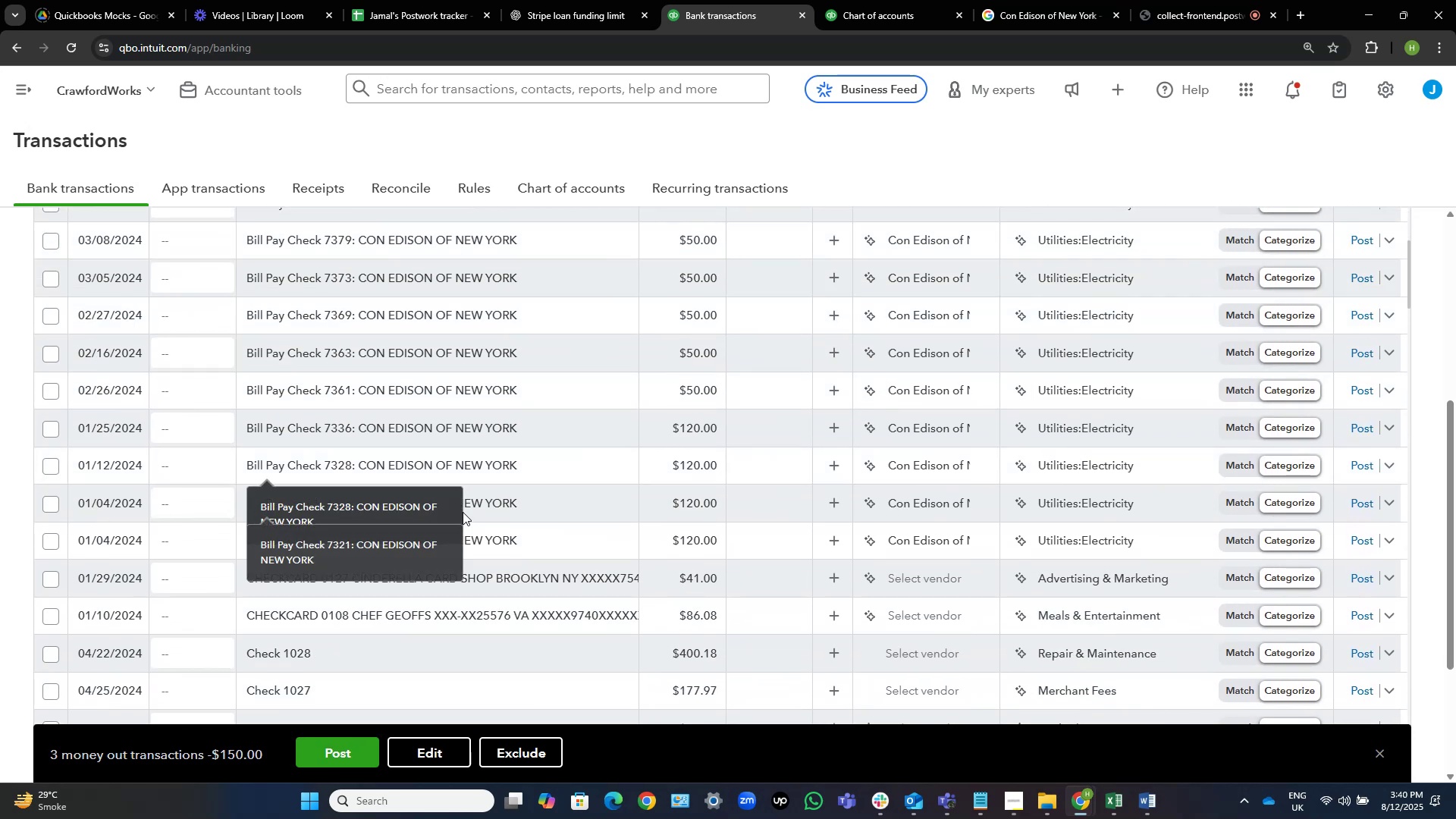 
scroll: coordinate [682, 423], scroll_direction: up, amount: 1.0
 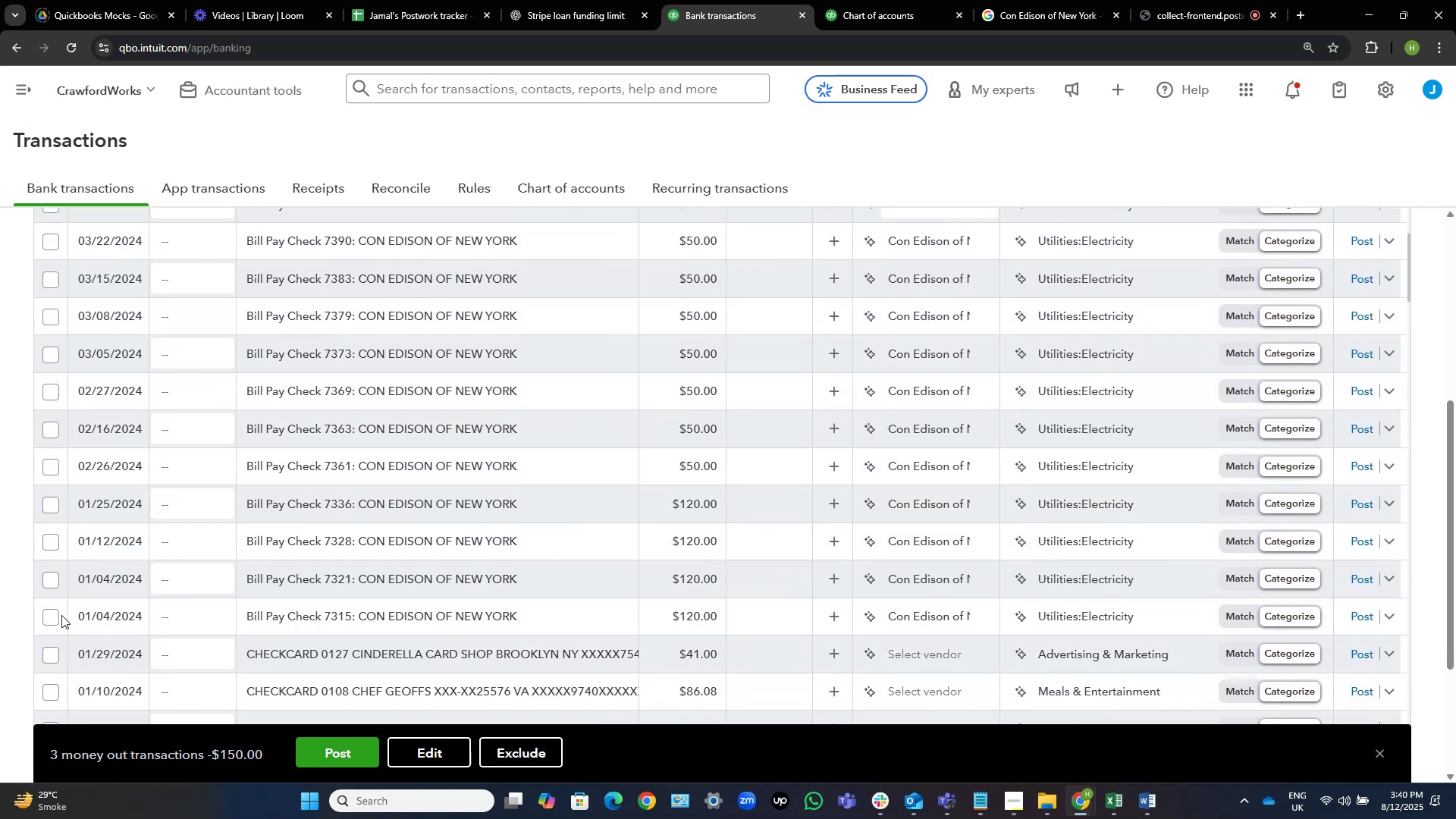 
left_click([48, 615])
 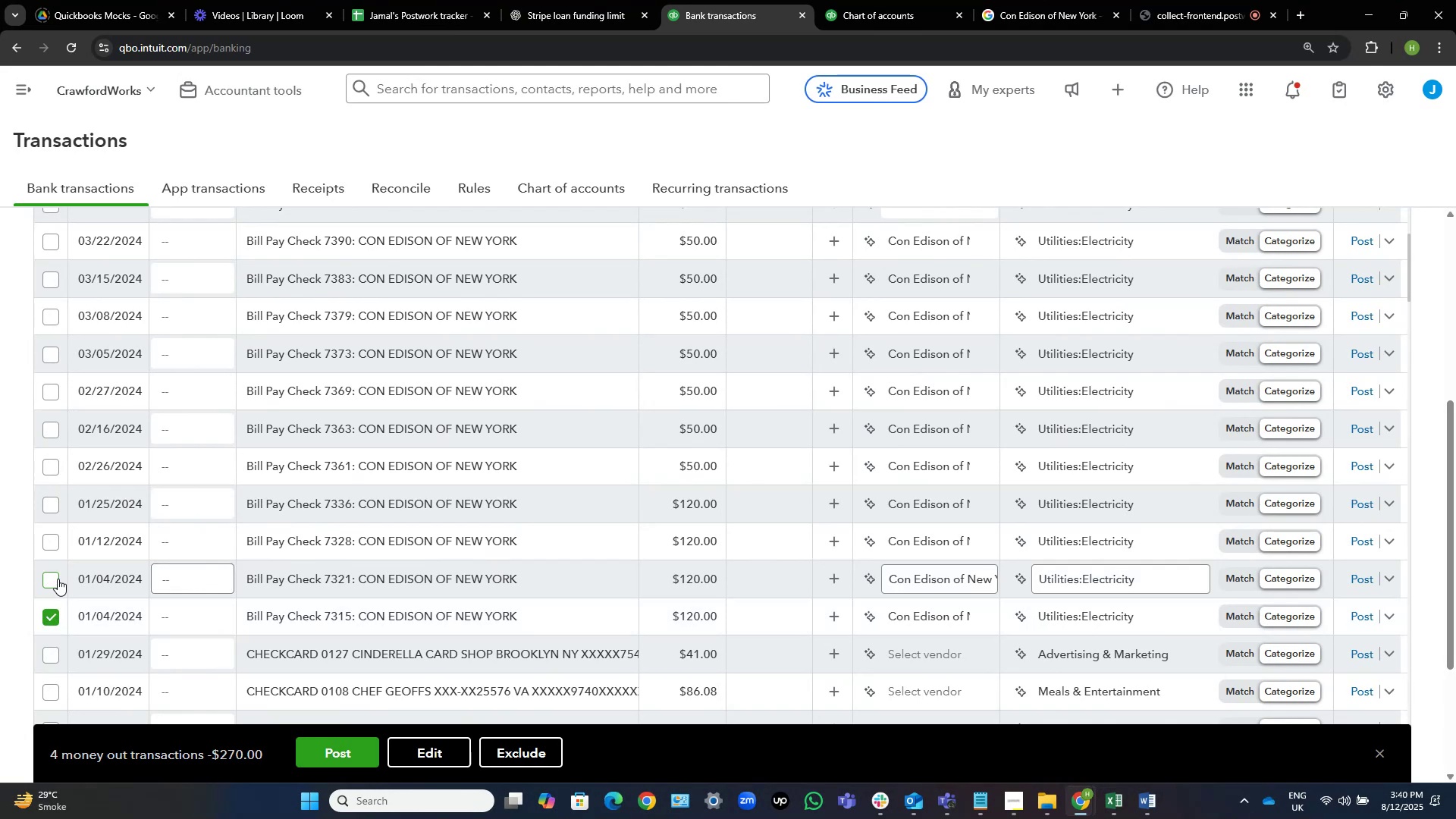 
wait(5.47)
 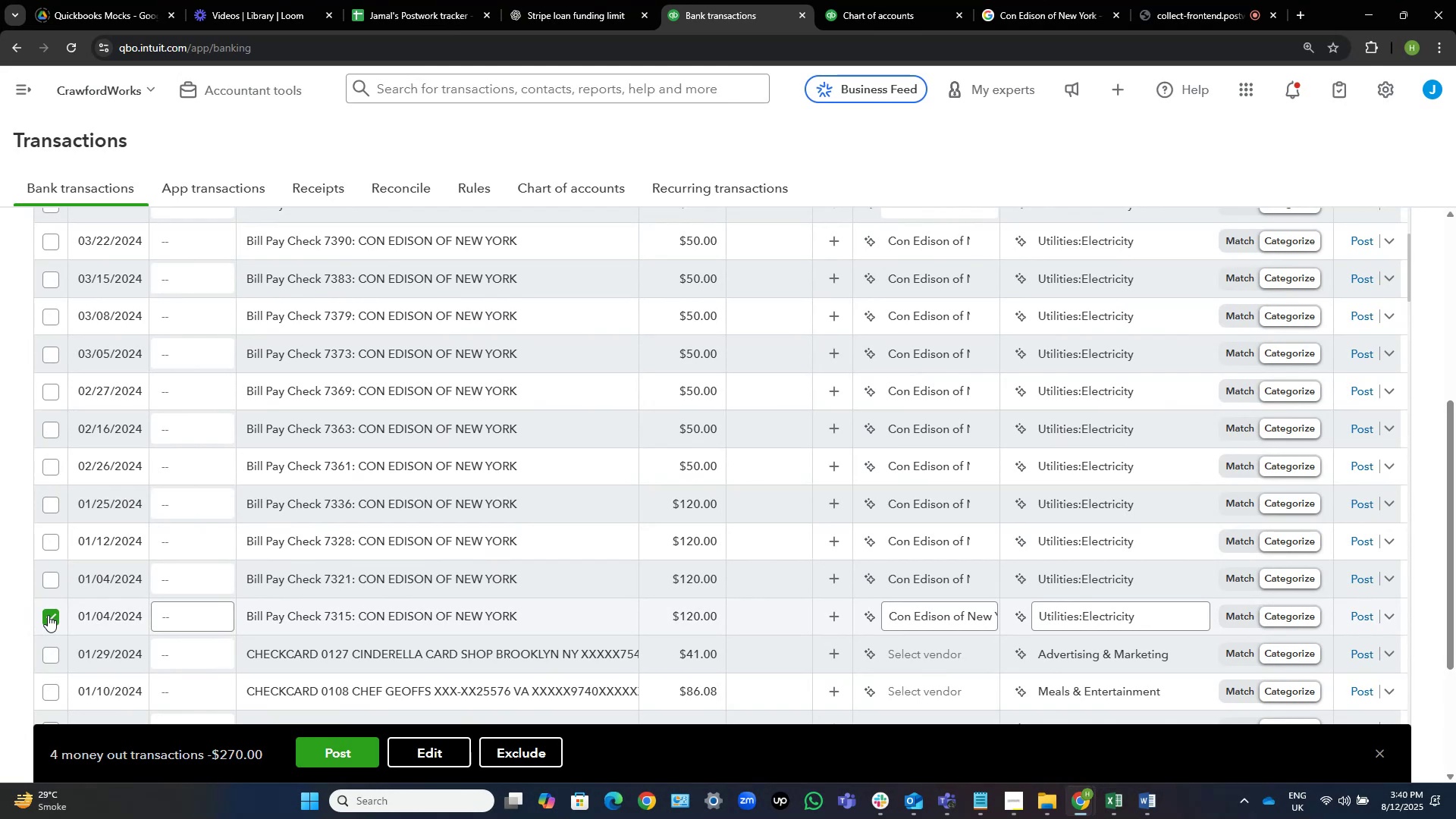 
left_click([51, 542])
 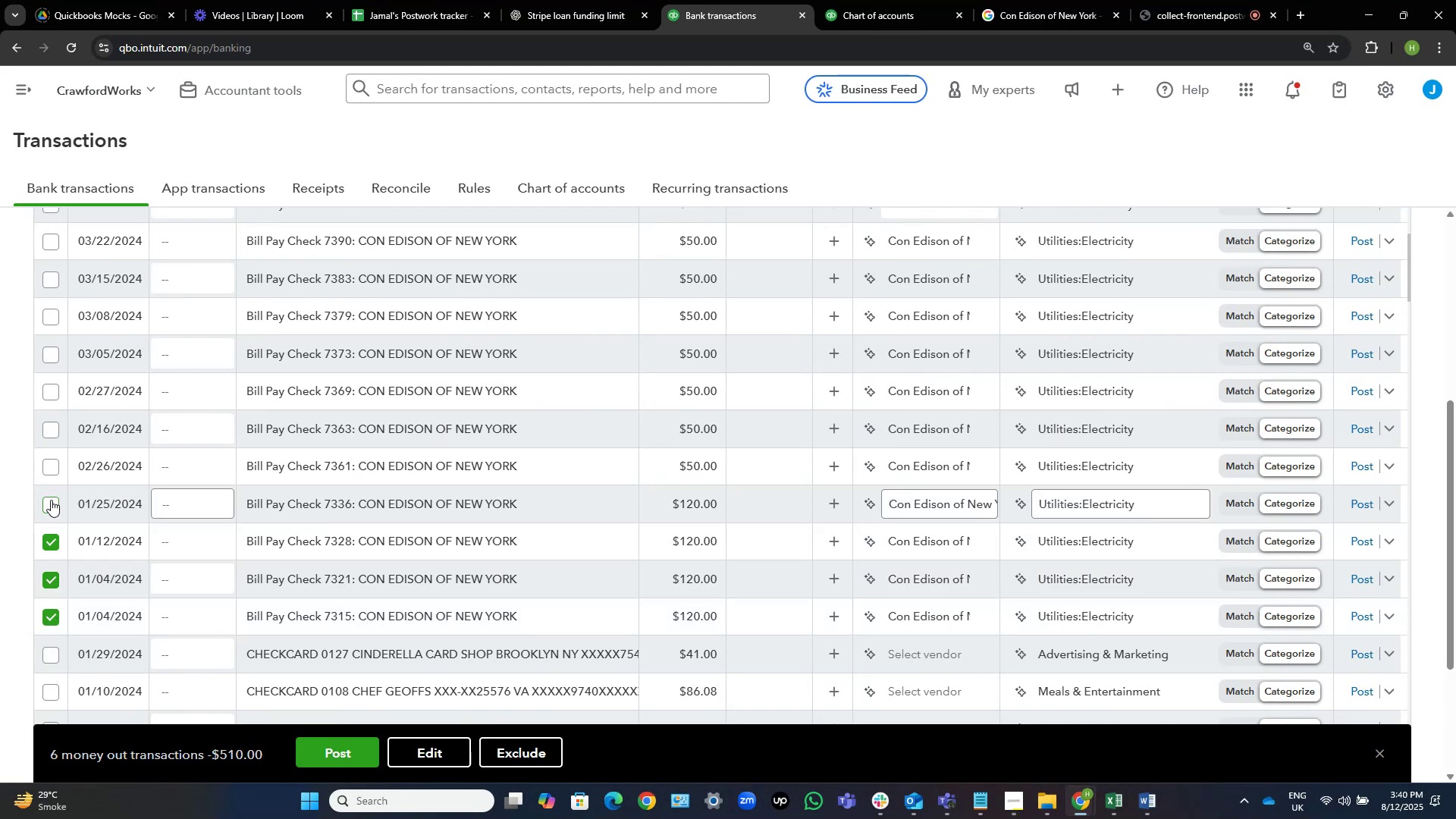 
left_click([51, 500])
 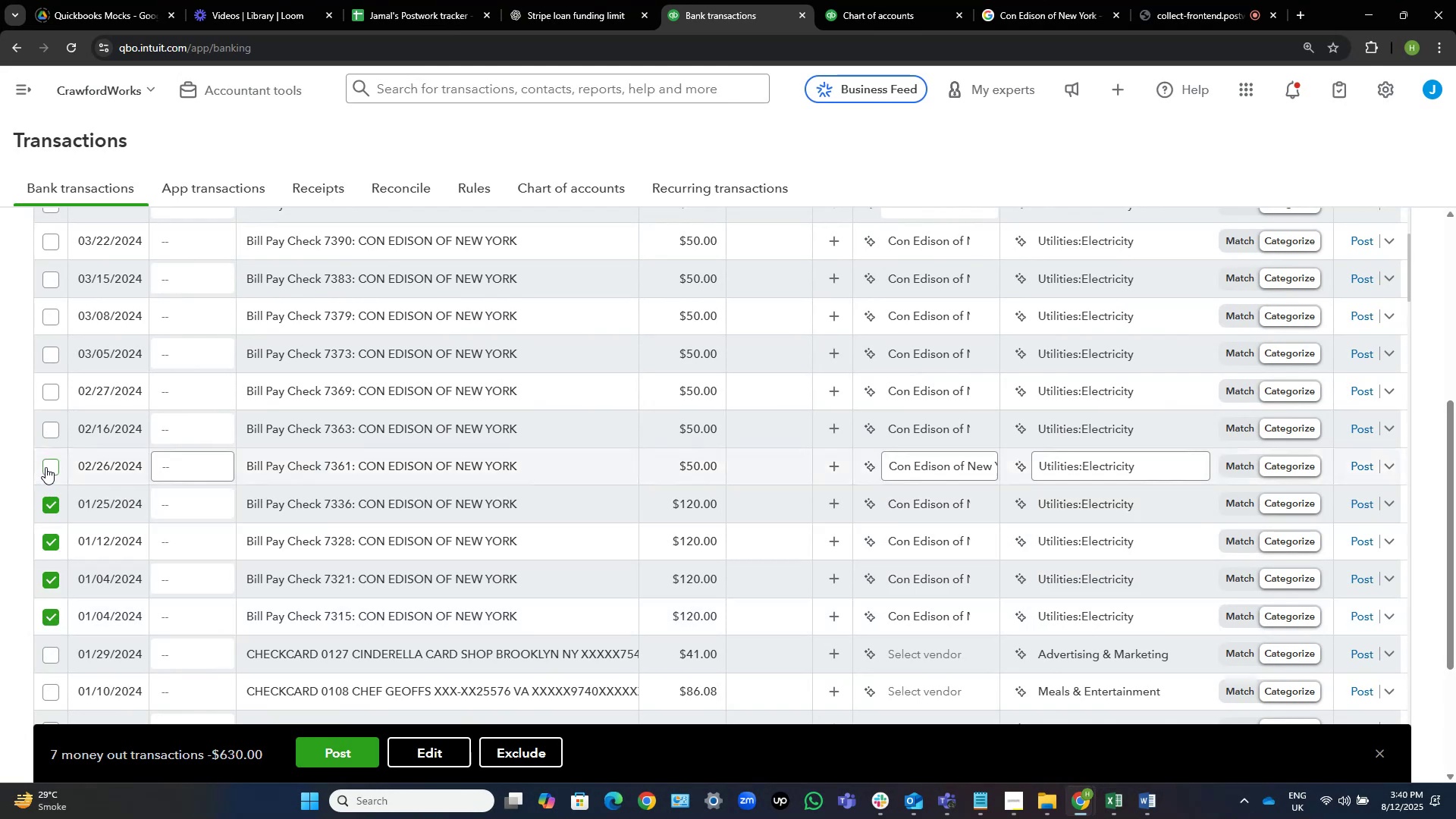 
left_click([46, 467])
 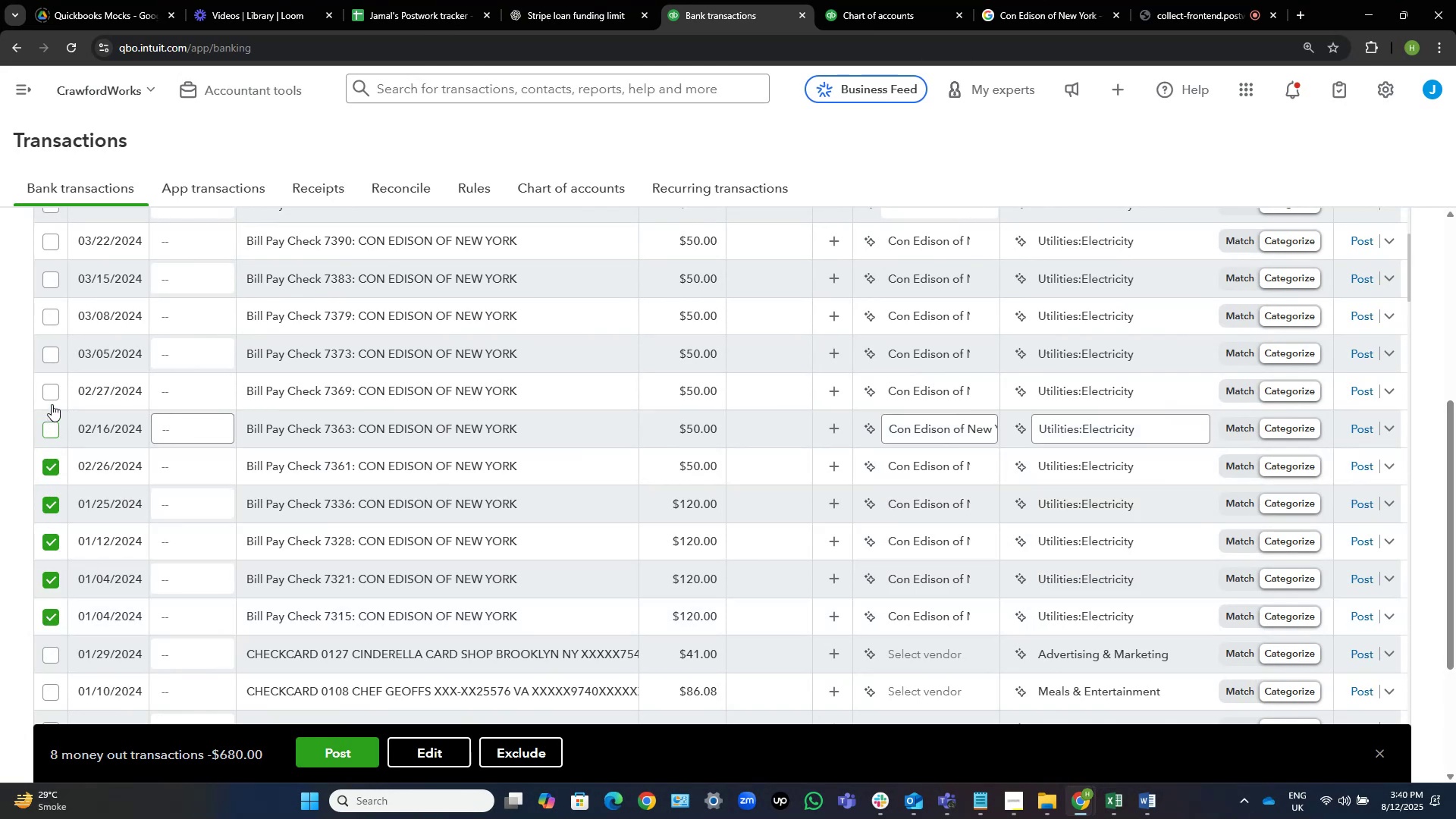 
left_click([52, 395])
 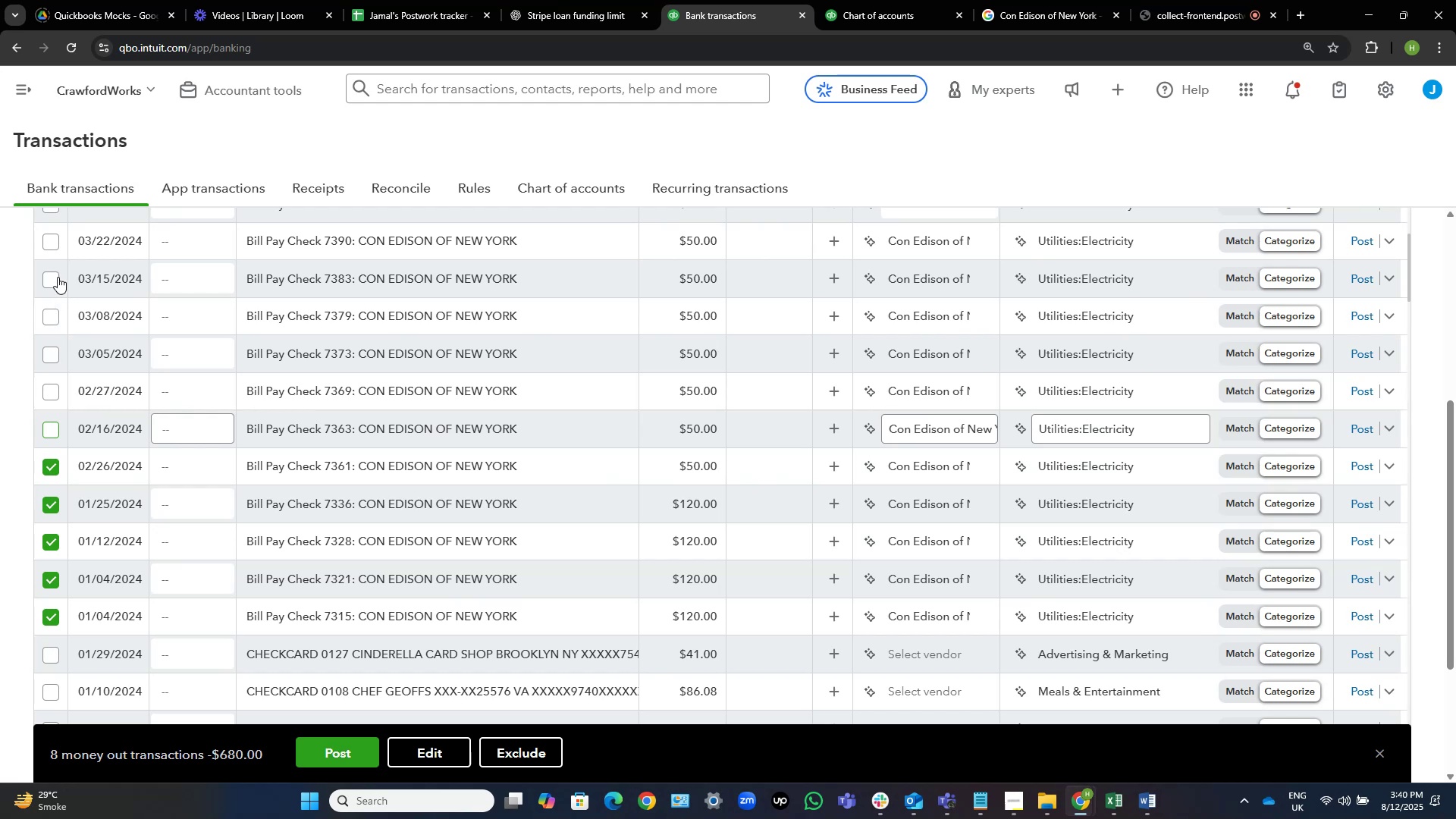 
left_click([55, 274])
 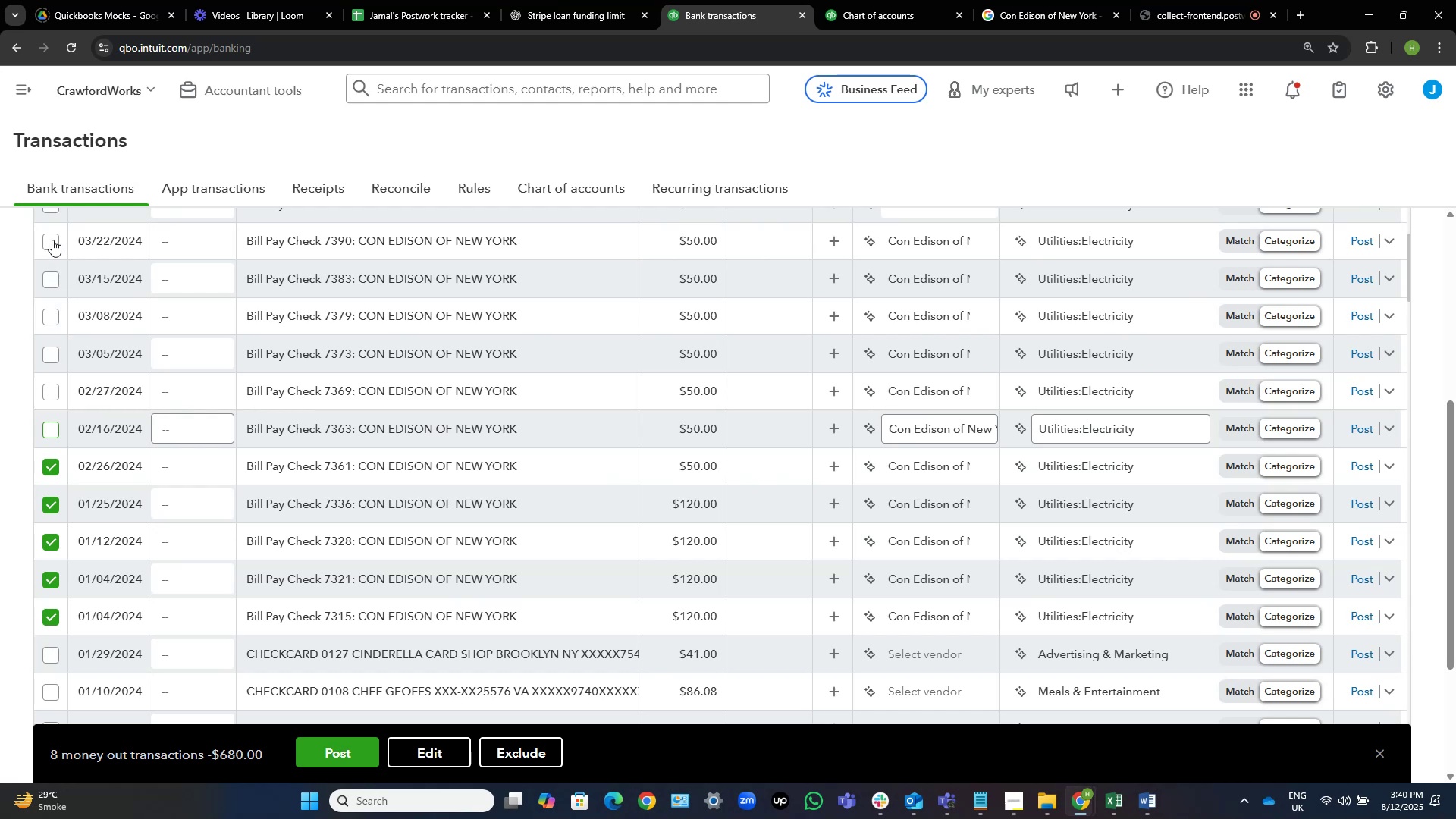 
left_click([52, 239])
 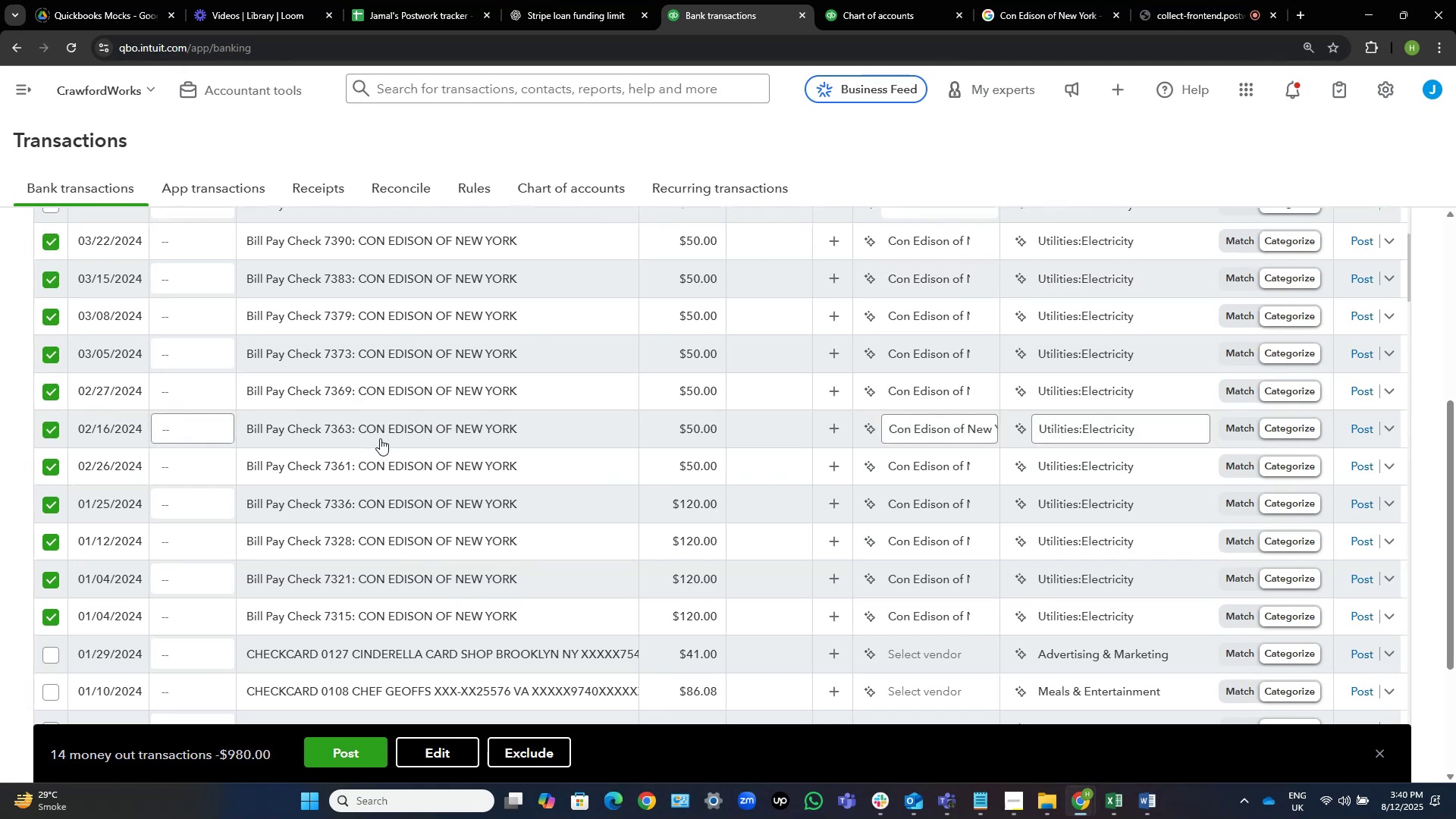 
wait(9.82)
 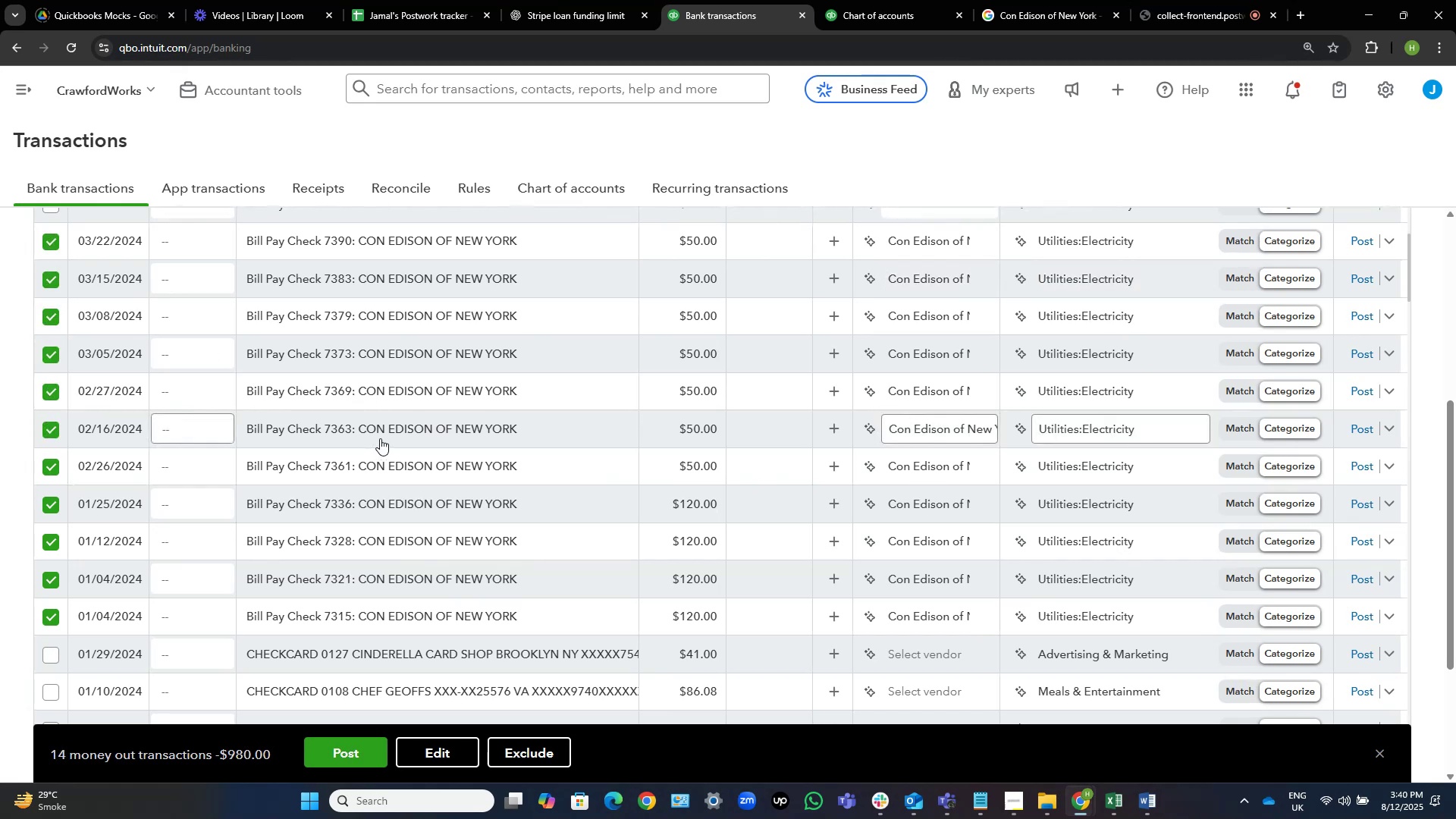 
scroll: coordinate [336, 491], scroll_direction: up, amount: 3.0
 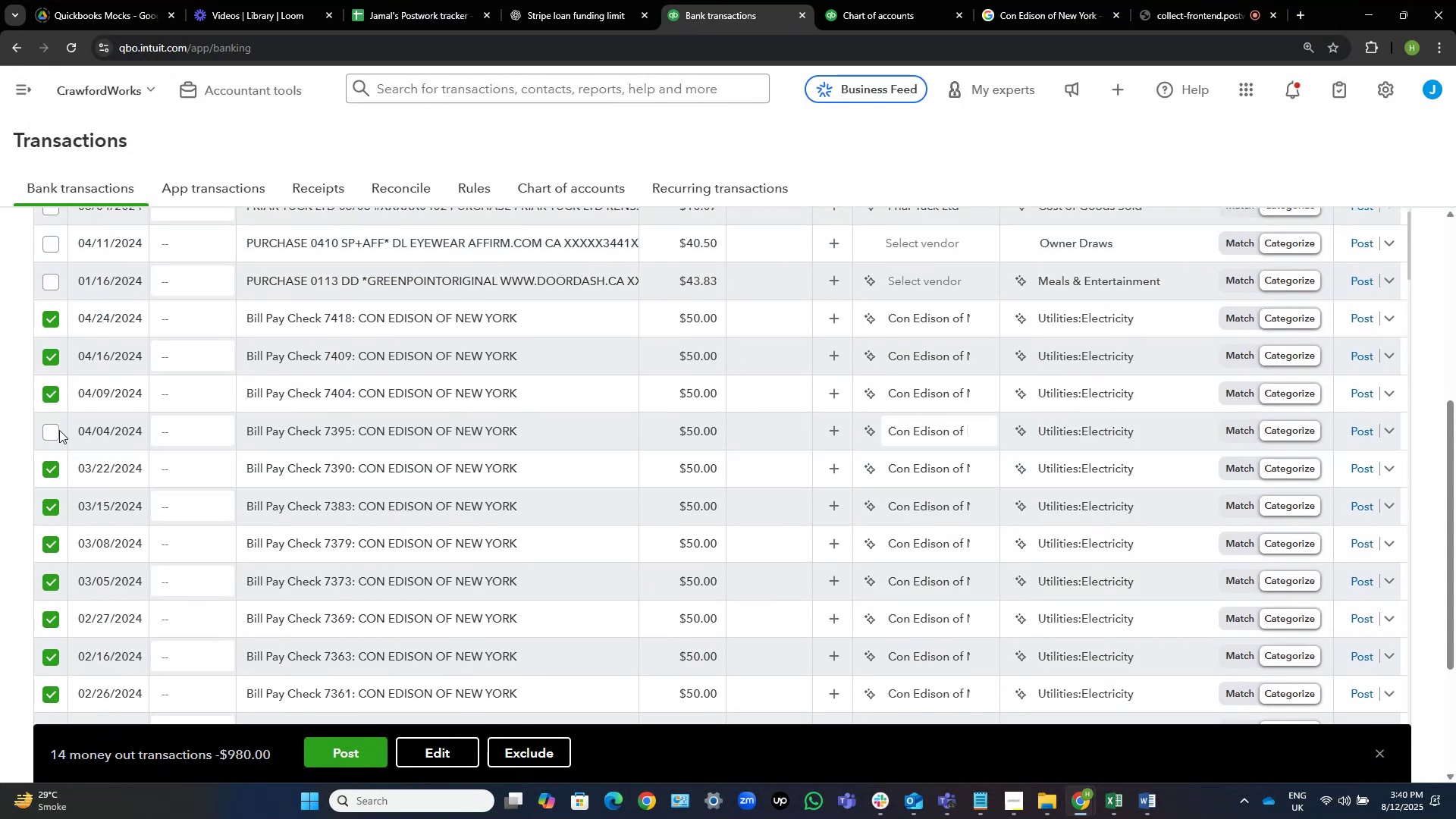 
left_click([49, 431])
 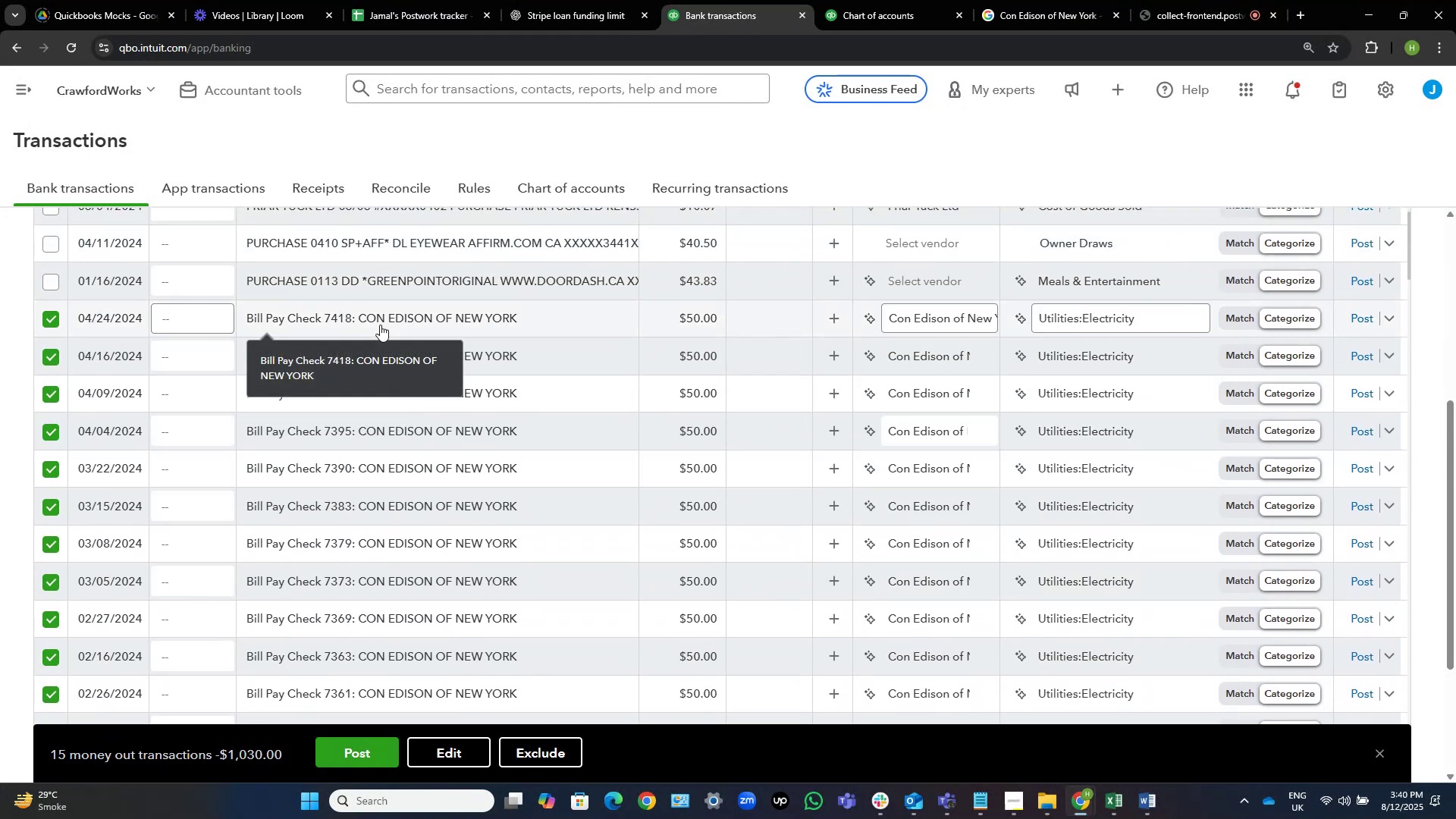 
scroll: coordinate [489, 547], scroll_direction: down, amount: 3.0
 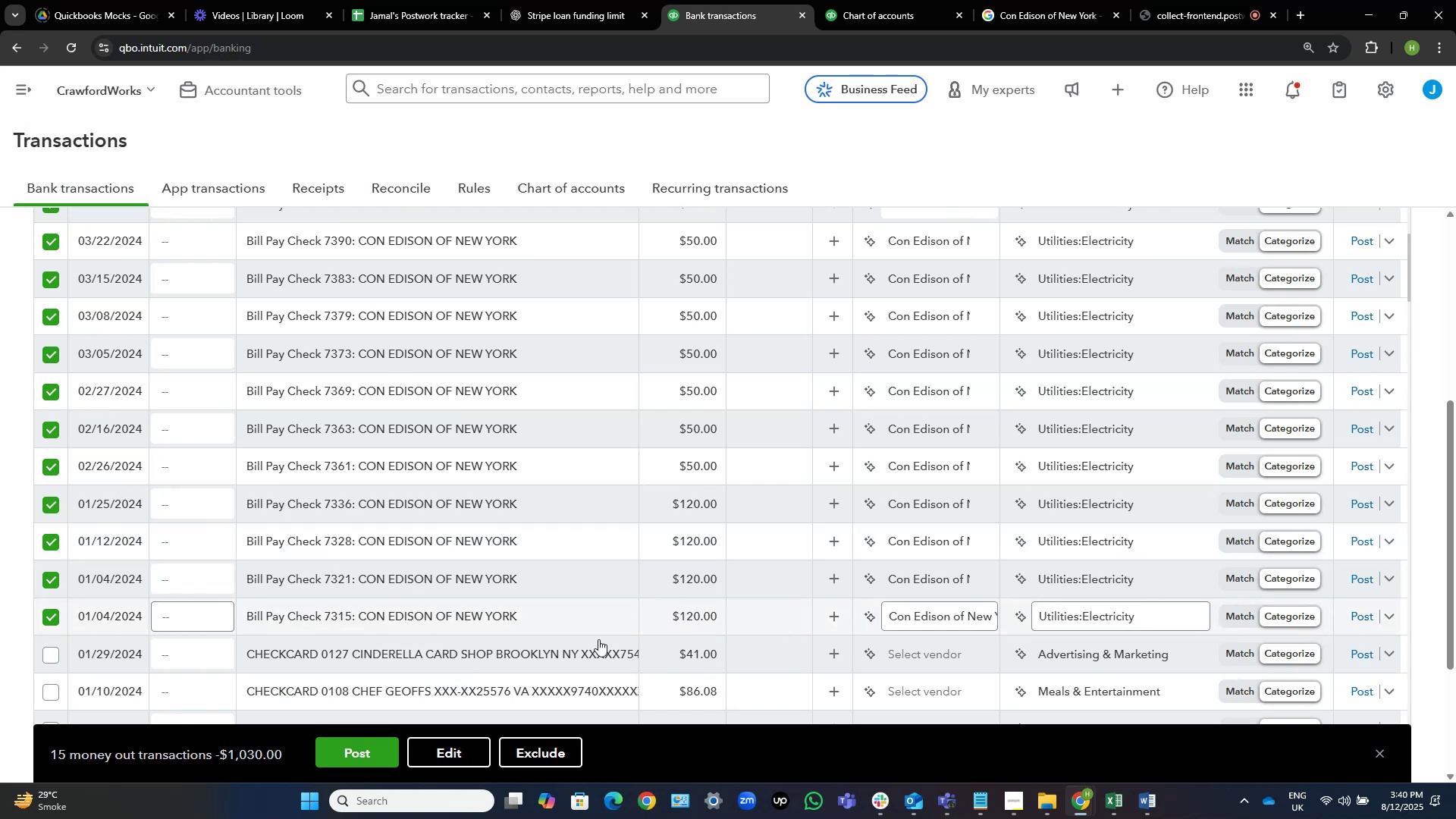 
wait(5.08)
 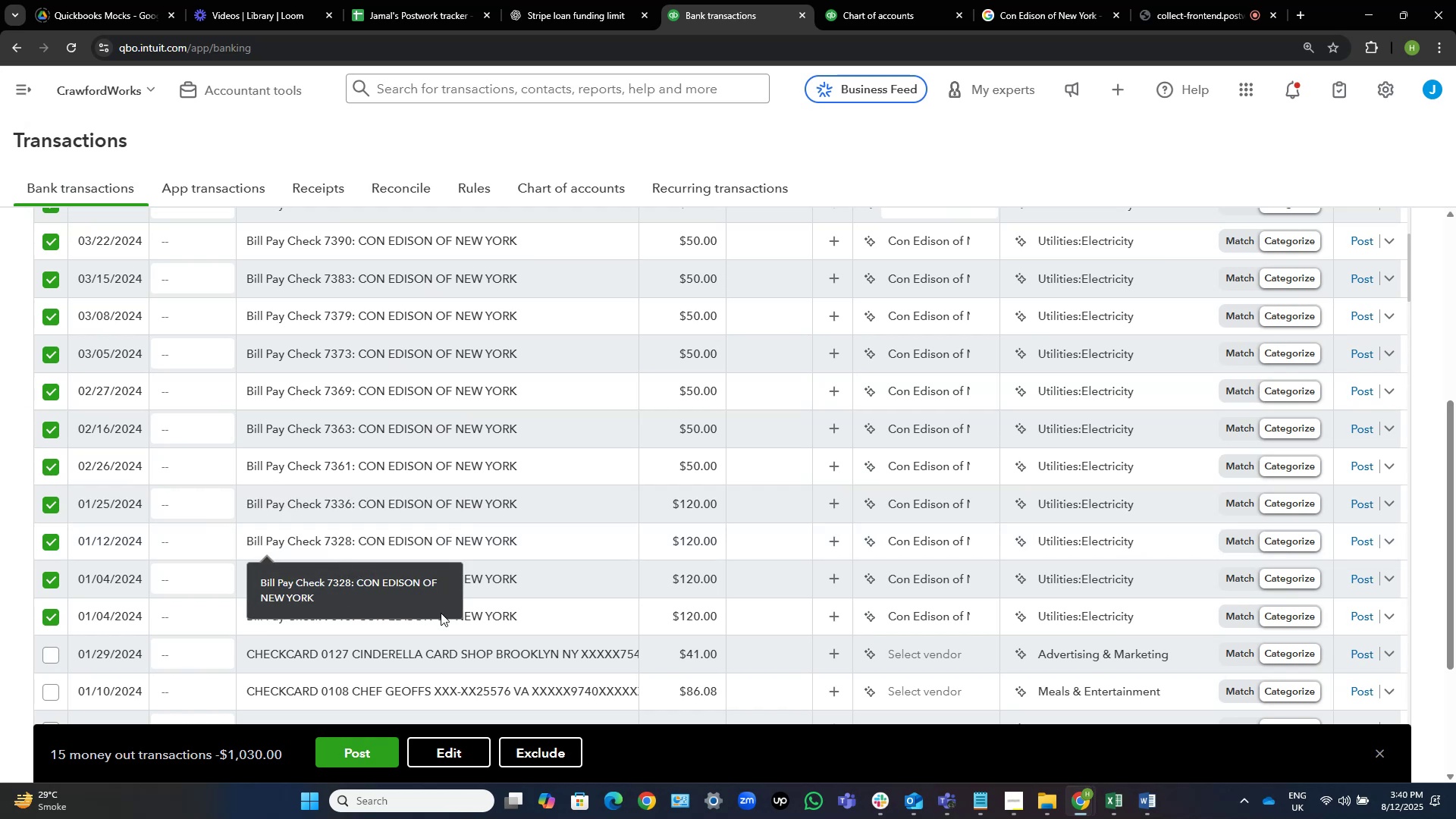 
left_click([466, 752])
 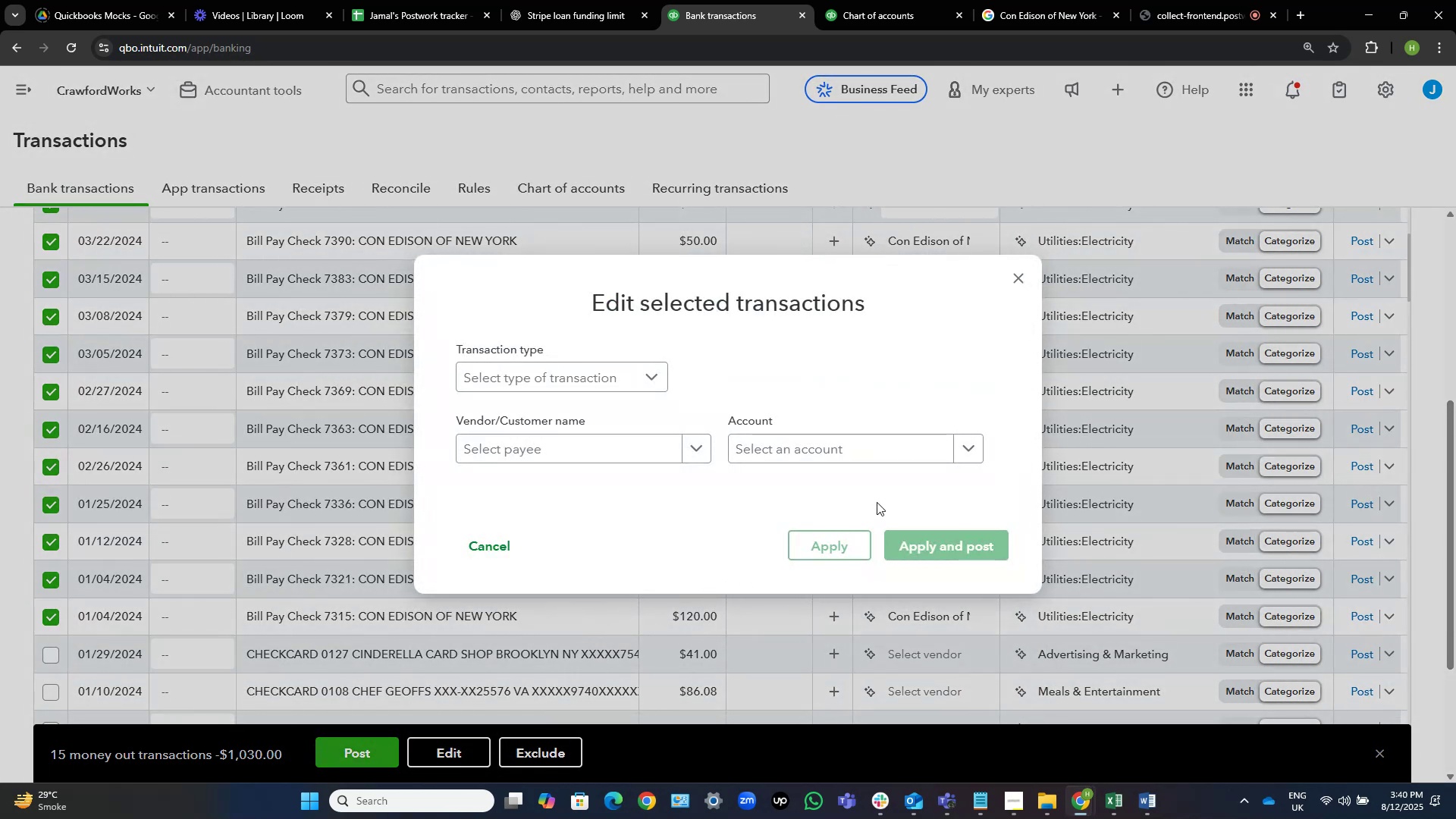 
left_click([844, 457])
 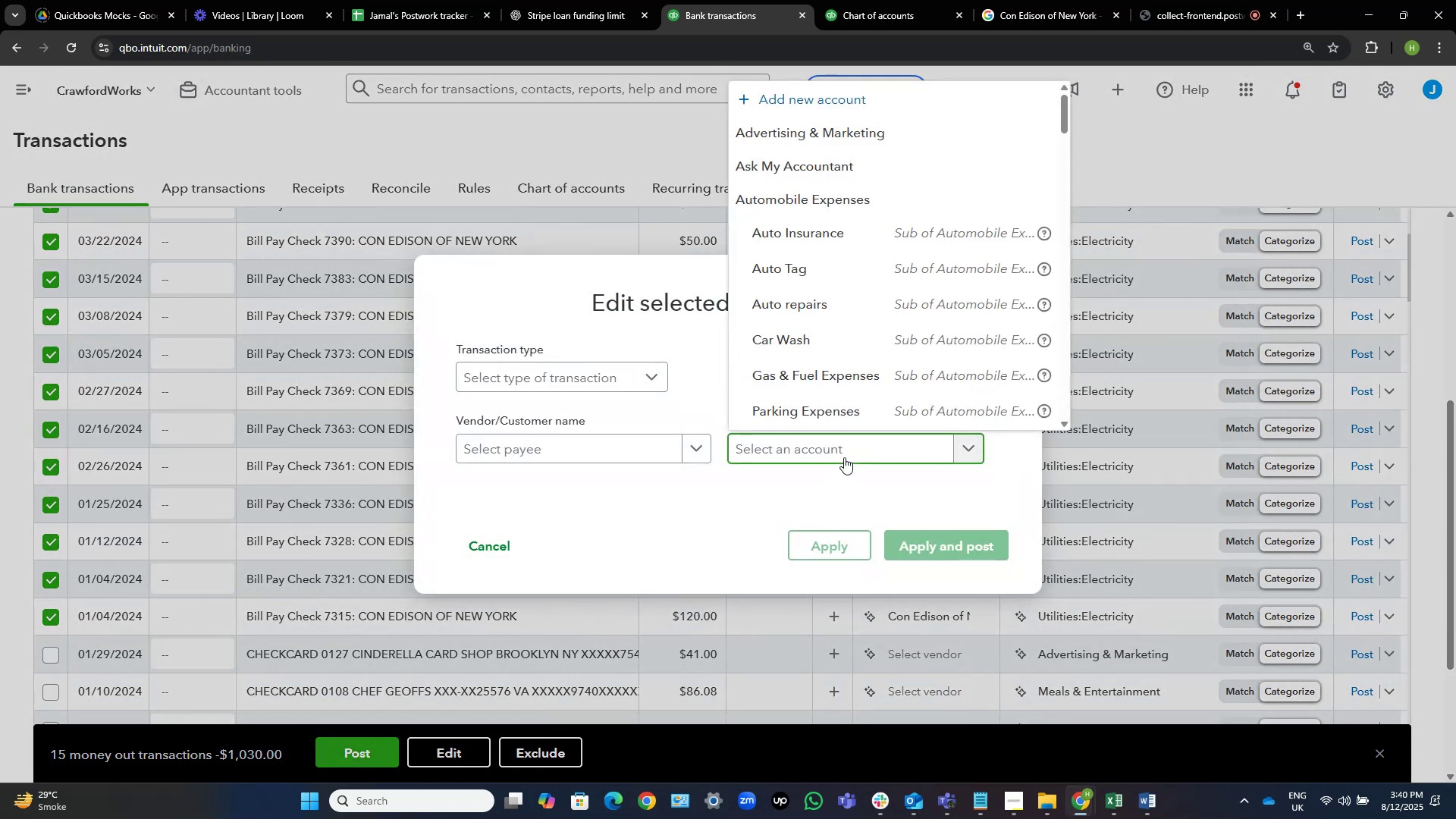 
type(ele)
 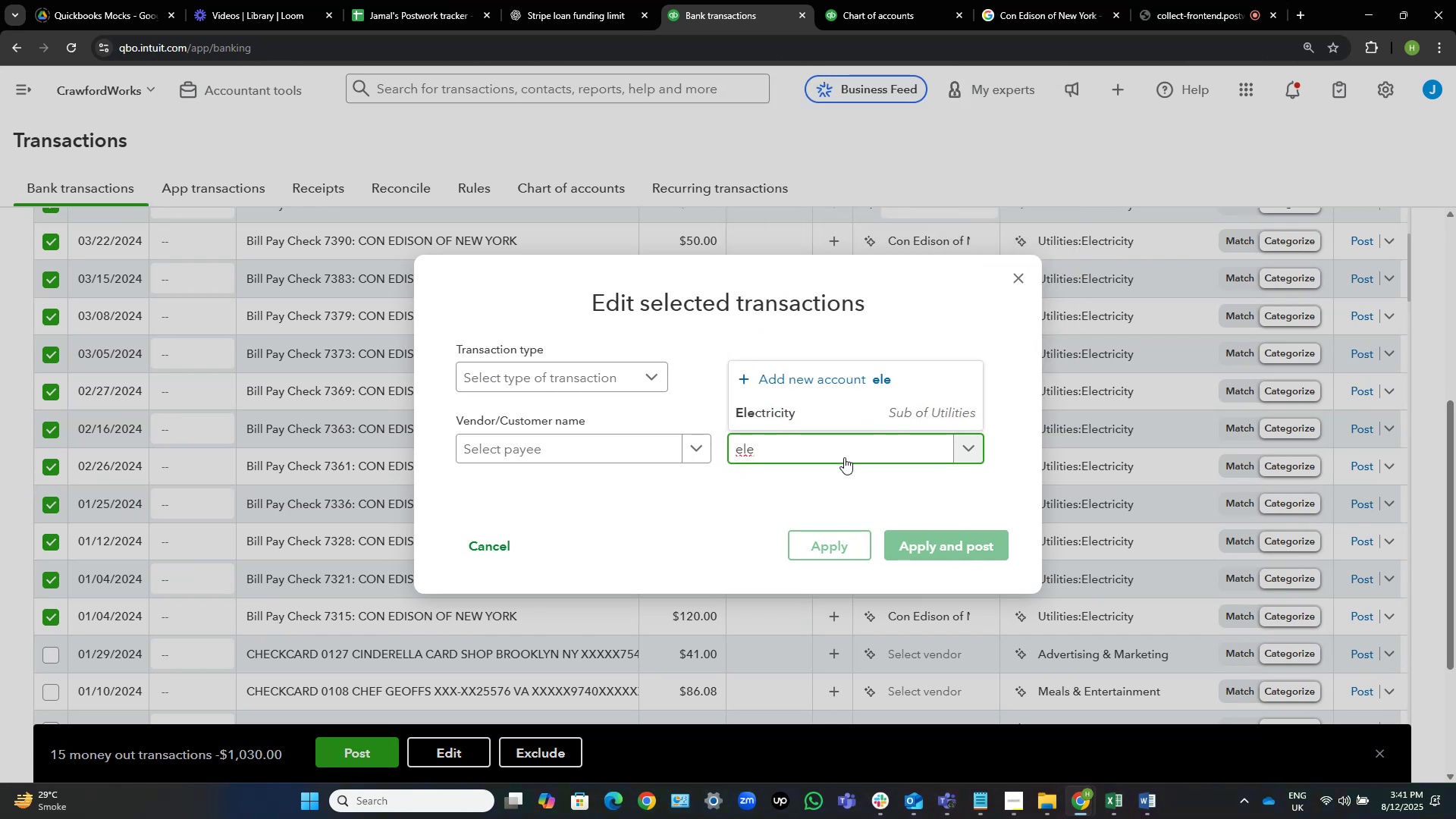 
left_click([808, 420])
 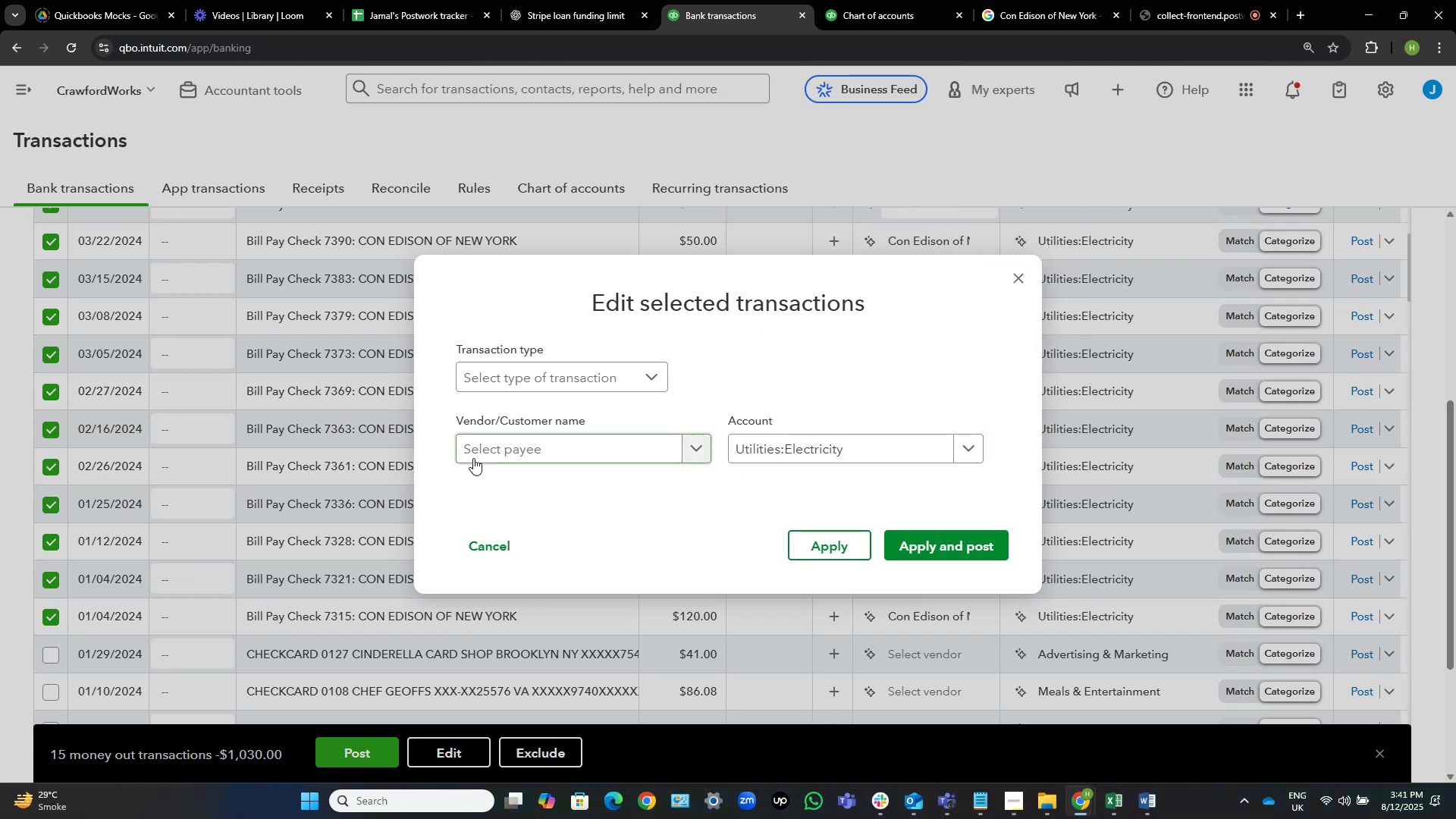 
left_click([507, 453])
 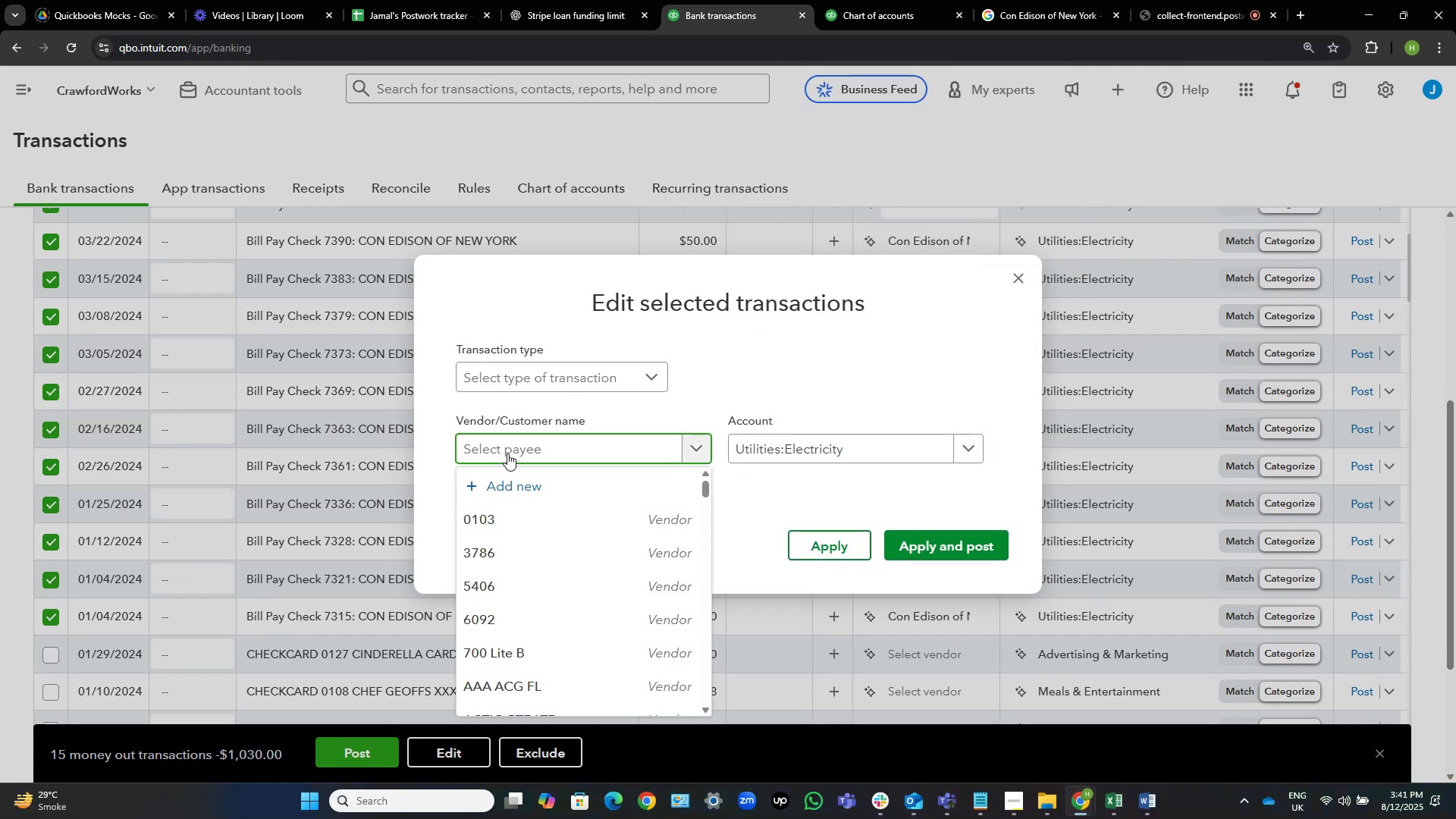 
type(con)
 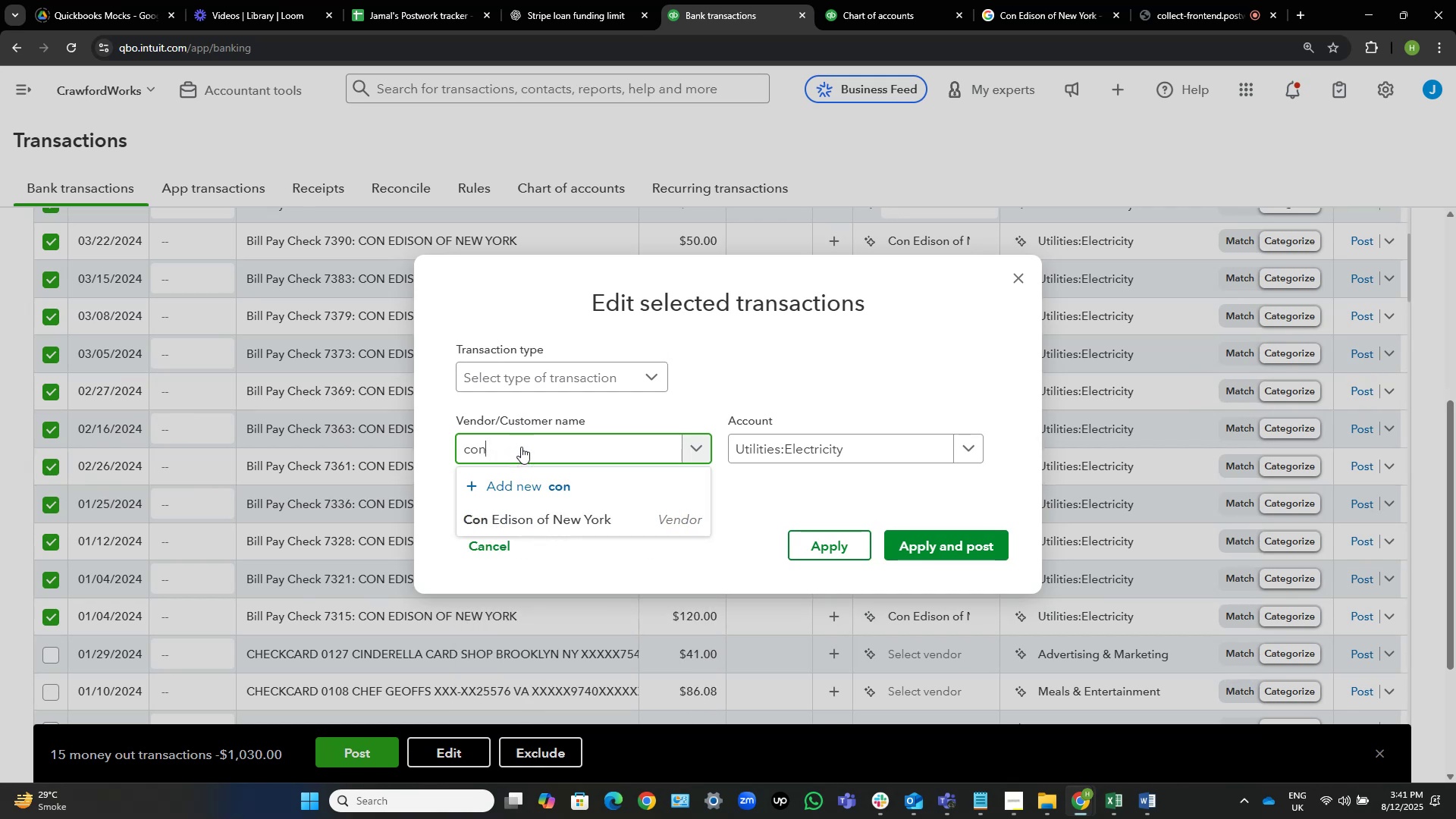 
left_click([649, 520])
 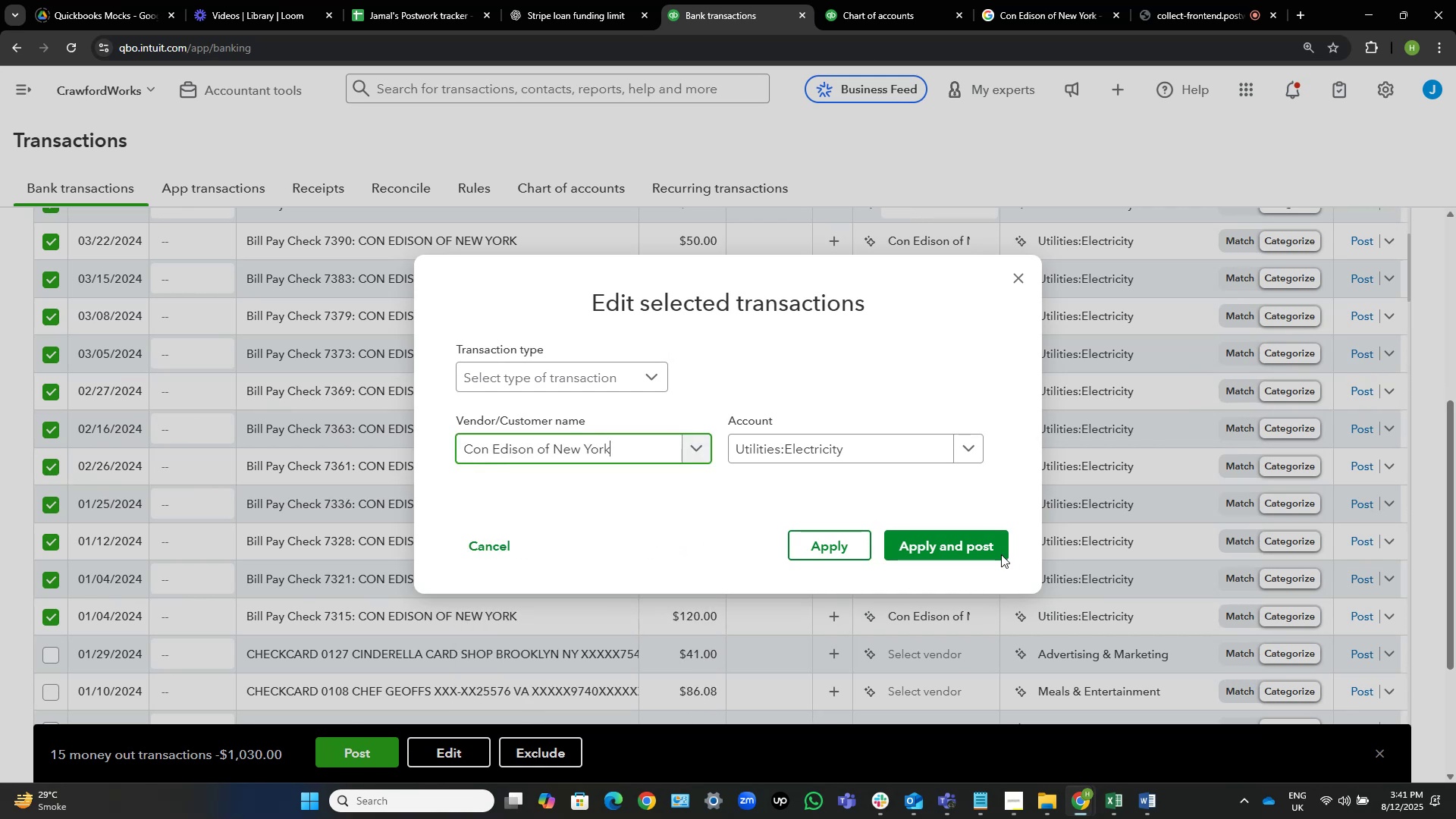 
left_click([970, 544])
 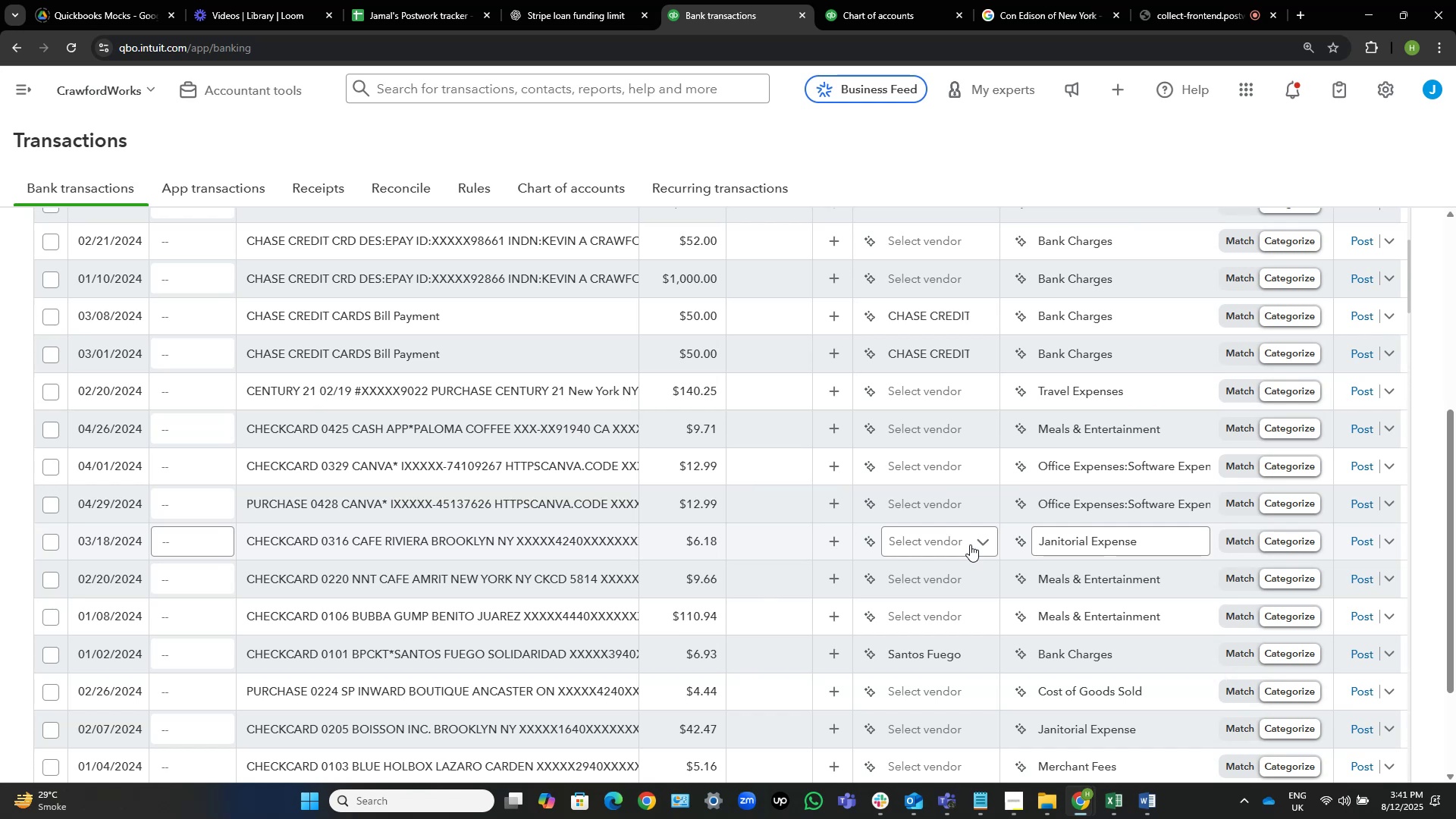 
wait(37.5)
 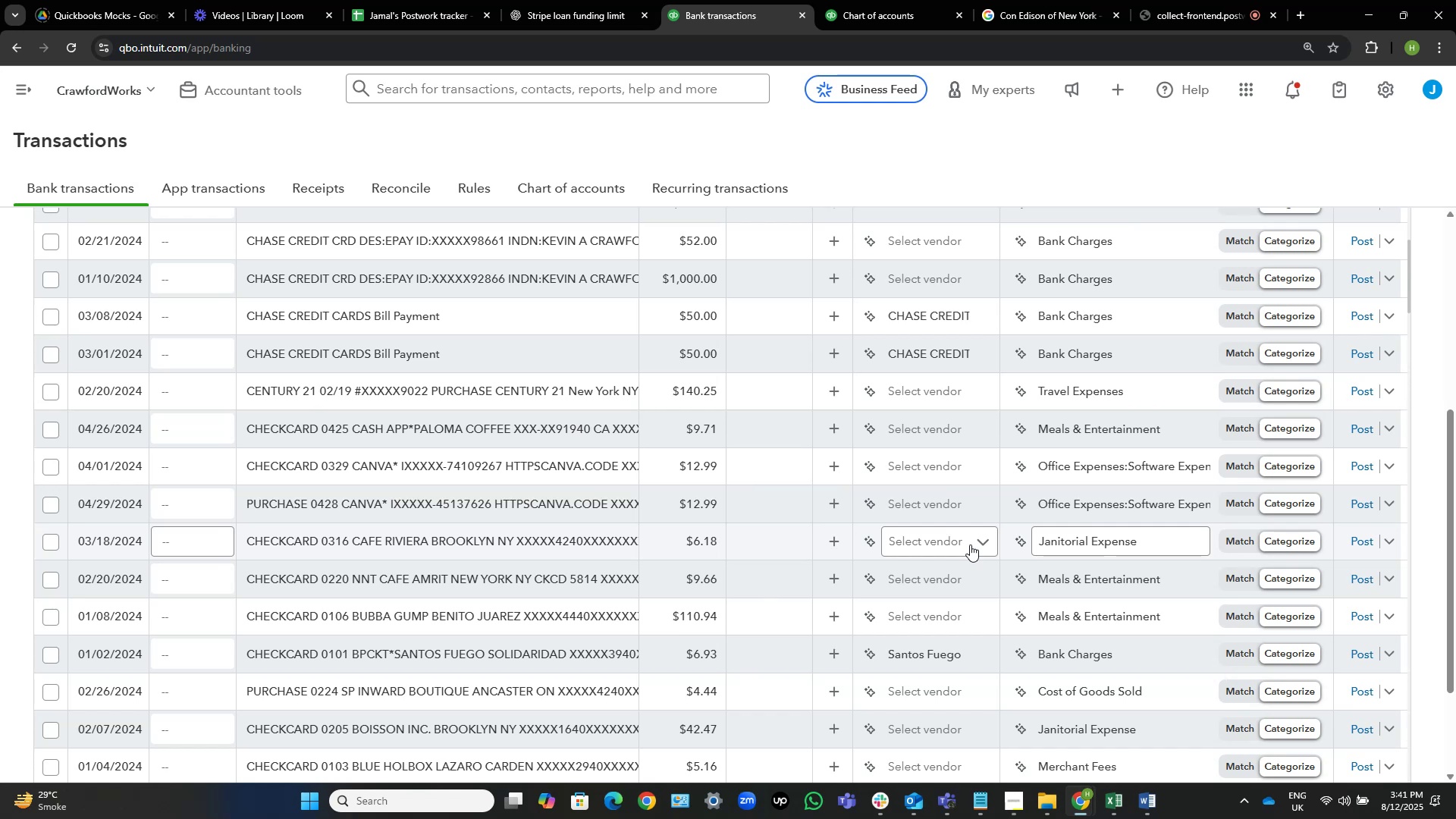 
mouse_move([822, 386])
 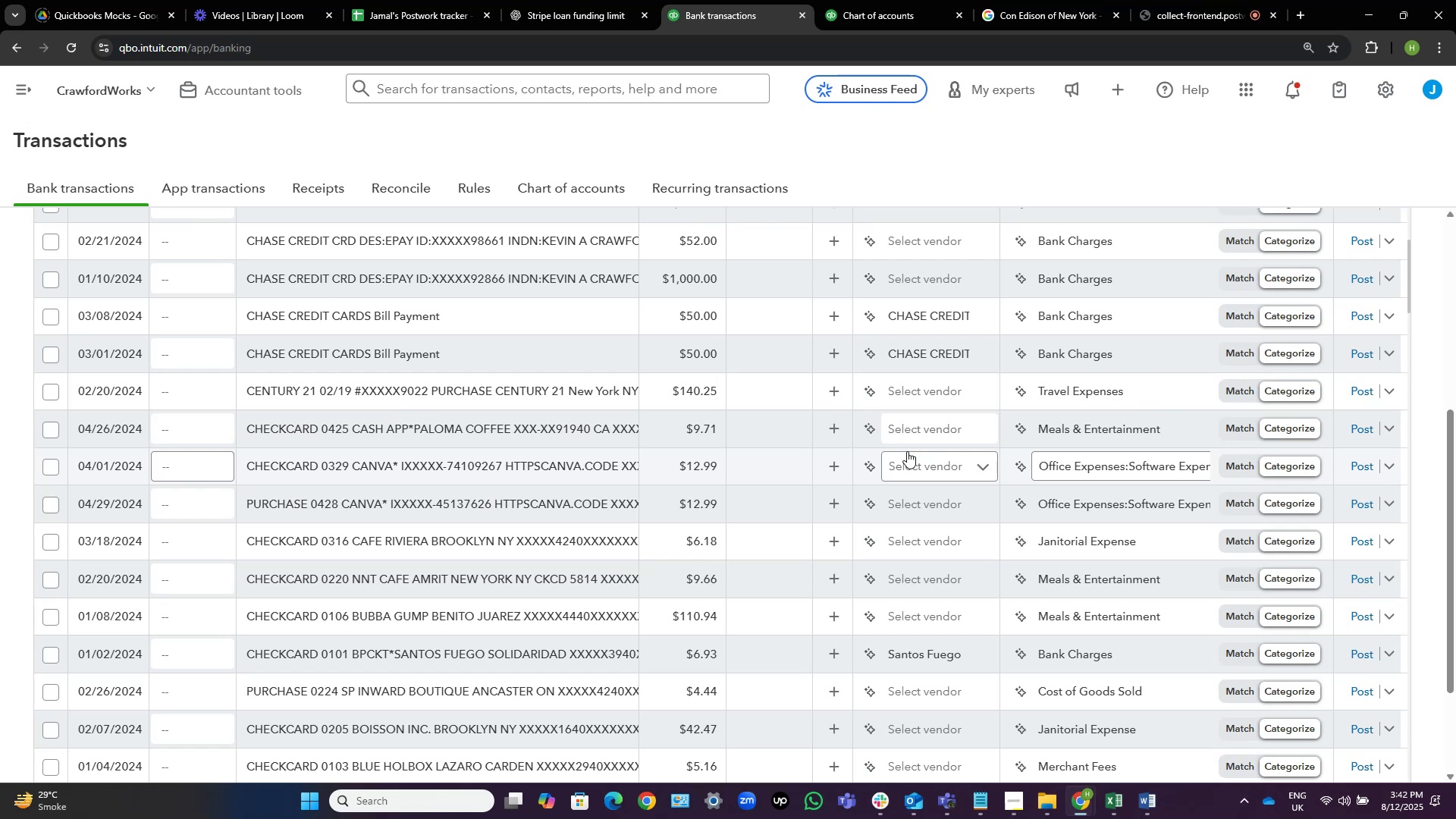 
wait(37.88)
 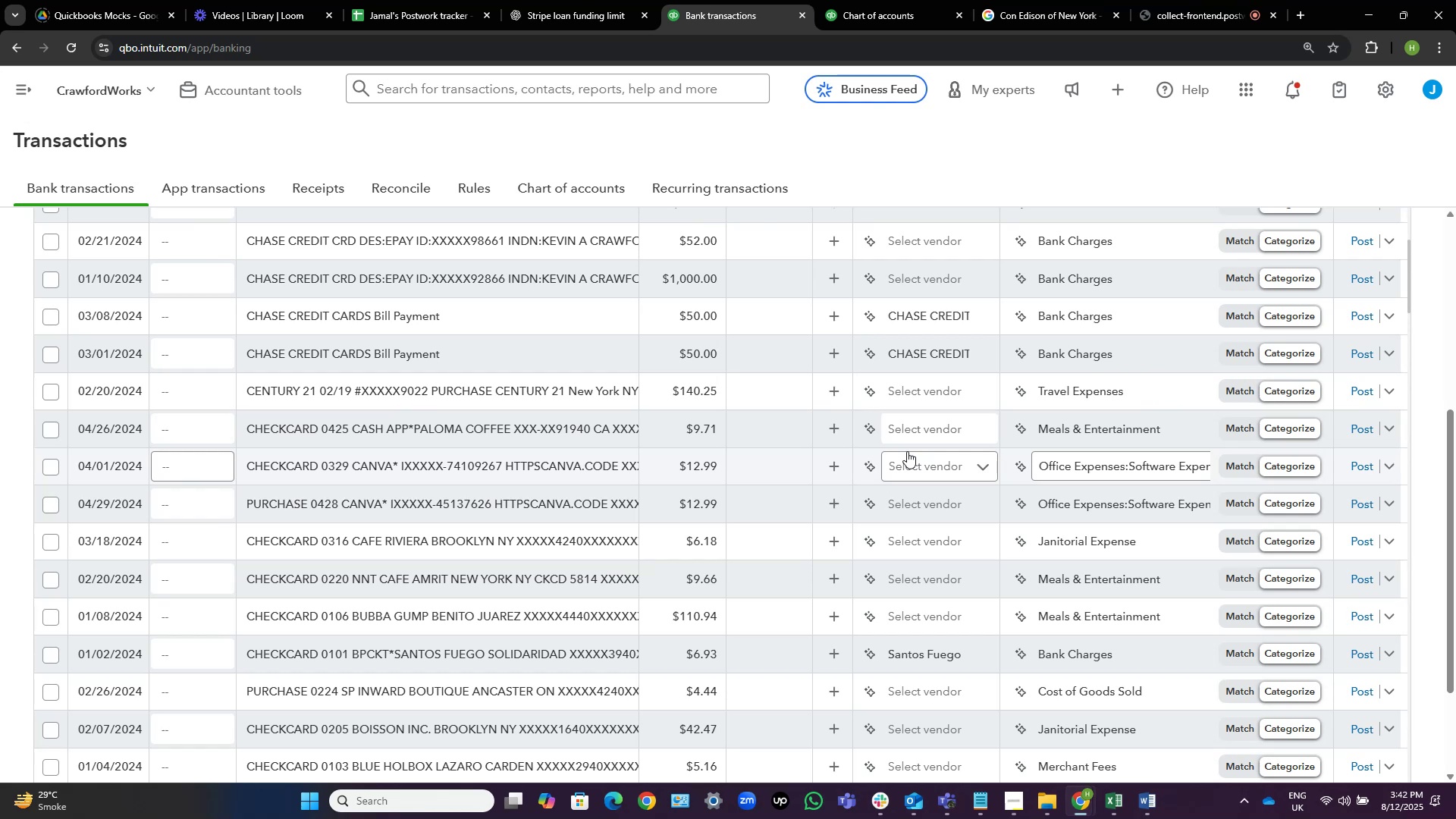 
scroll: coordinate [907, 451], scroll_direction: down, amount: 1.0
 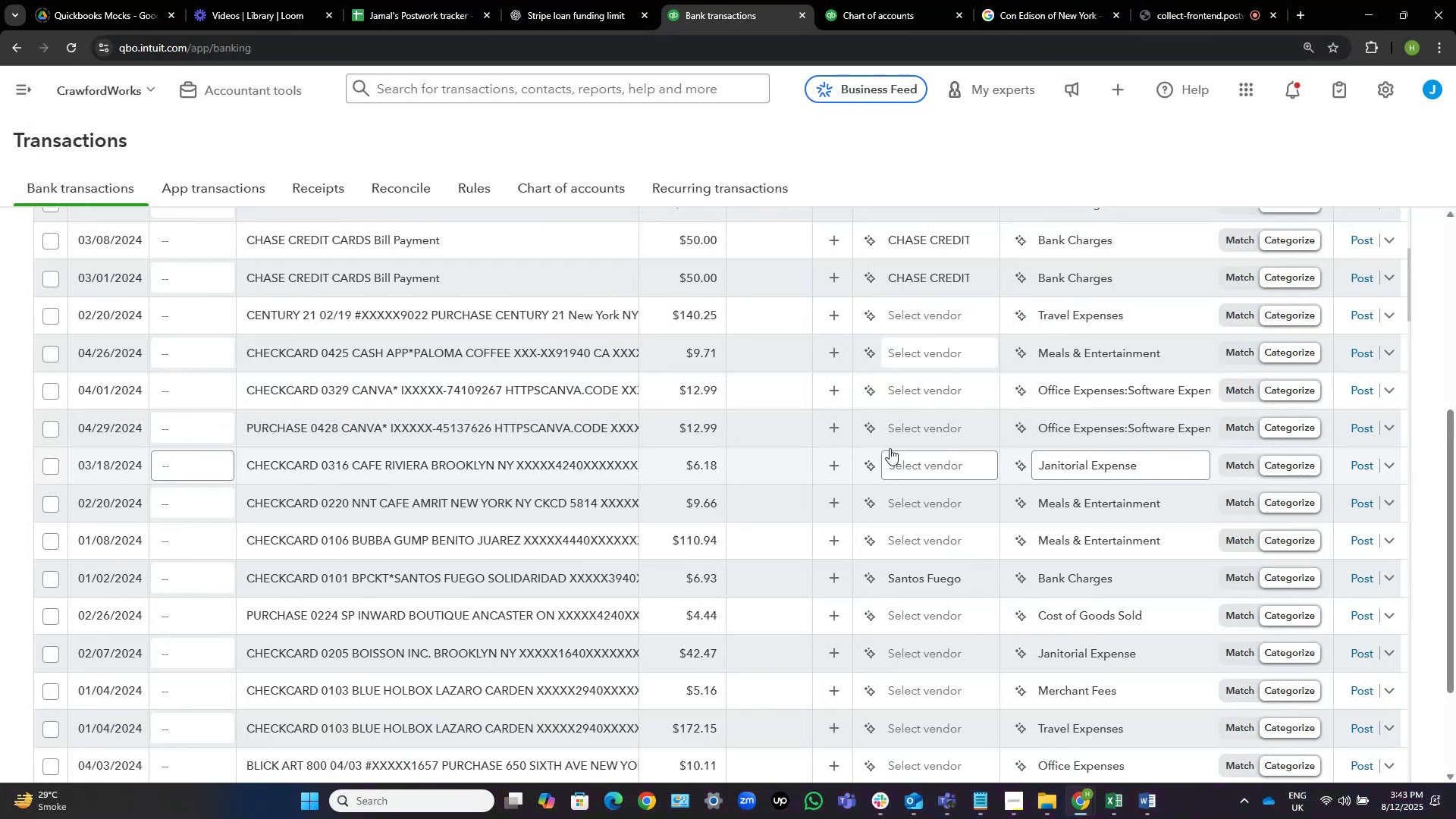 
wait(32.68)
 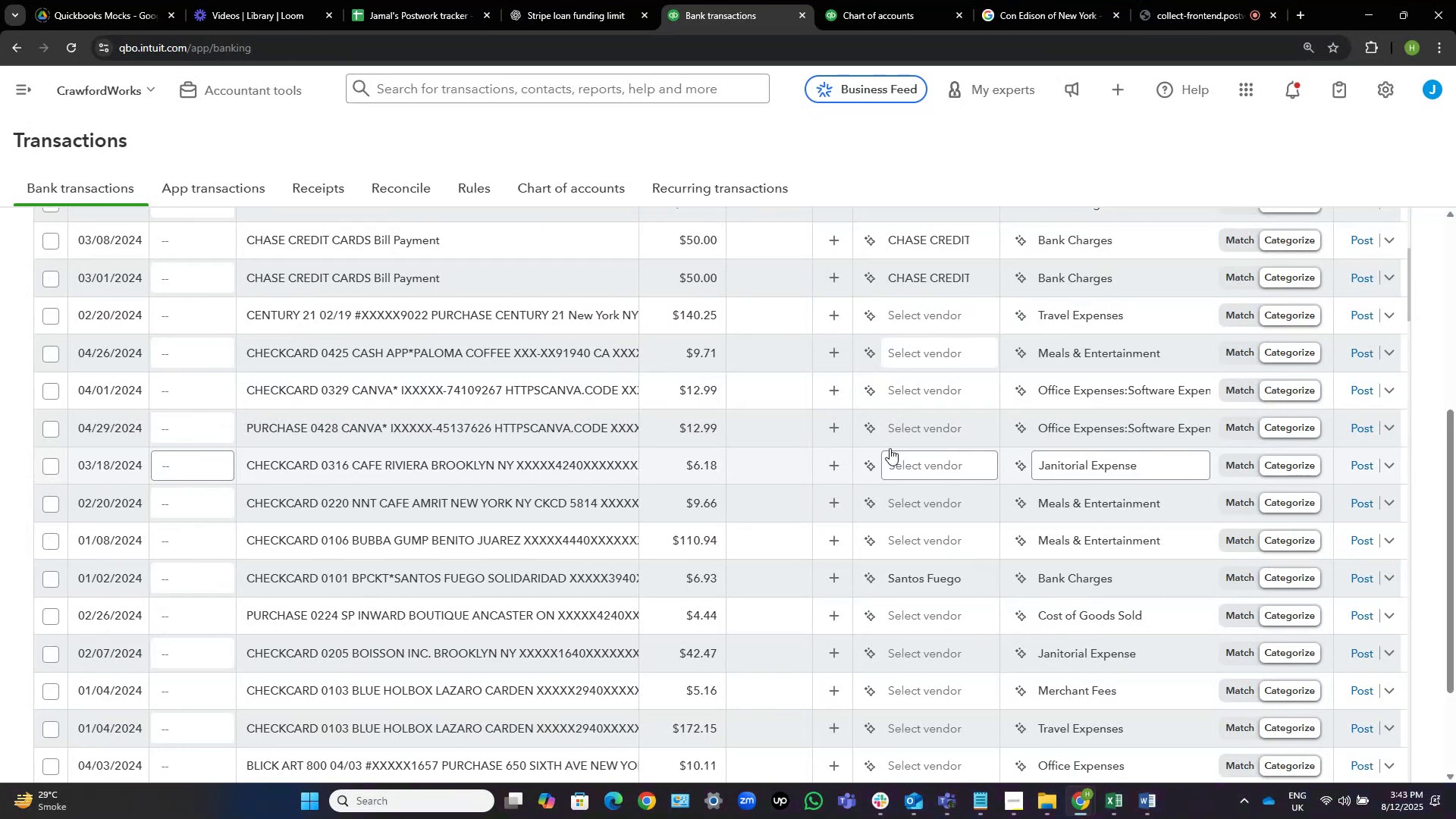 
scroll: coordinate [890, 448], scroll_direction: down, amount: 3.0
 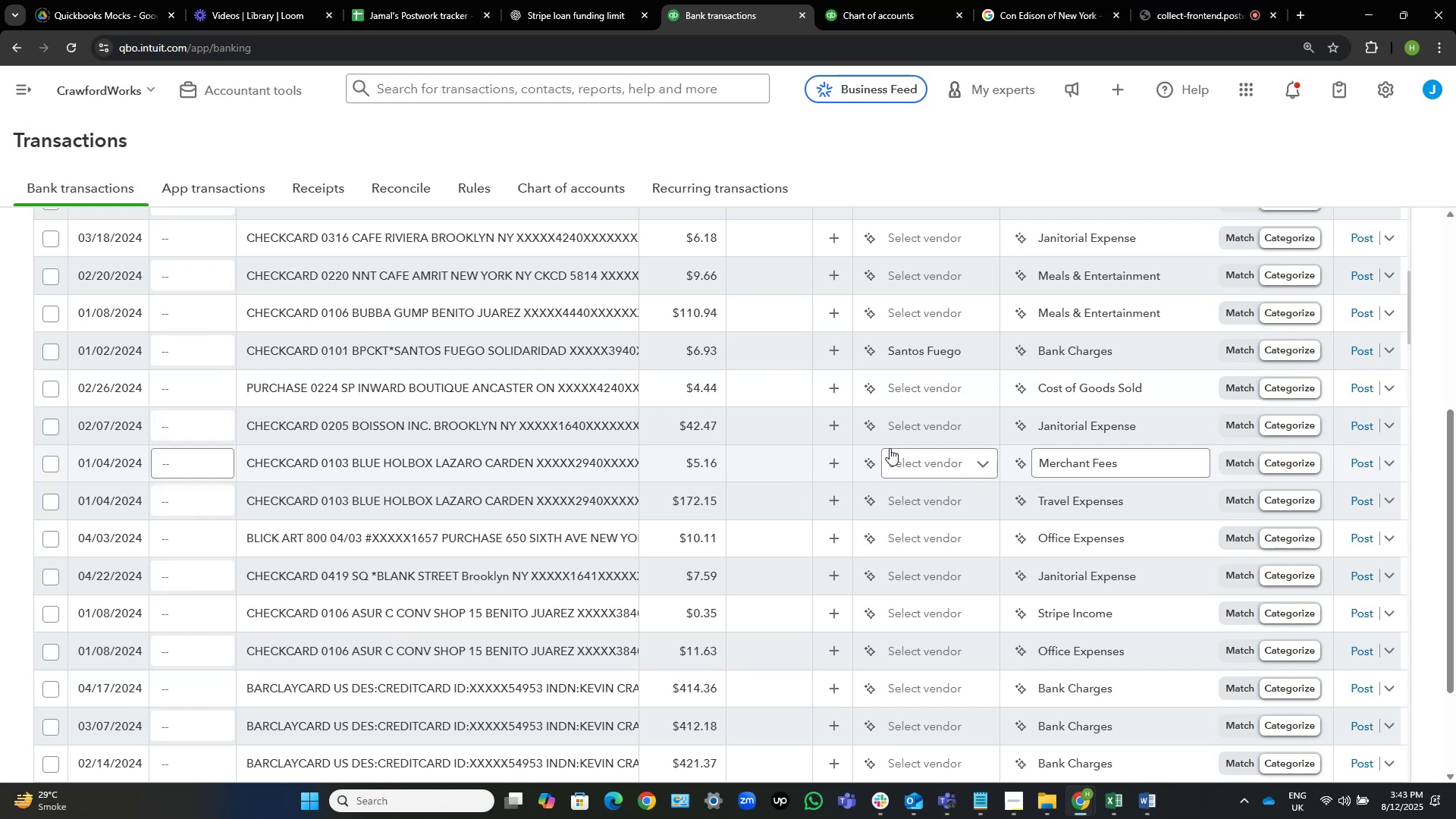 
scroll: coordinate [890, 448], scroll_direction: up, amount: 3.0
 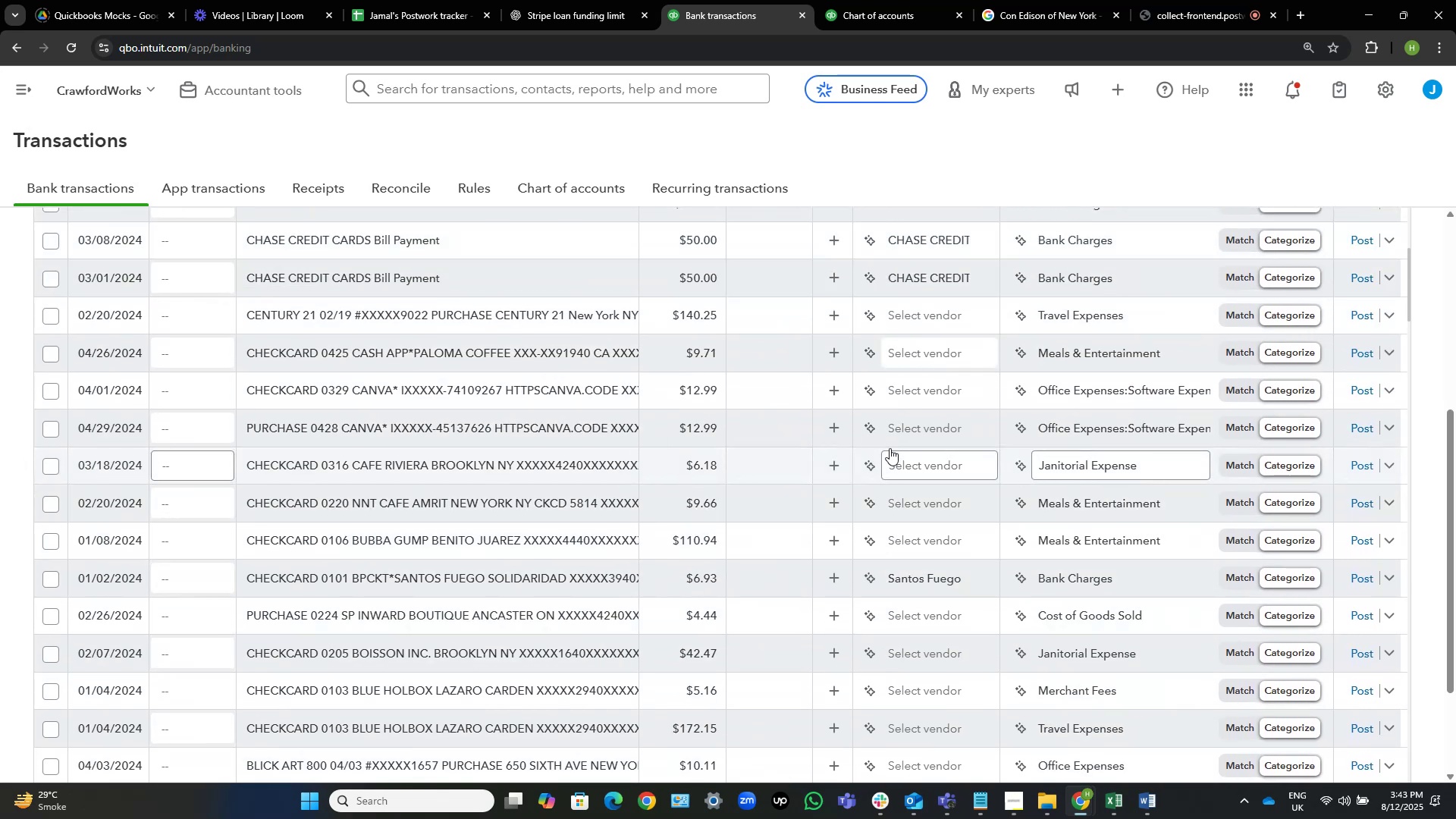 
scroll: coordinate [890, 448], scroll_direction: down, amount: 2.0
 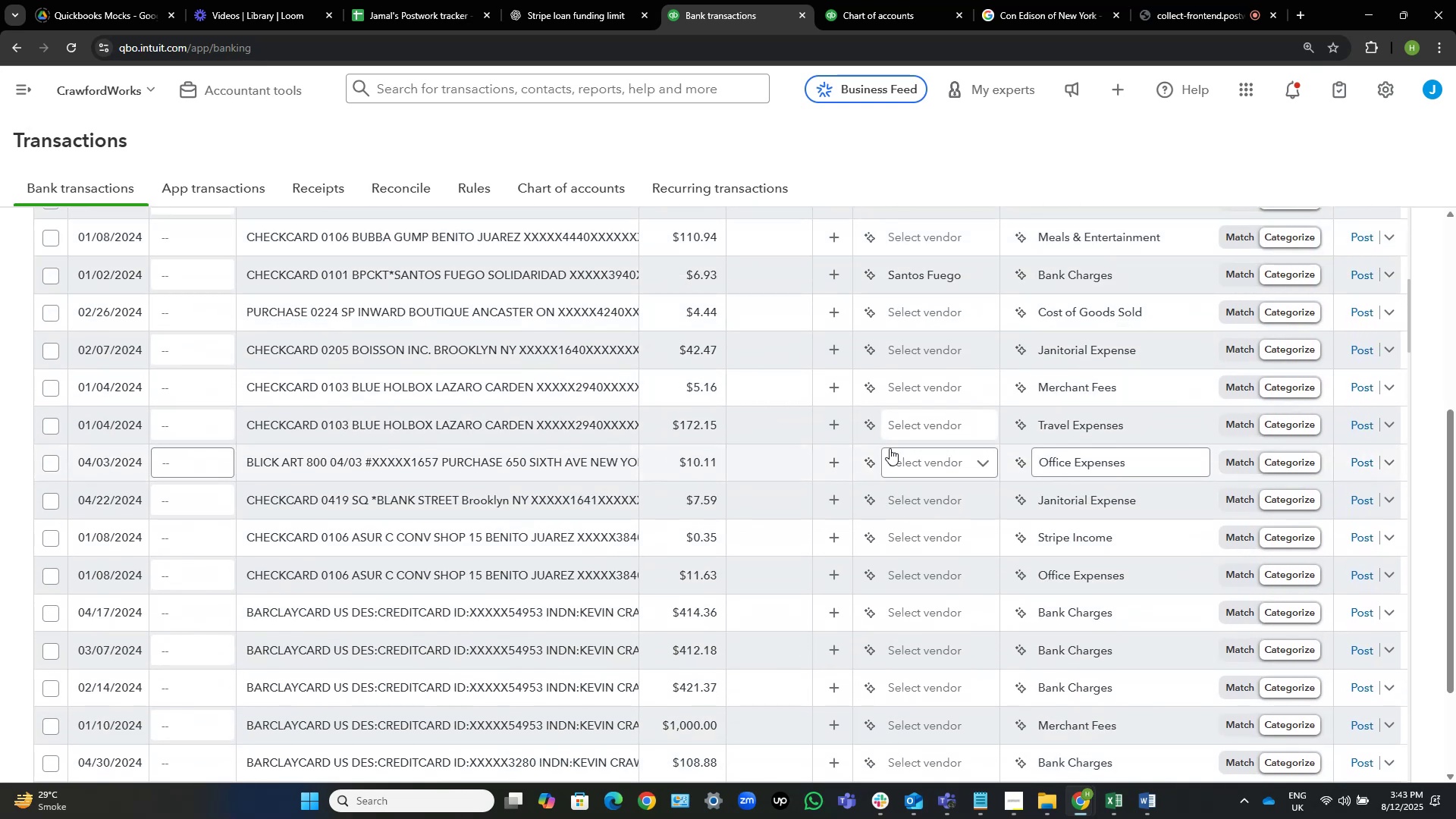 
scroll: coordinate [890, 448], scroll_direction: up, amount: 5.0
 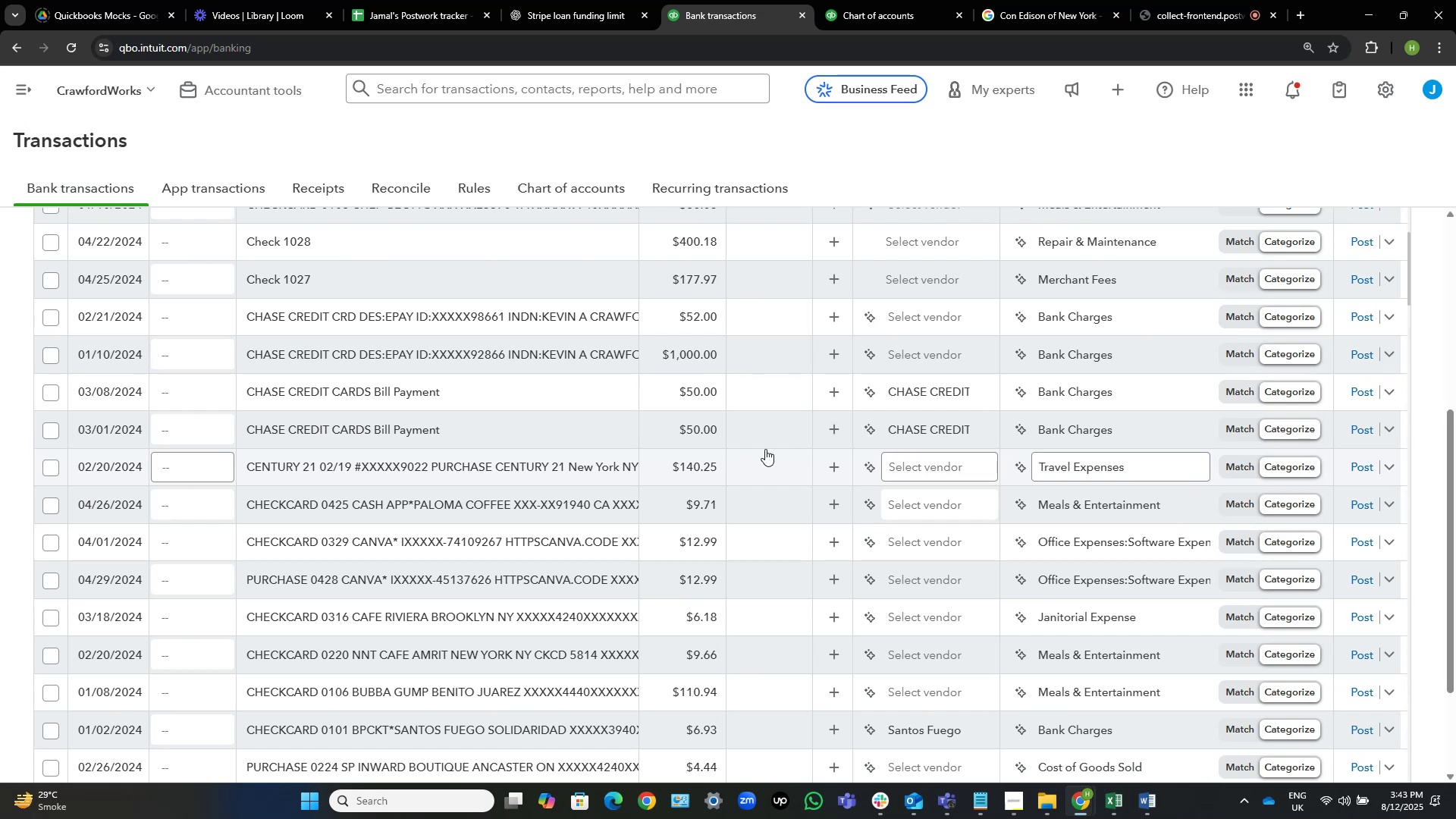 
wait(16.03)
 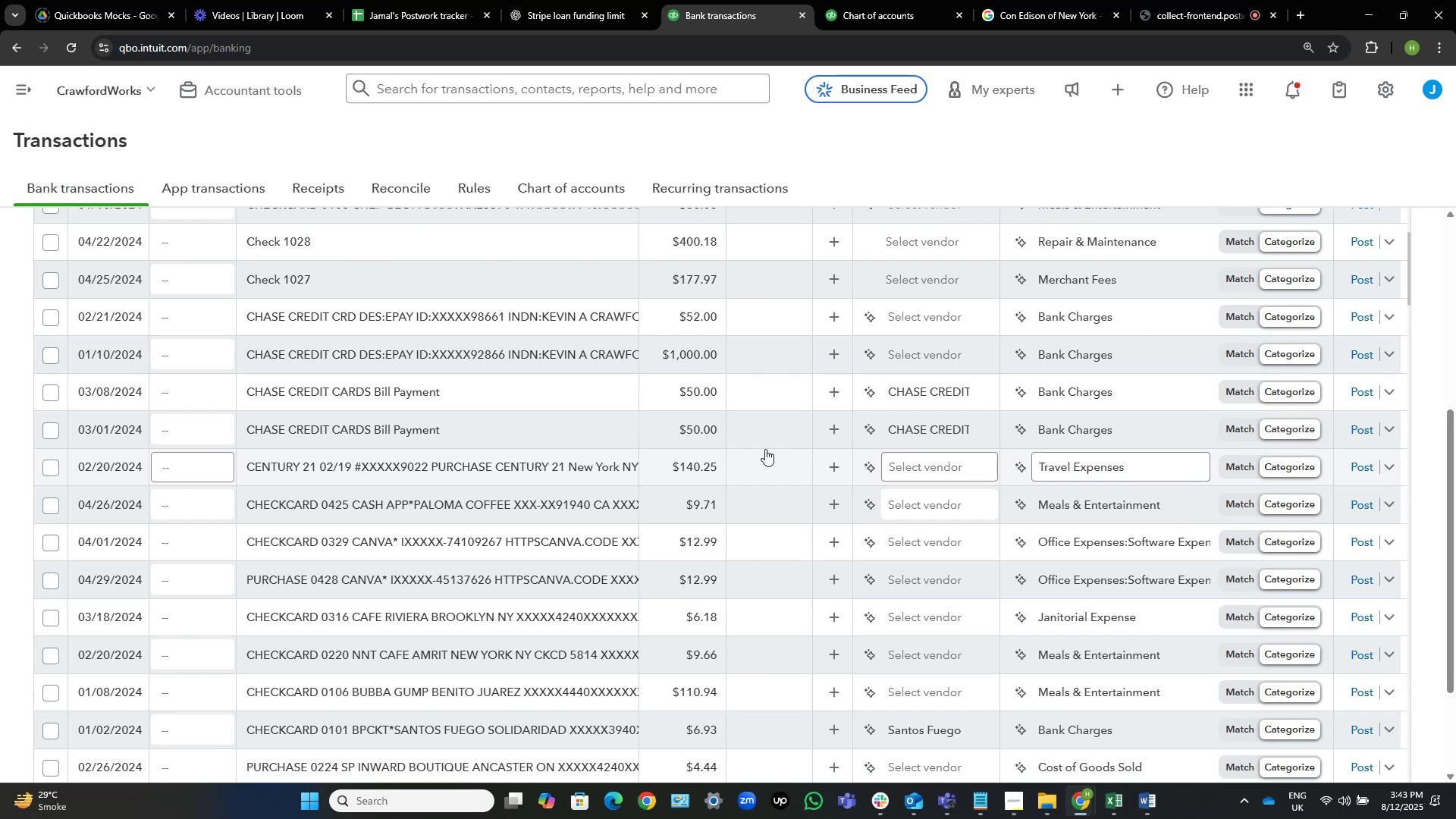 
left_click([1131, 391])
 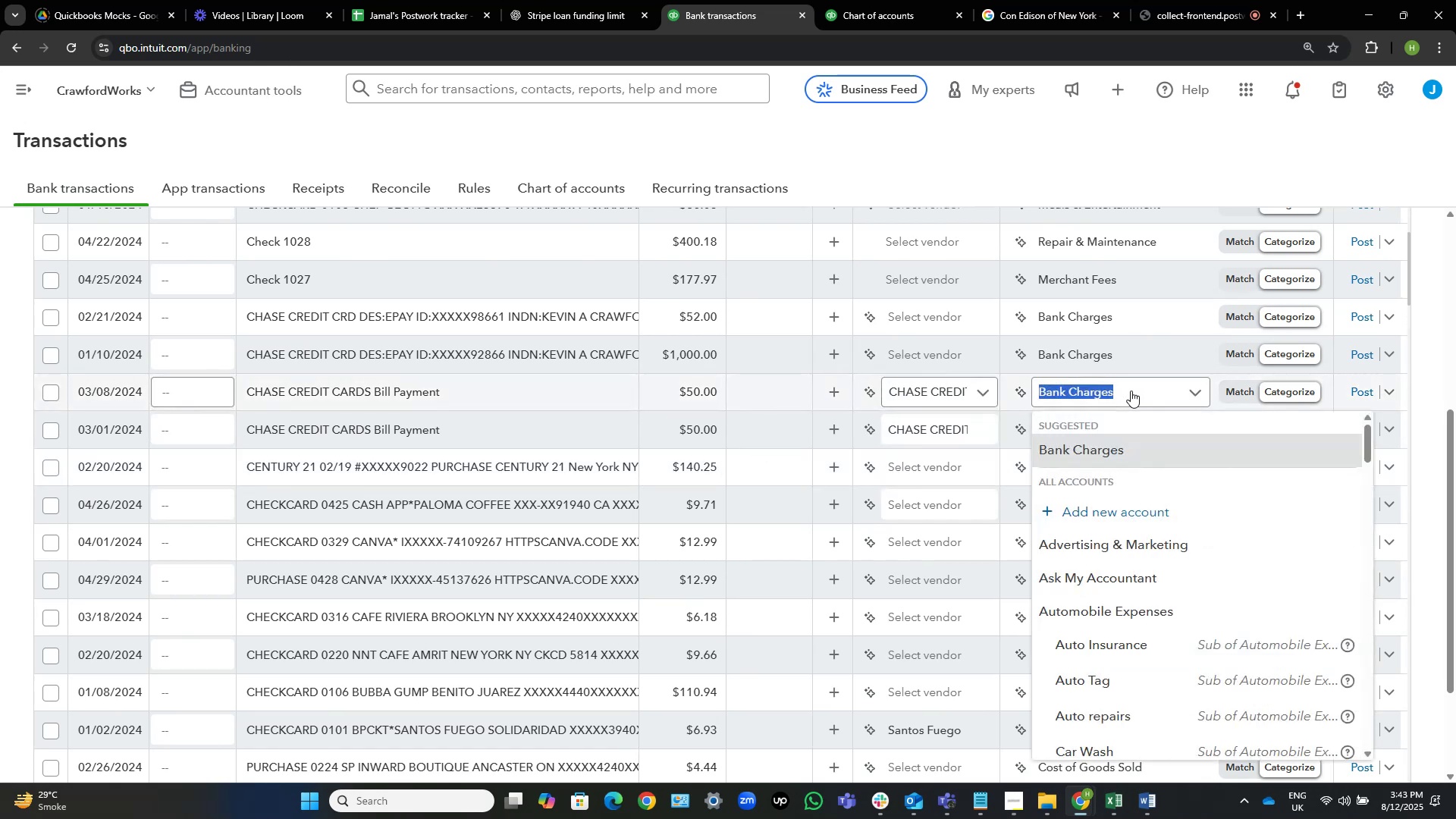 
type(ask)
 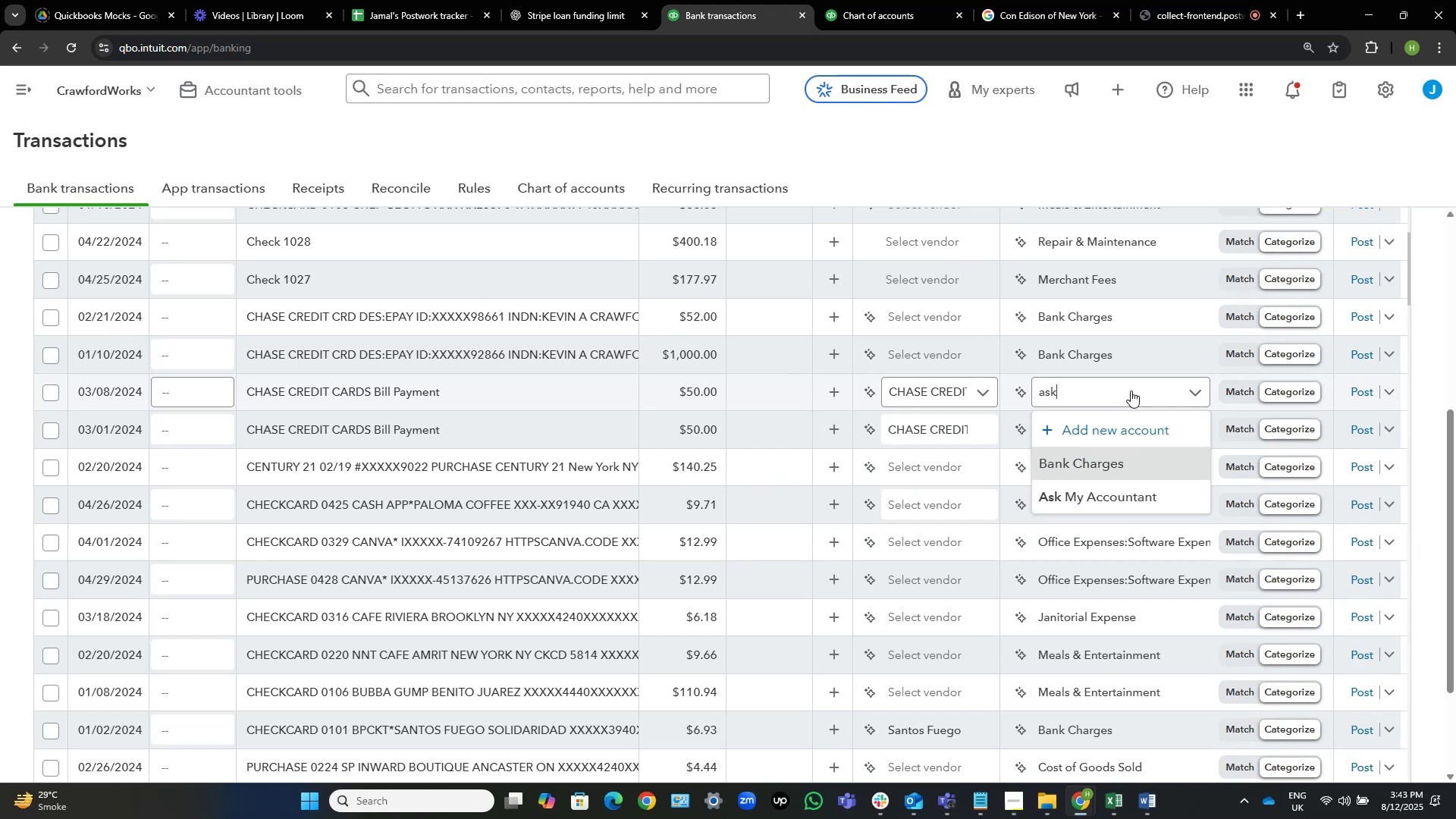 
left_click([1103, 499])
 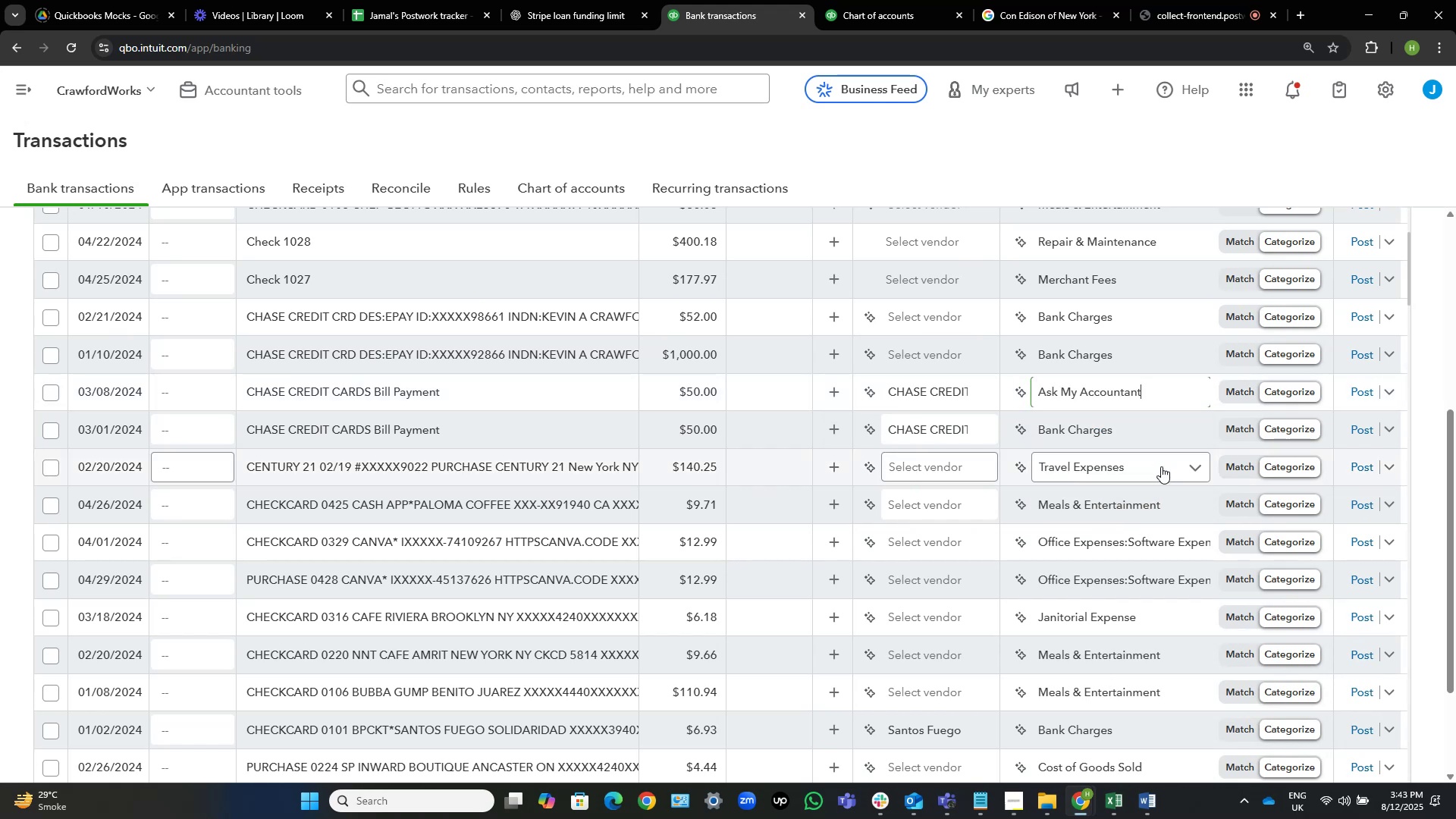 
mouse_move([1125, 425])
 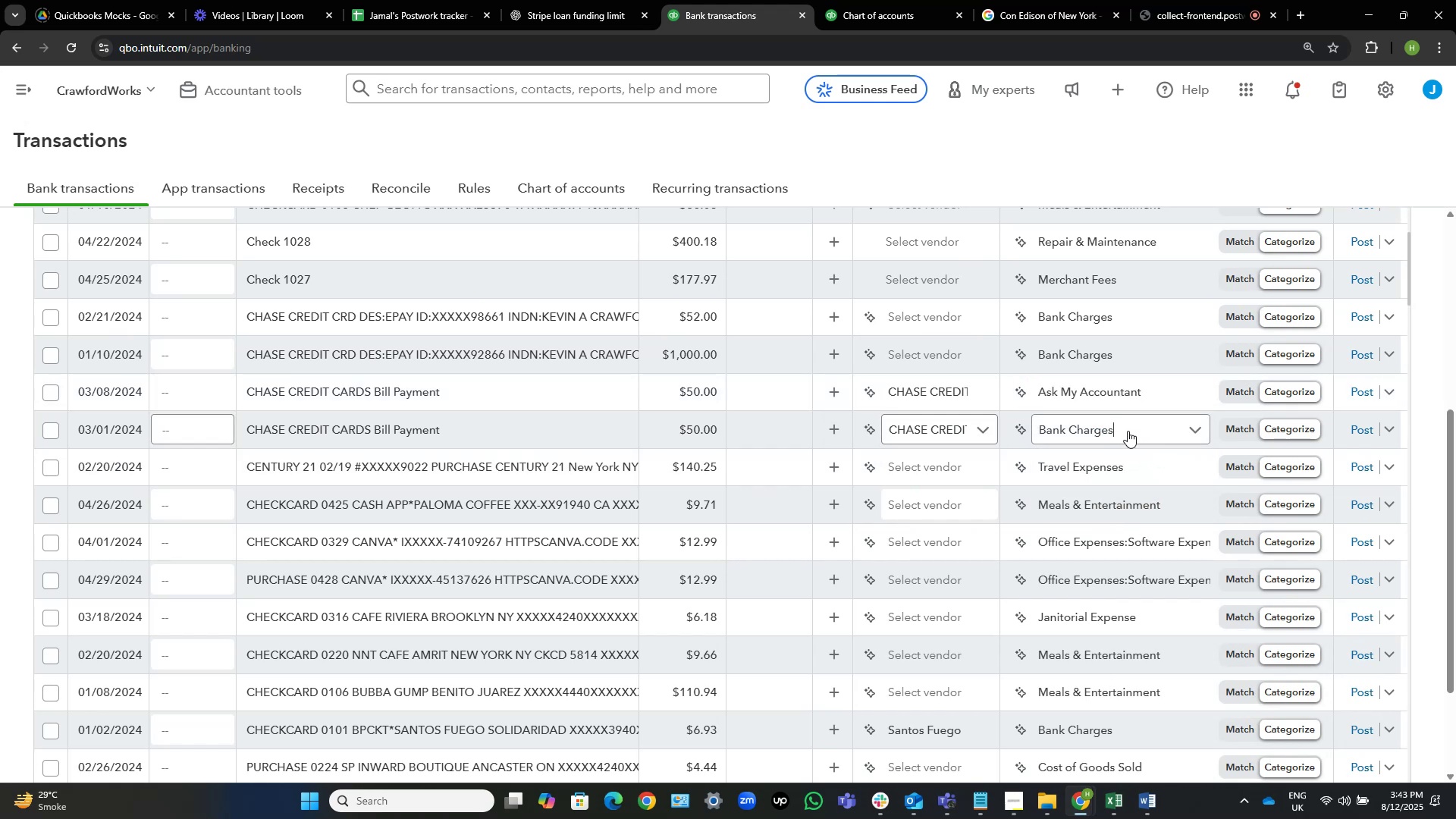 
type(ask)
 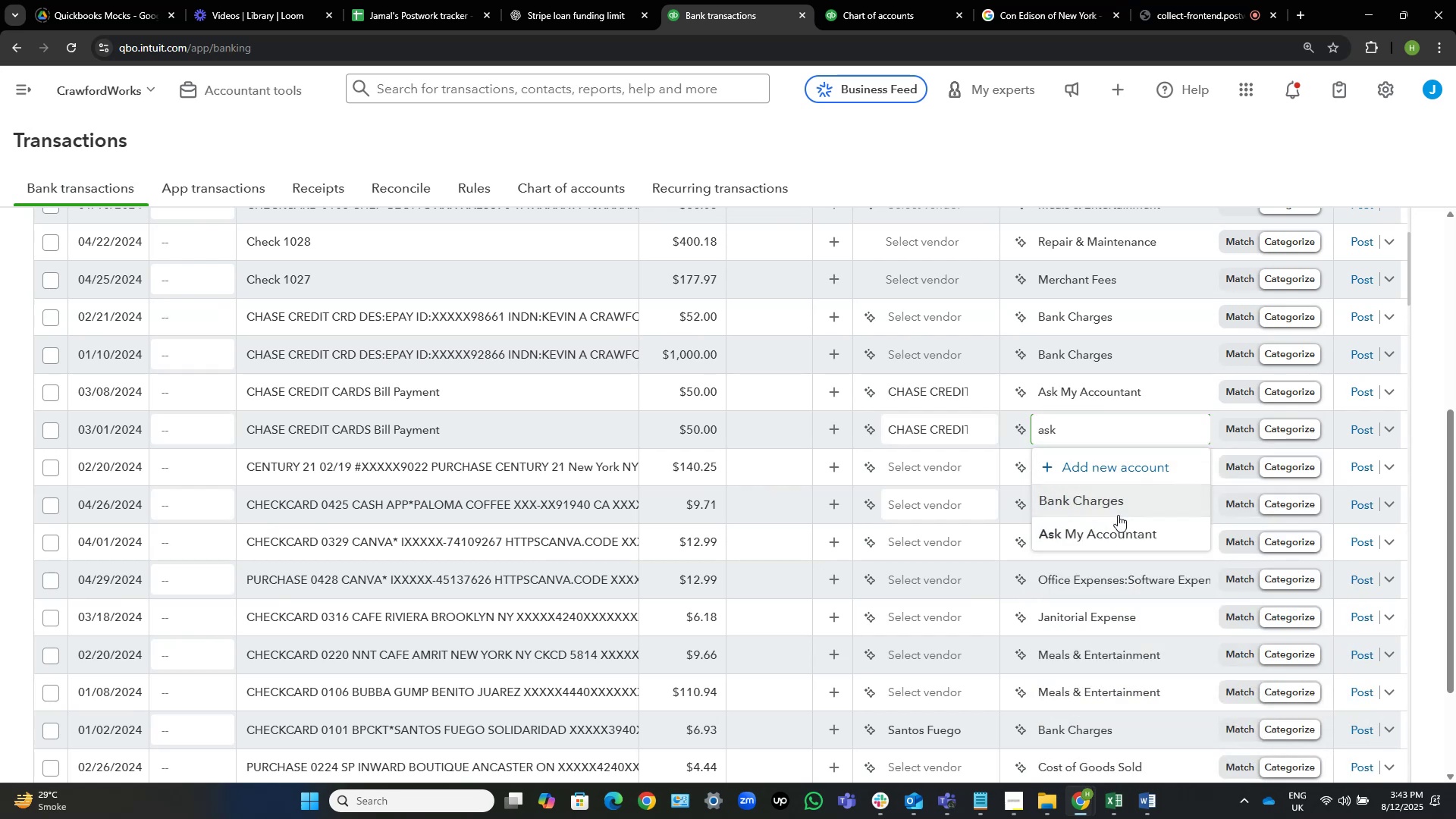 
left_click([1115, 529])
 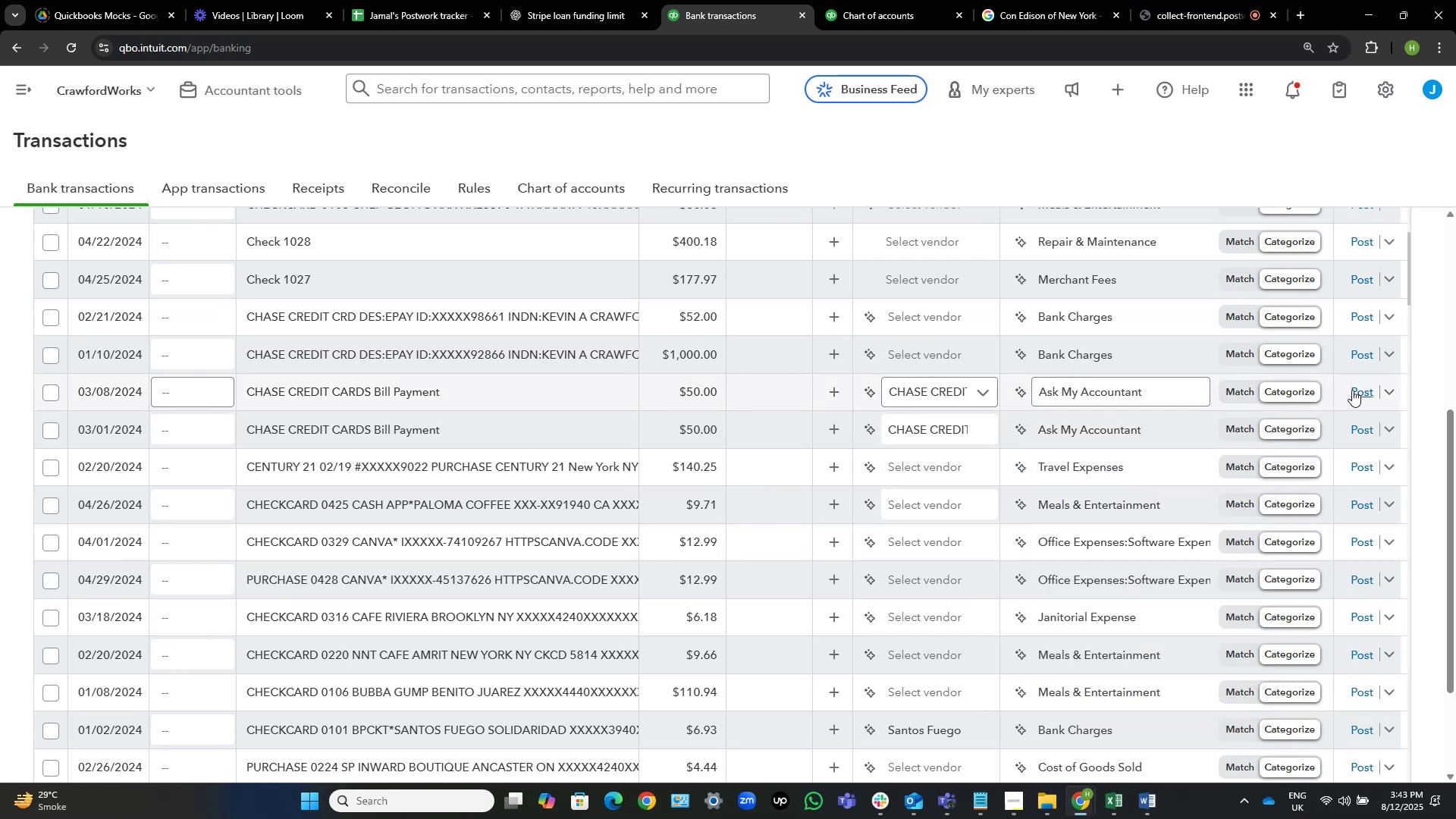 
wait(6.24)
 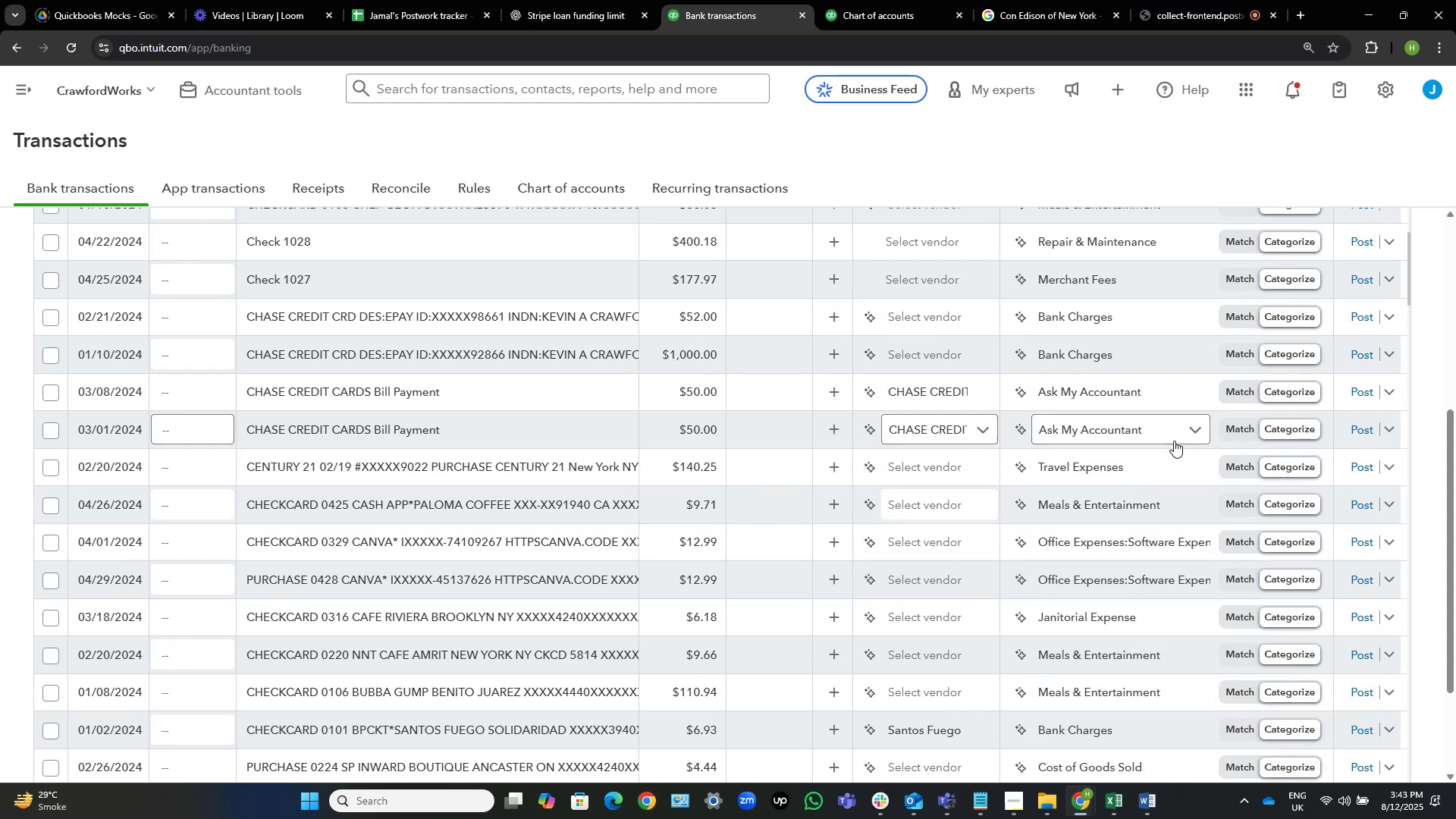 
left_click([1352, 390])
 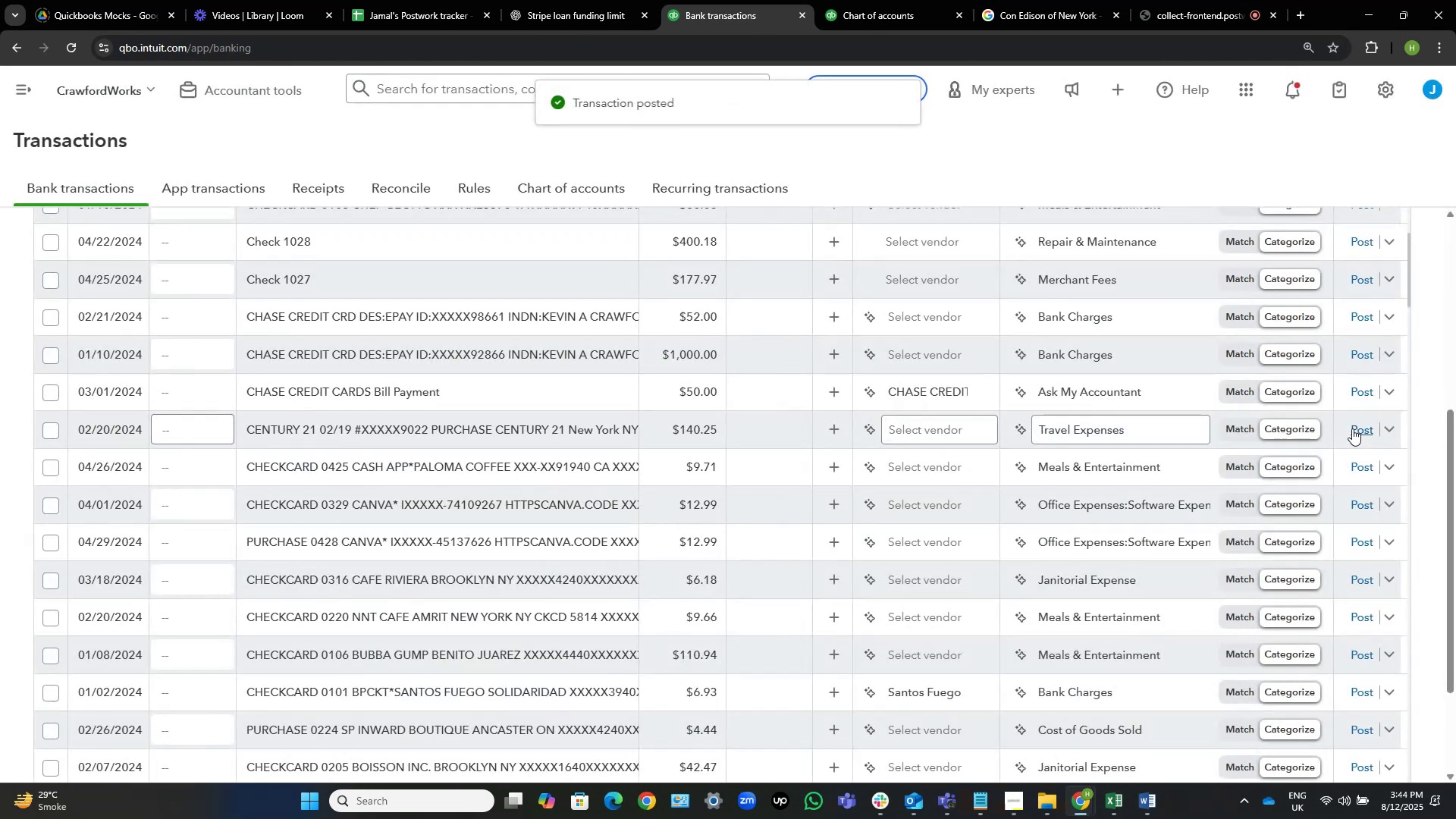 
wait(7.08)
 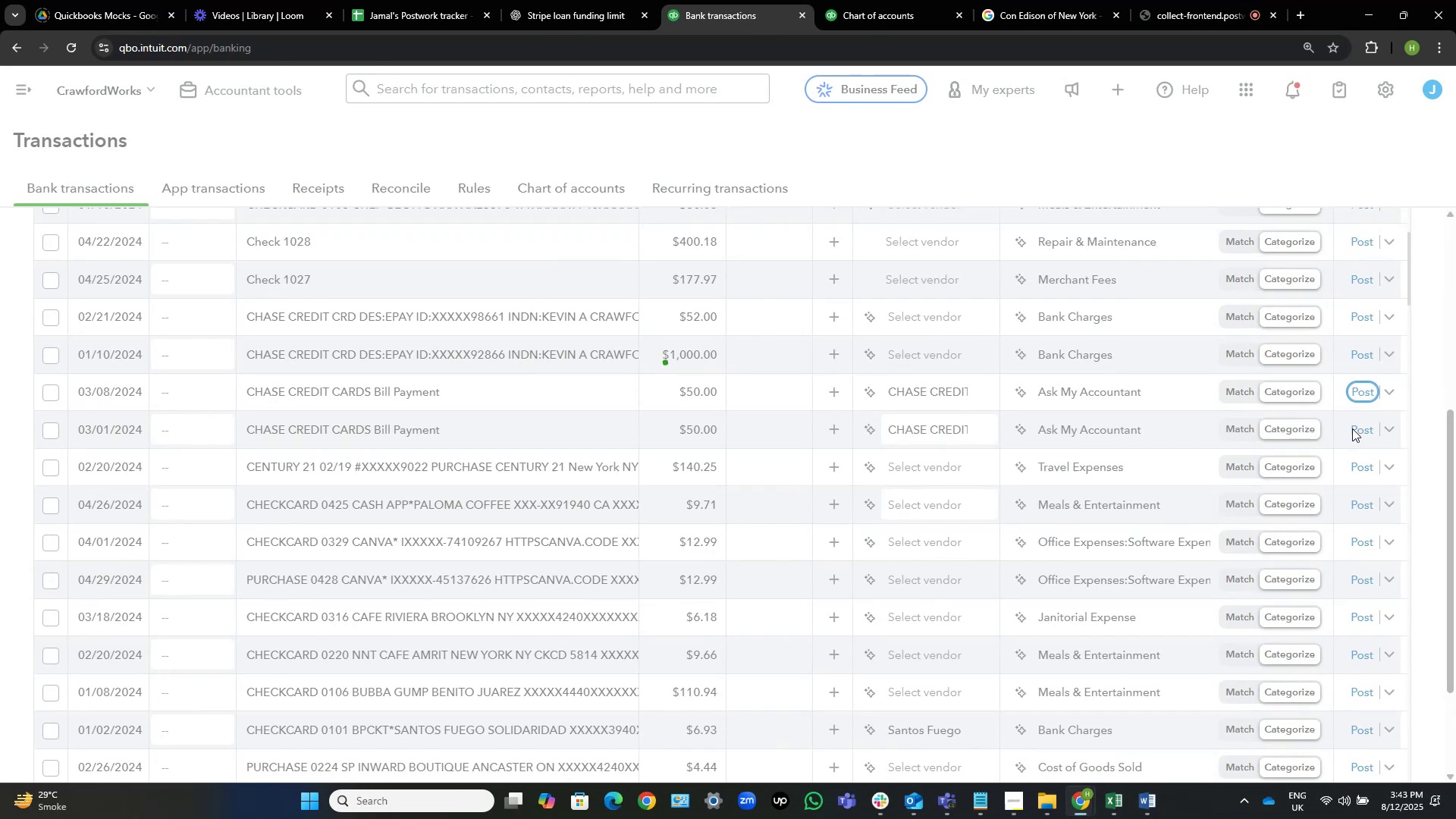 
mouse_move([899, 400])
 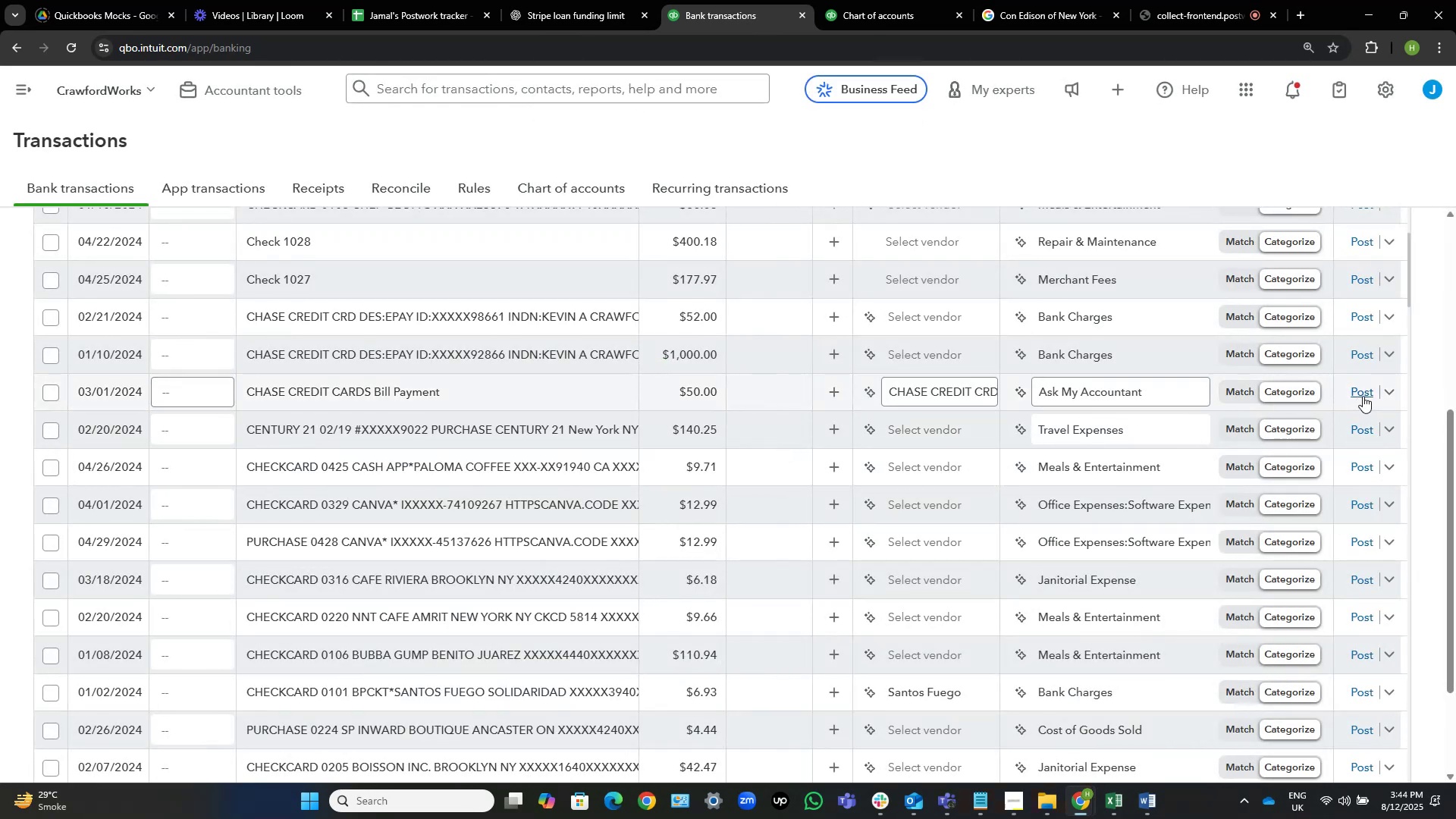 
left_click([1363, 396])
 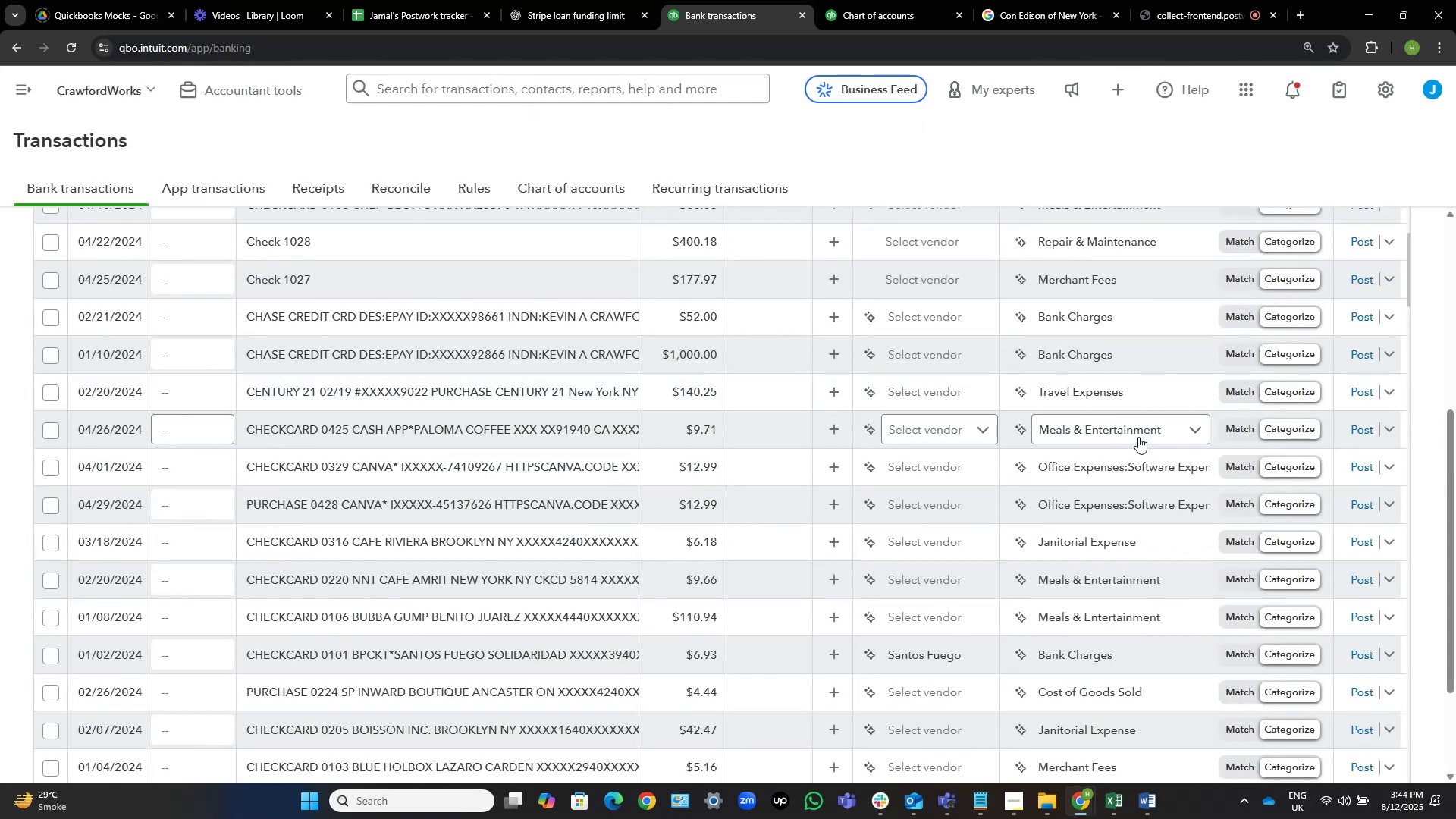 
wait(11.62)
 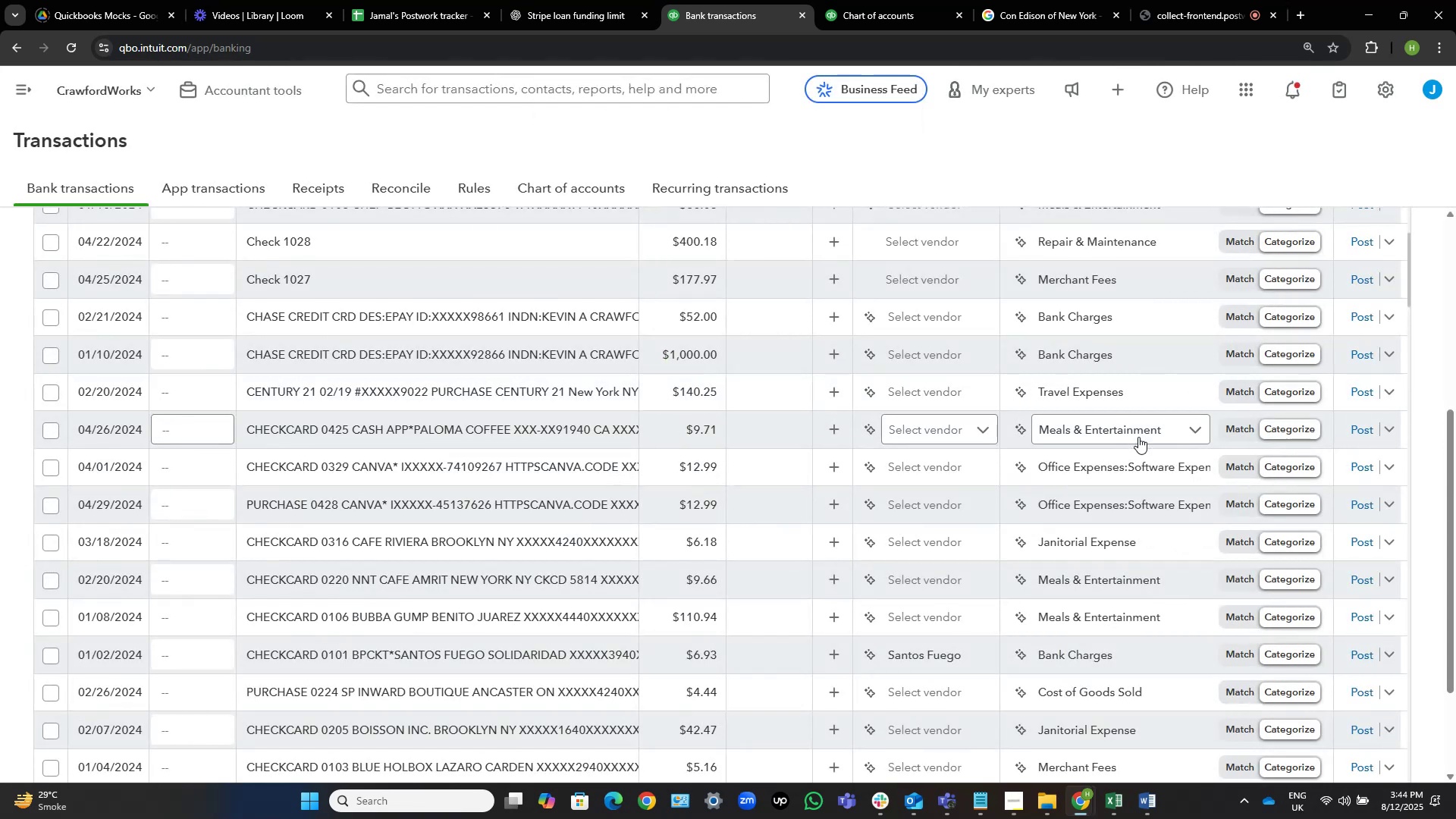 
scroll: coordinate [1138, 437], scroll_direction: up, amount: 1.0
 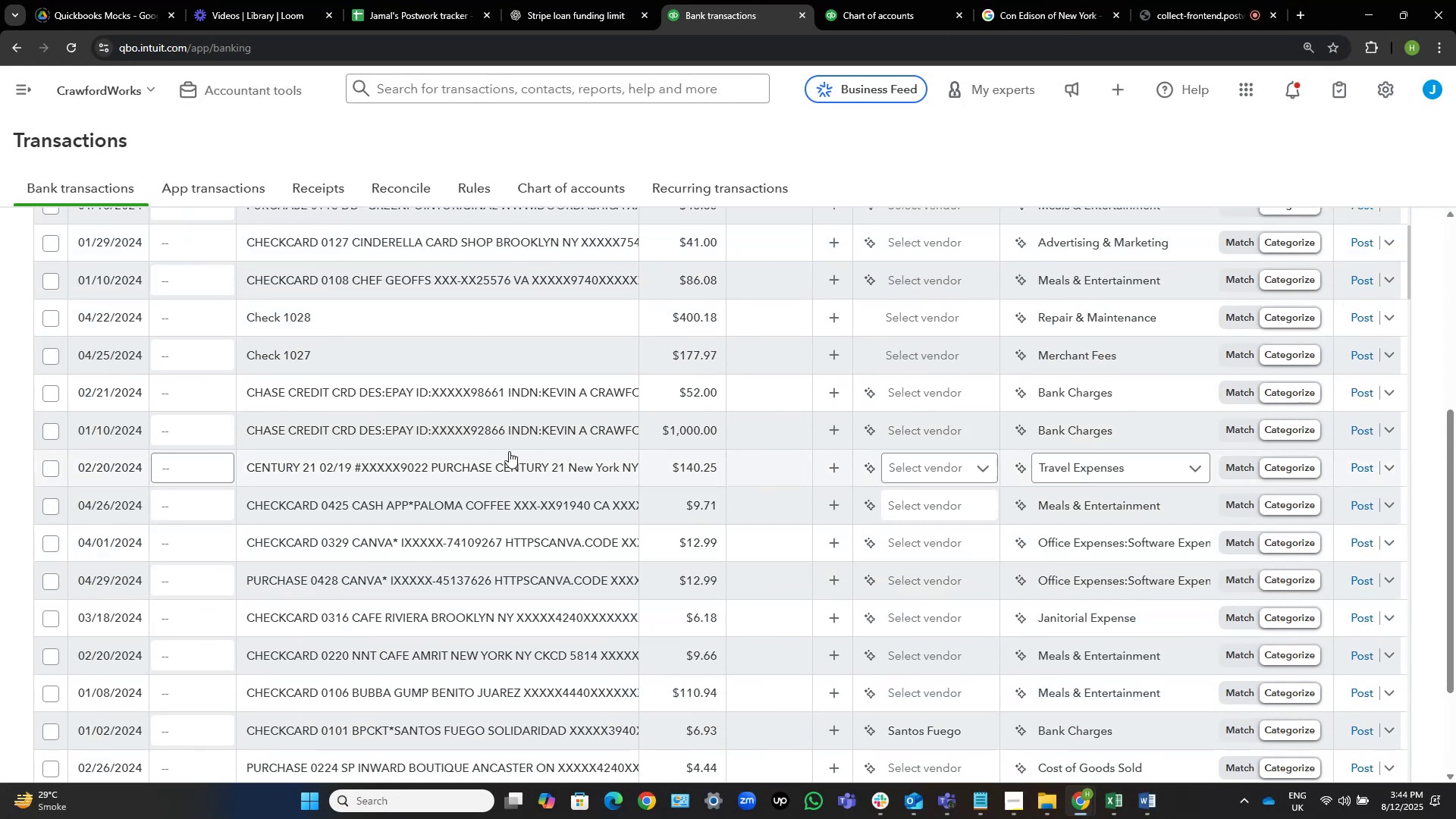 
scroll: coordinate [634, 502], scroll_direction: down, amount: 2.0
 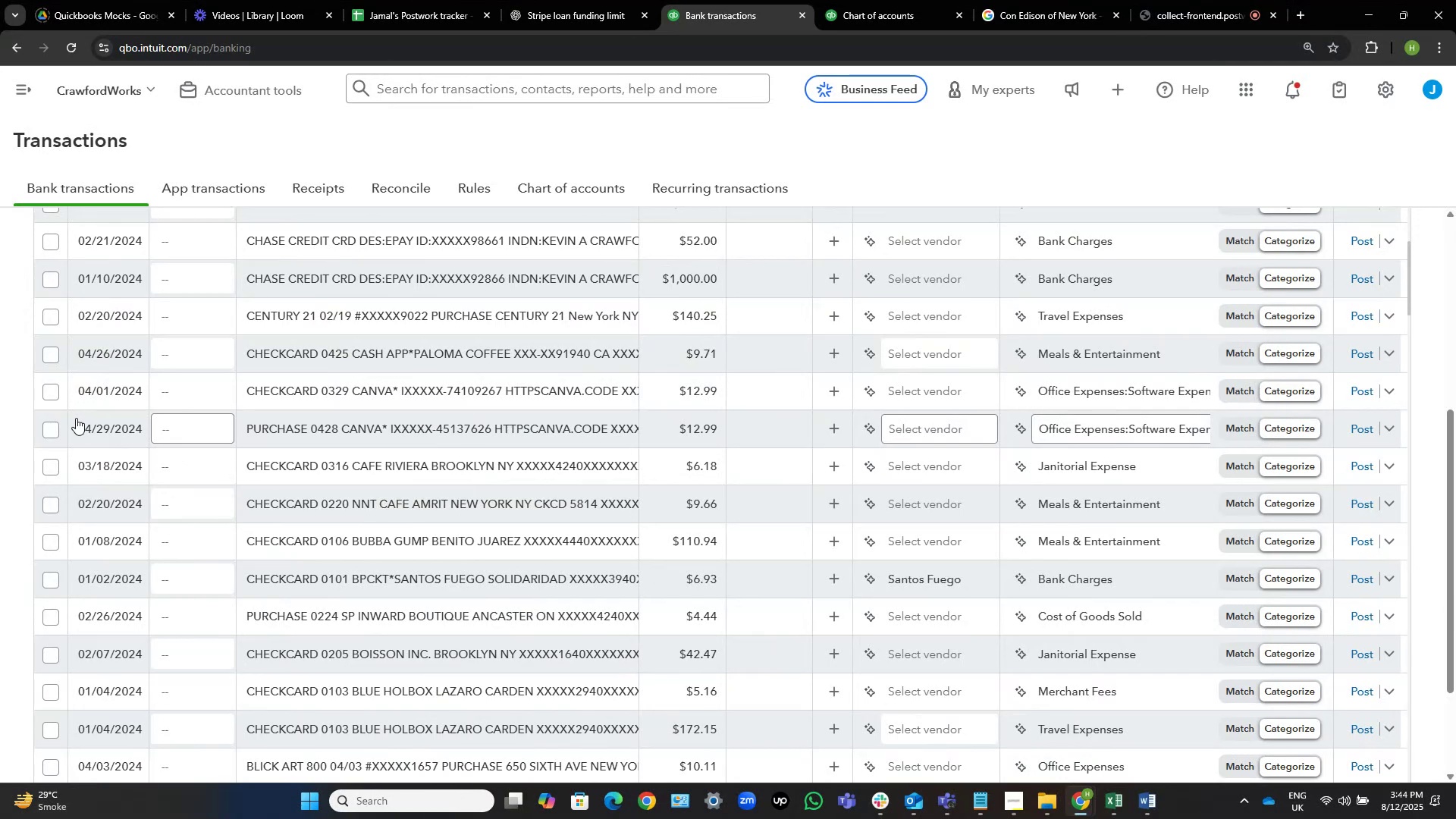 
wait(7.26)
 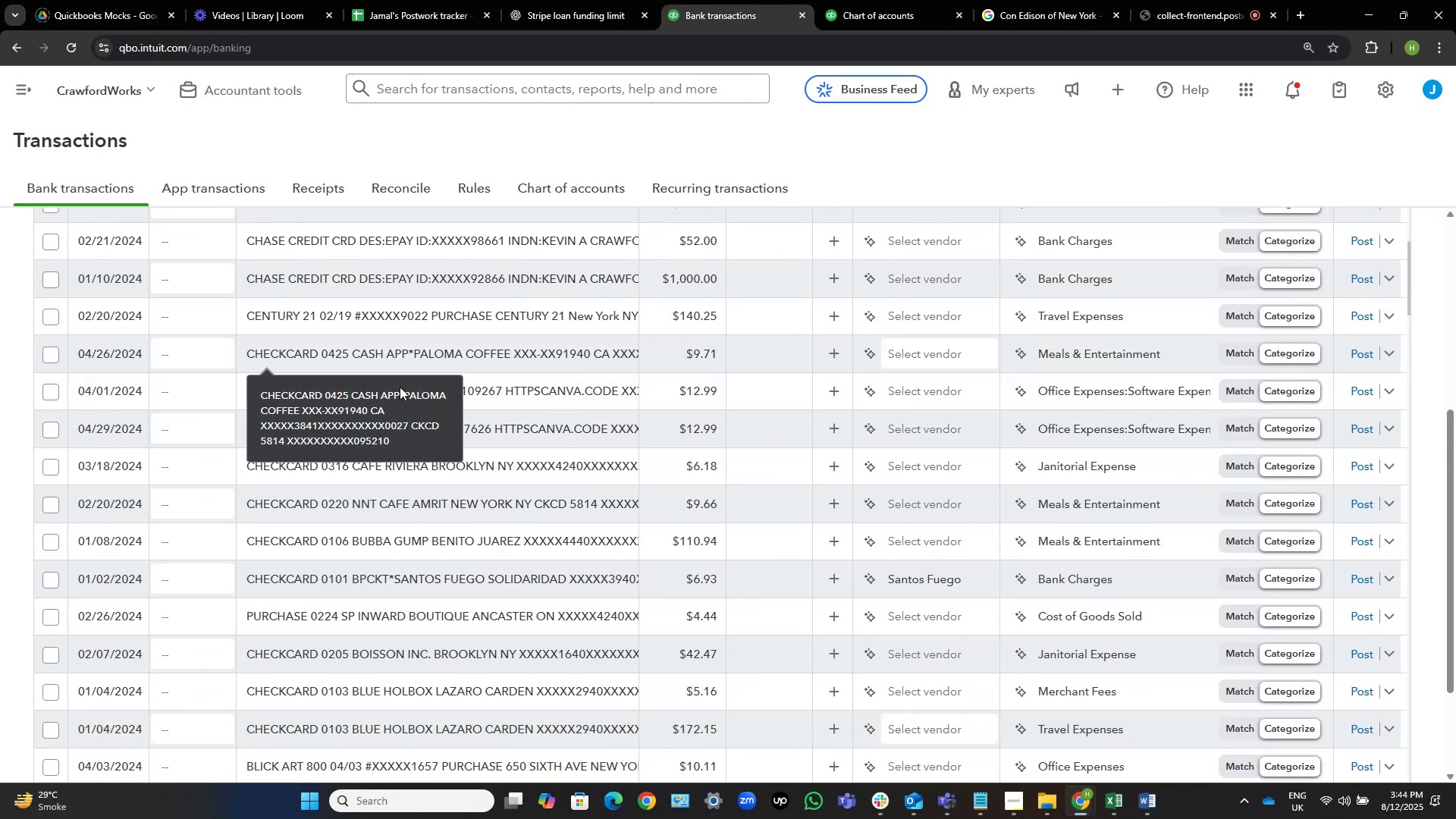 
left_click([37, 425])
 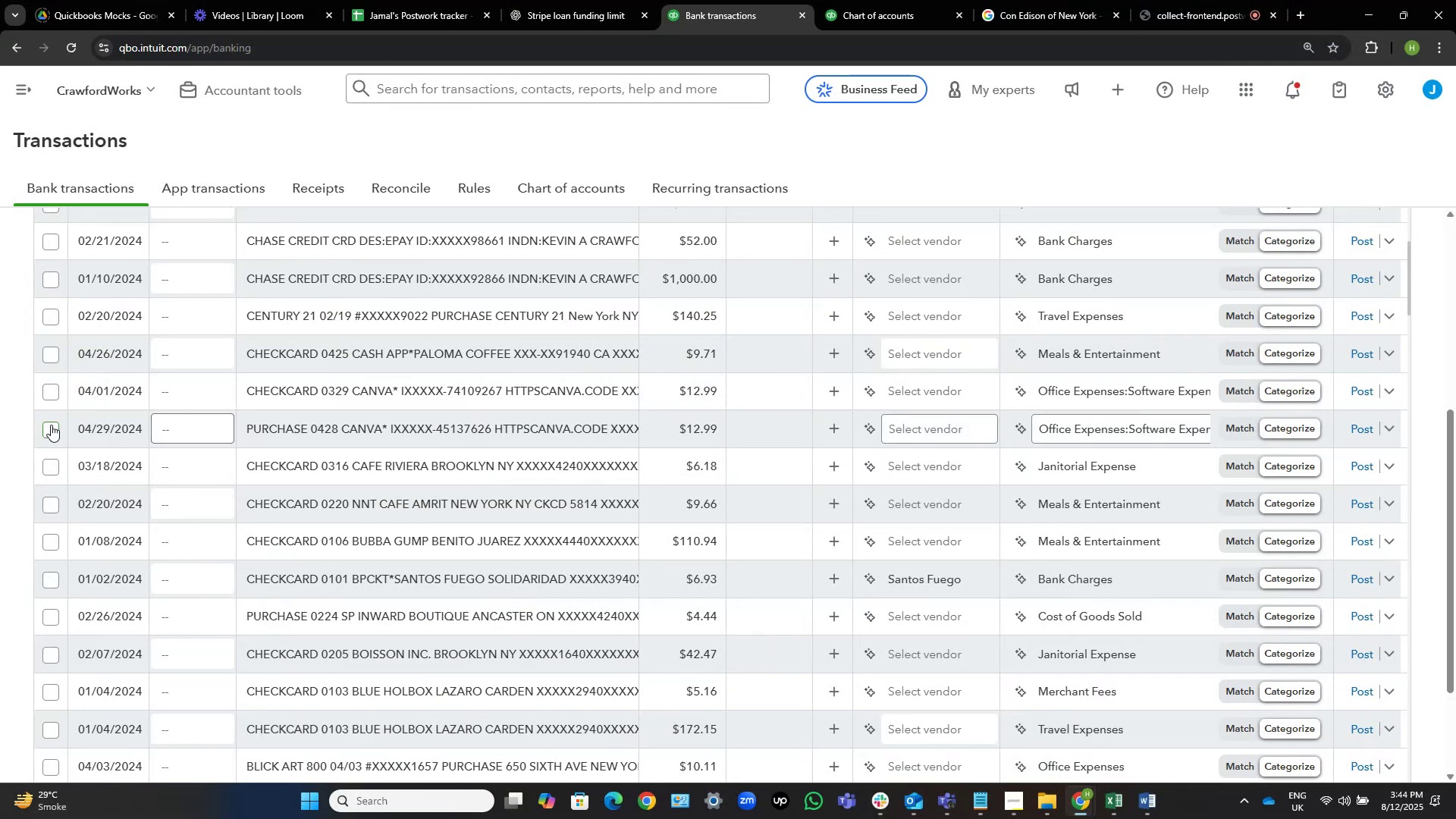 
left_click([49, 429])
 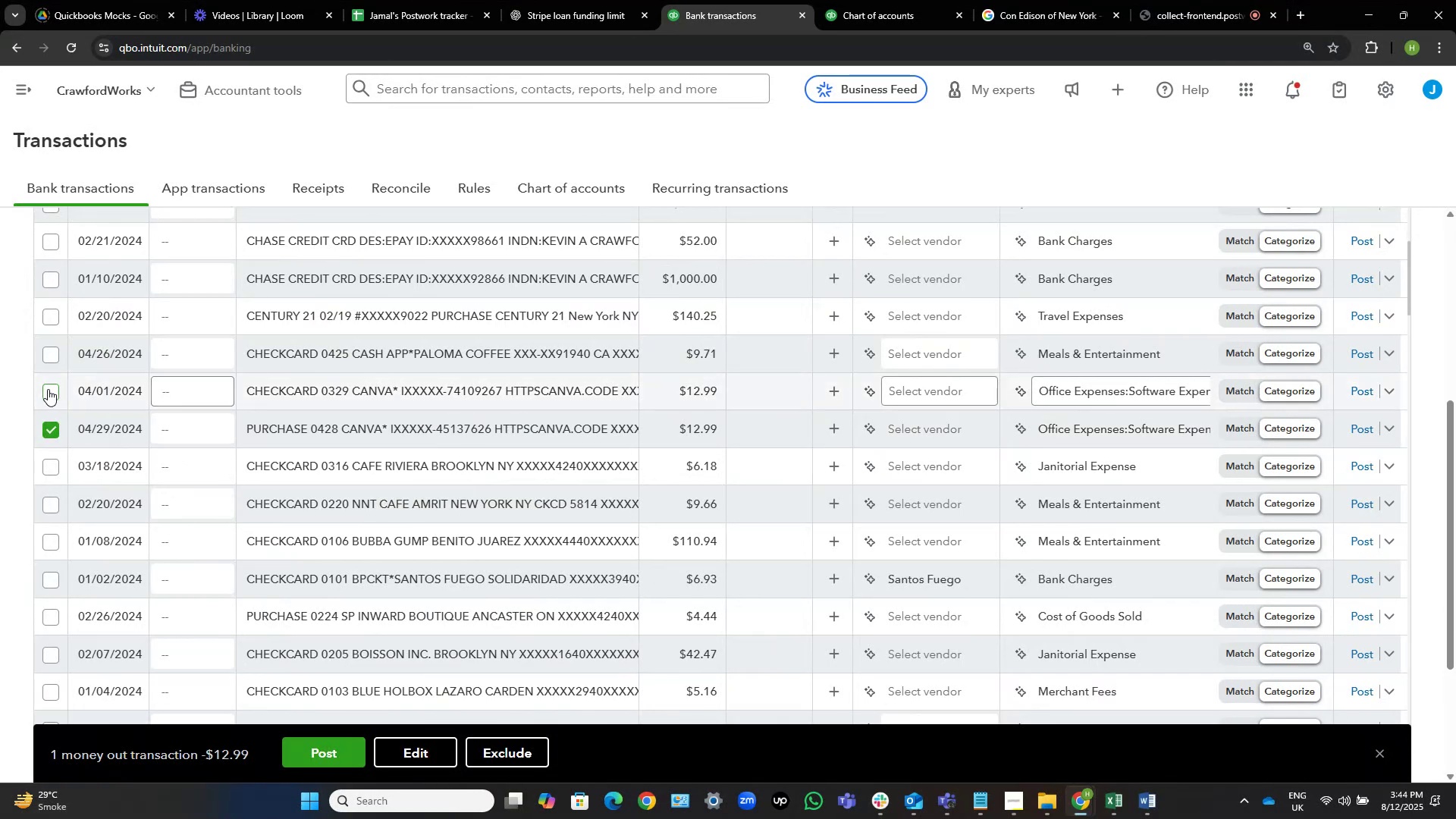 
left_click([52, 393])
 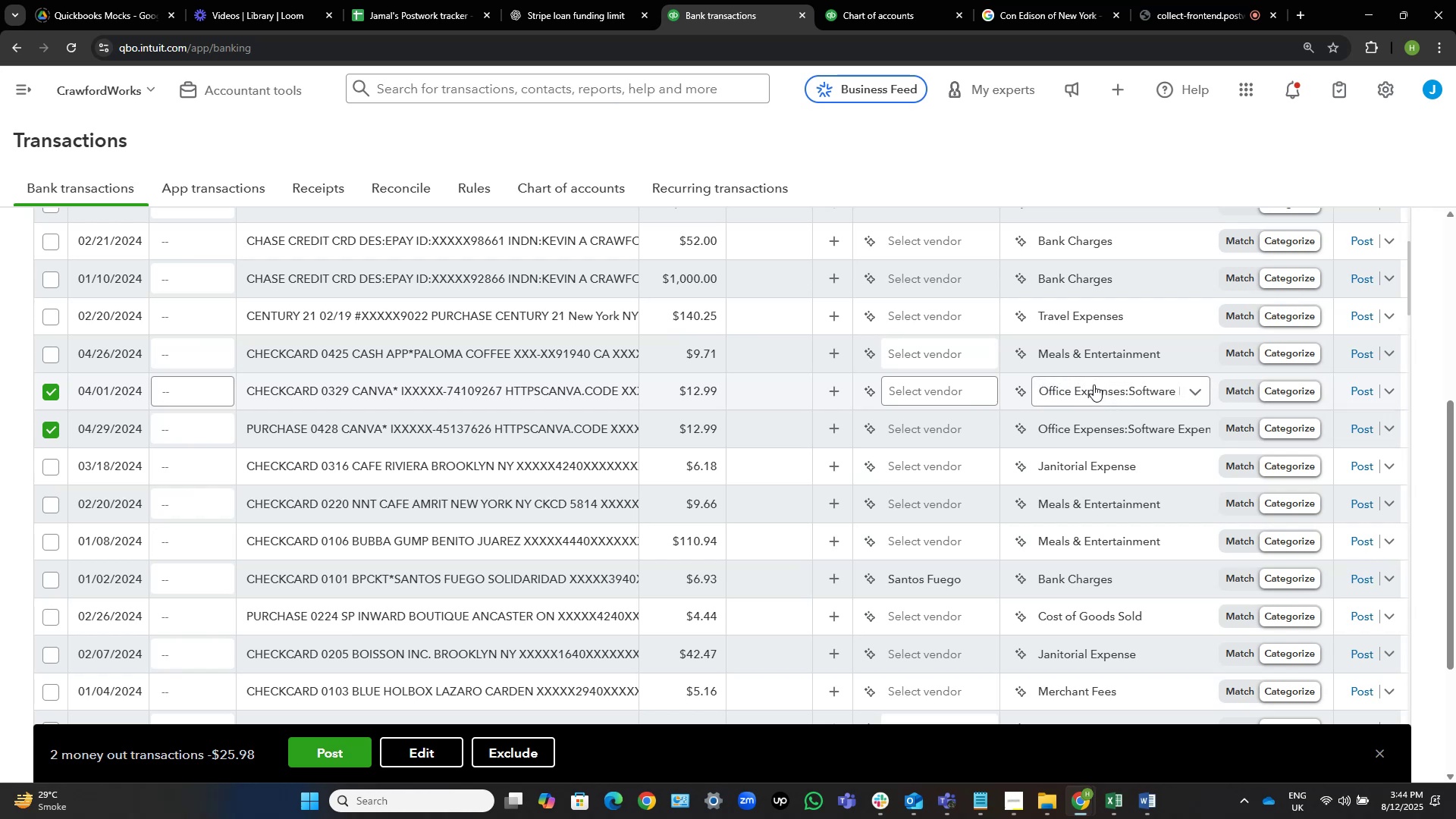 
wait(5.14)
 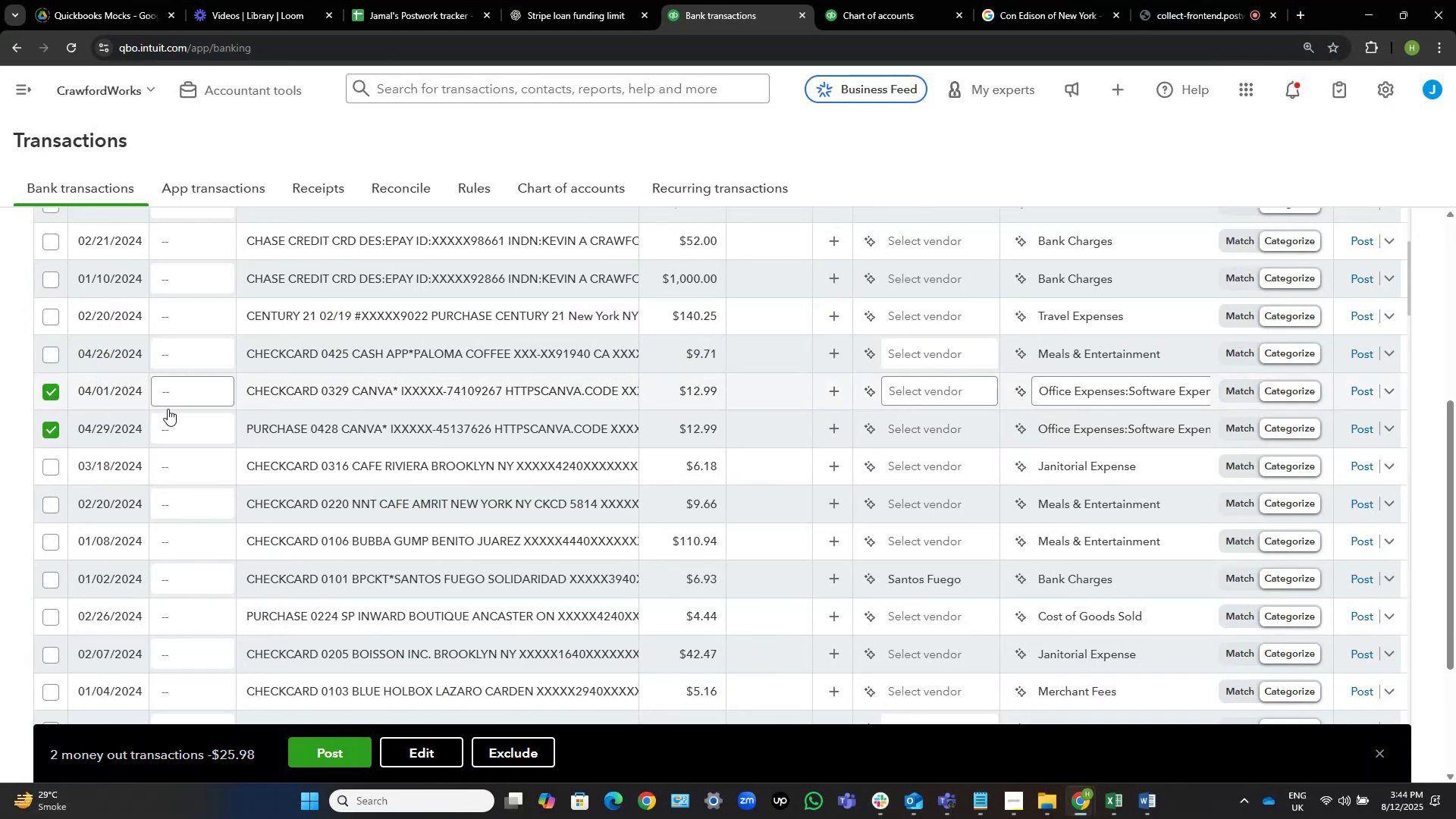 
left_click([939, 388])
 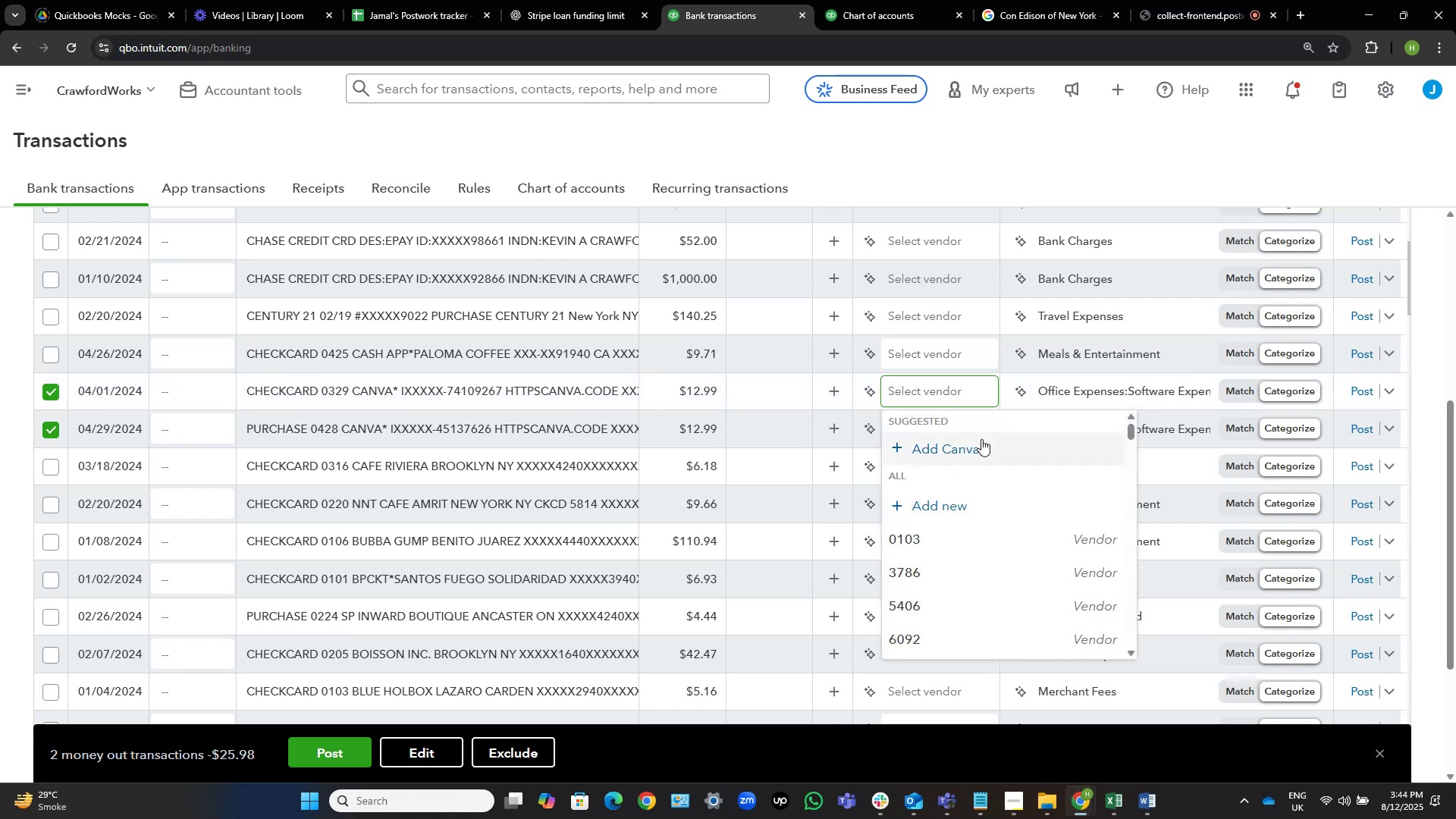 
left_click([977, 443])
 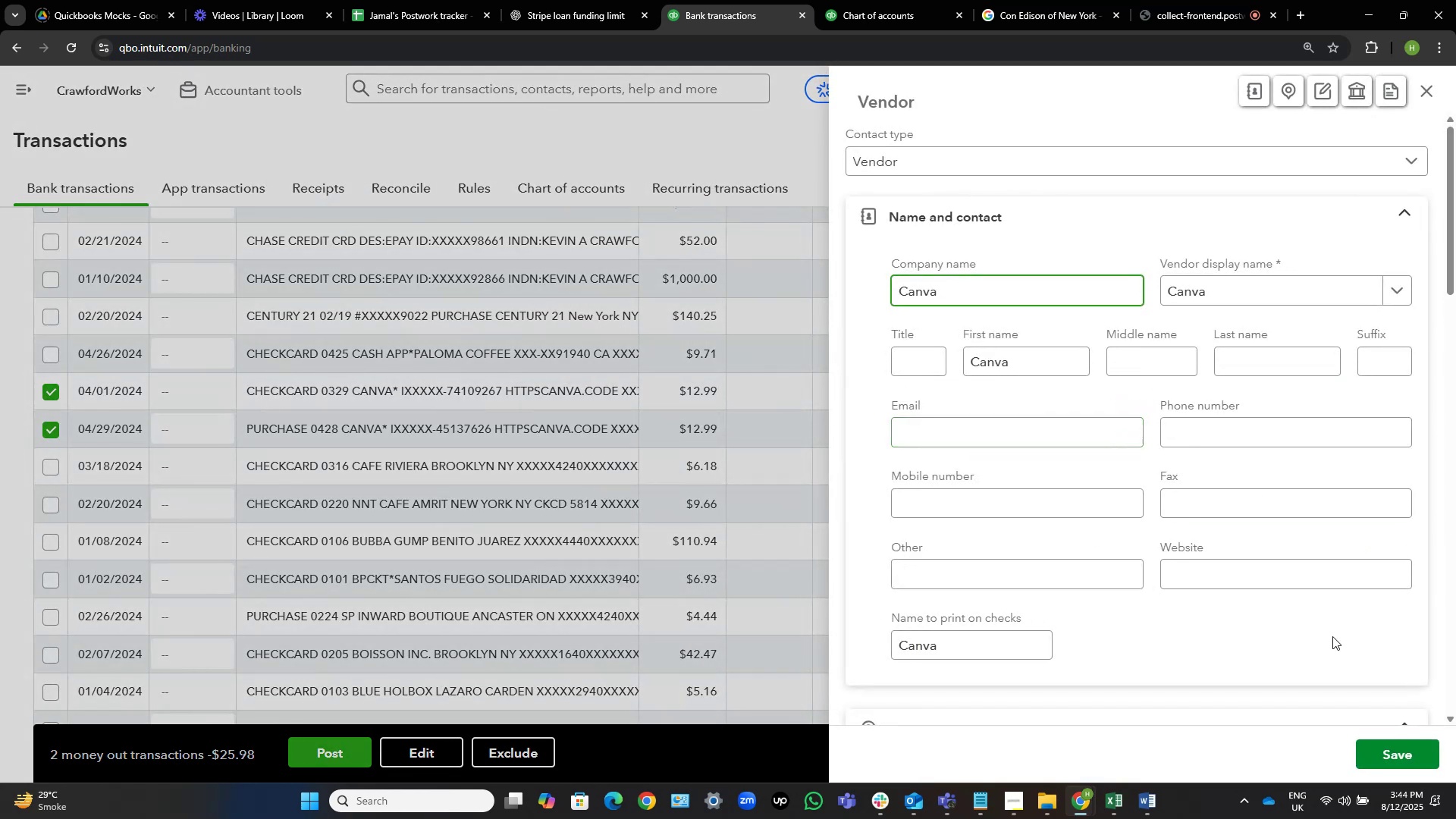 
left_click([1376, 748])
 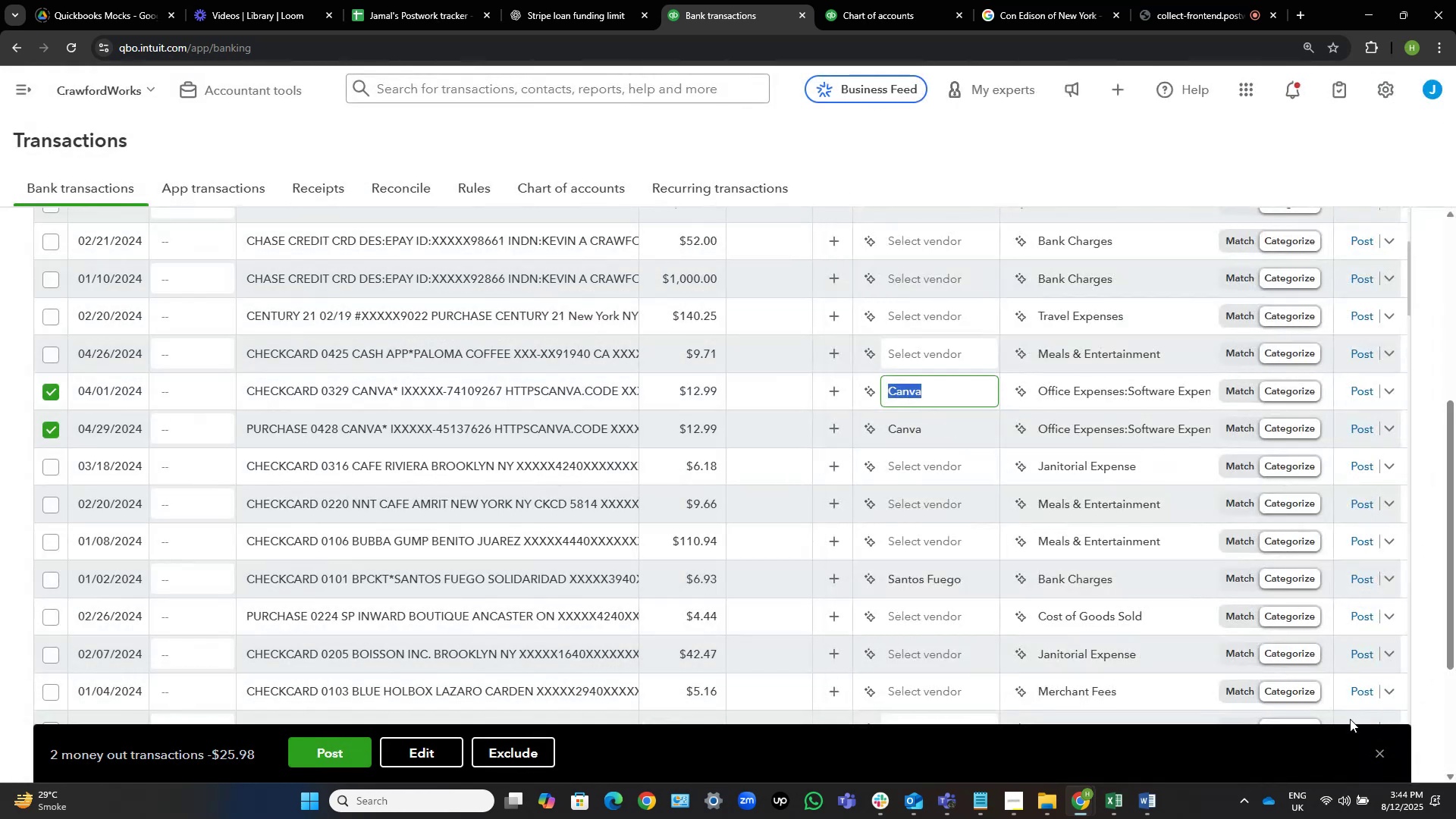 
left_click([1110, 160])
 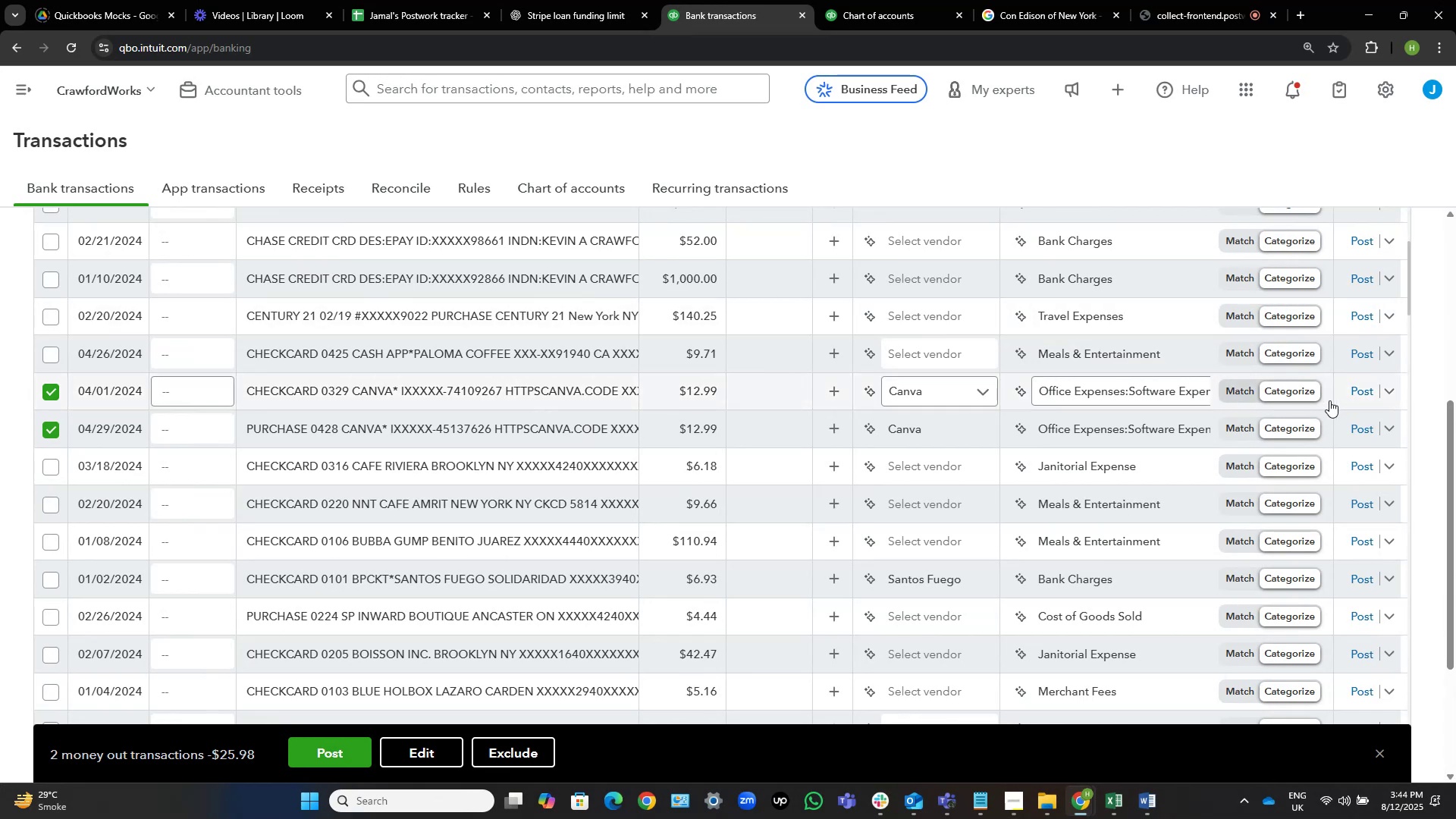 
left_click([1355, 388])
 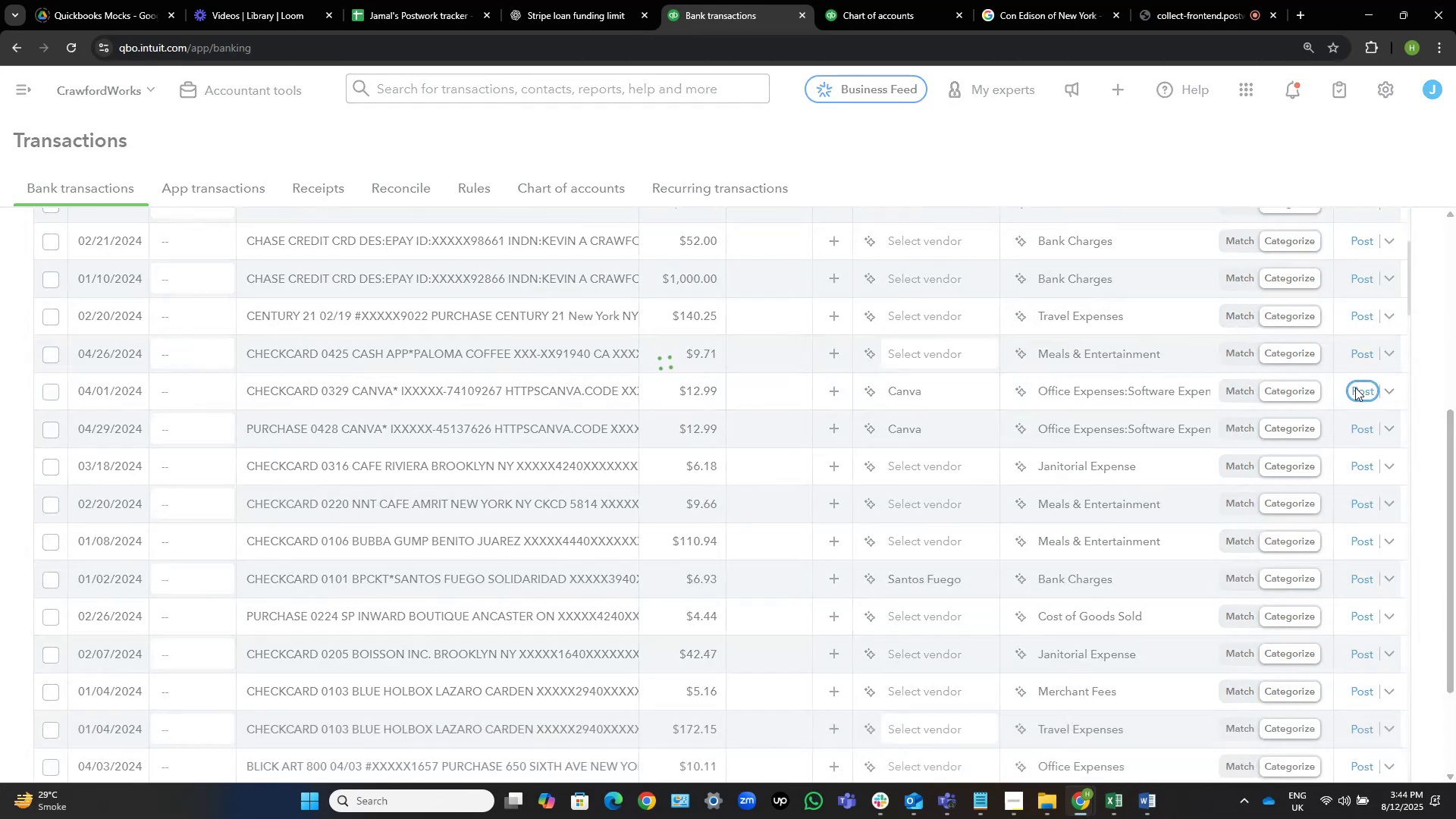 
mouse_move([1353, 400])
 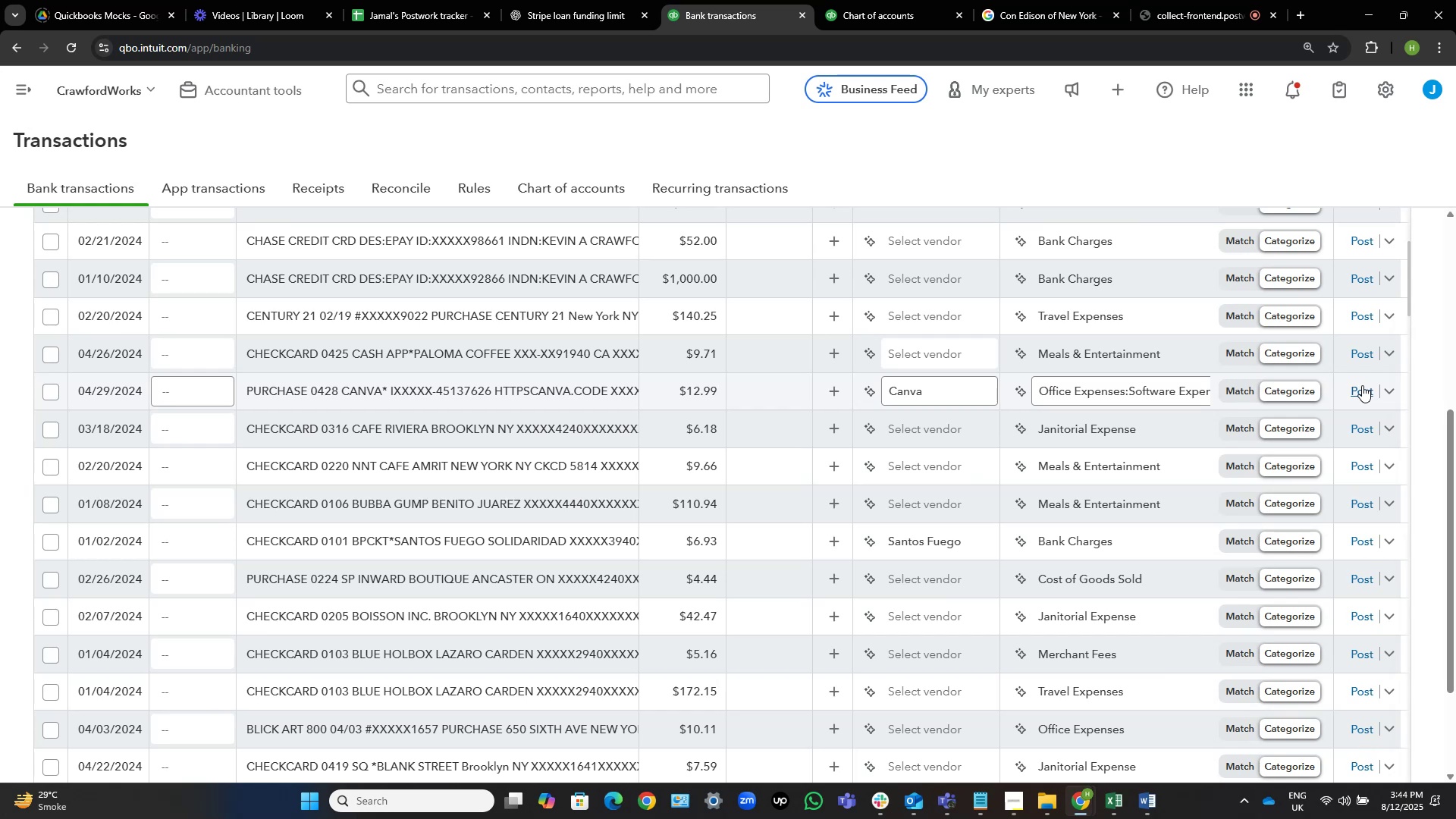 
left_click([1361, 385])
 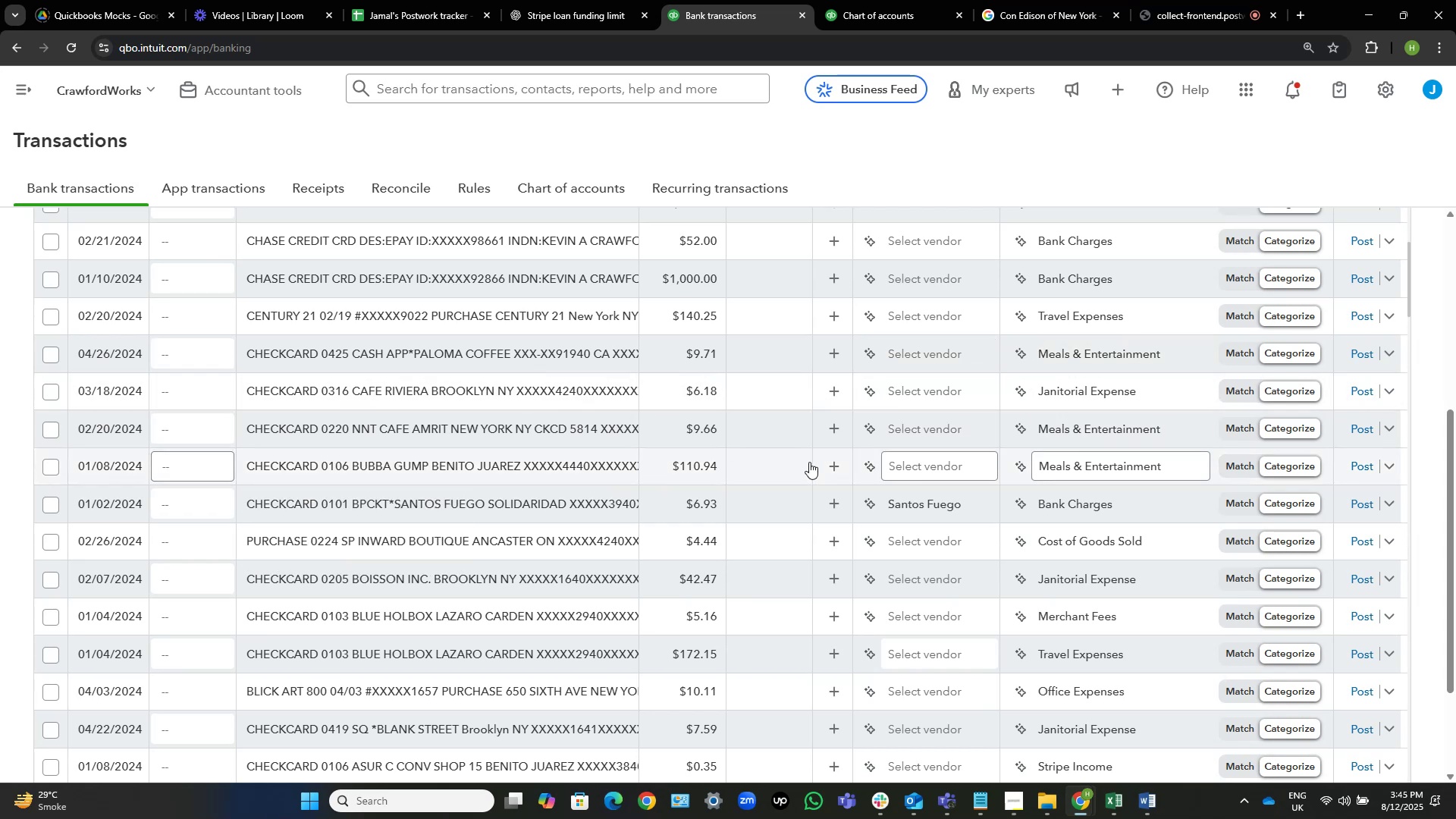 
wait(29.08)
 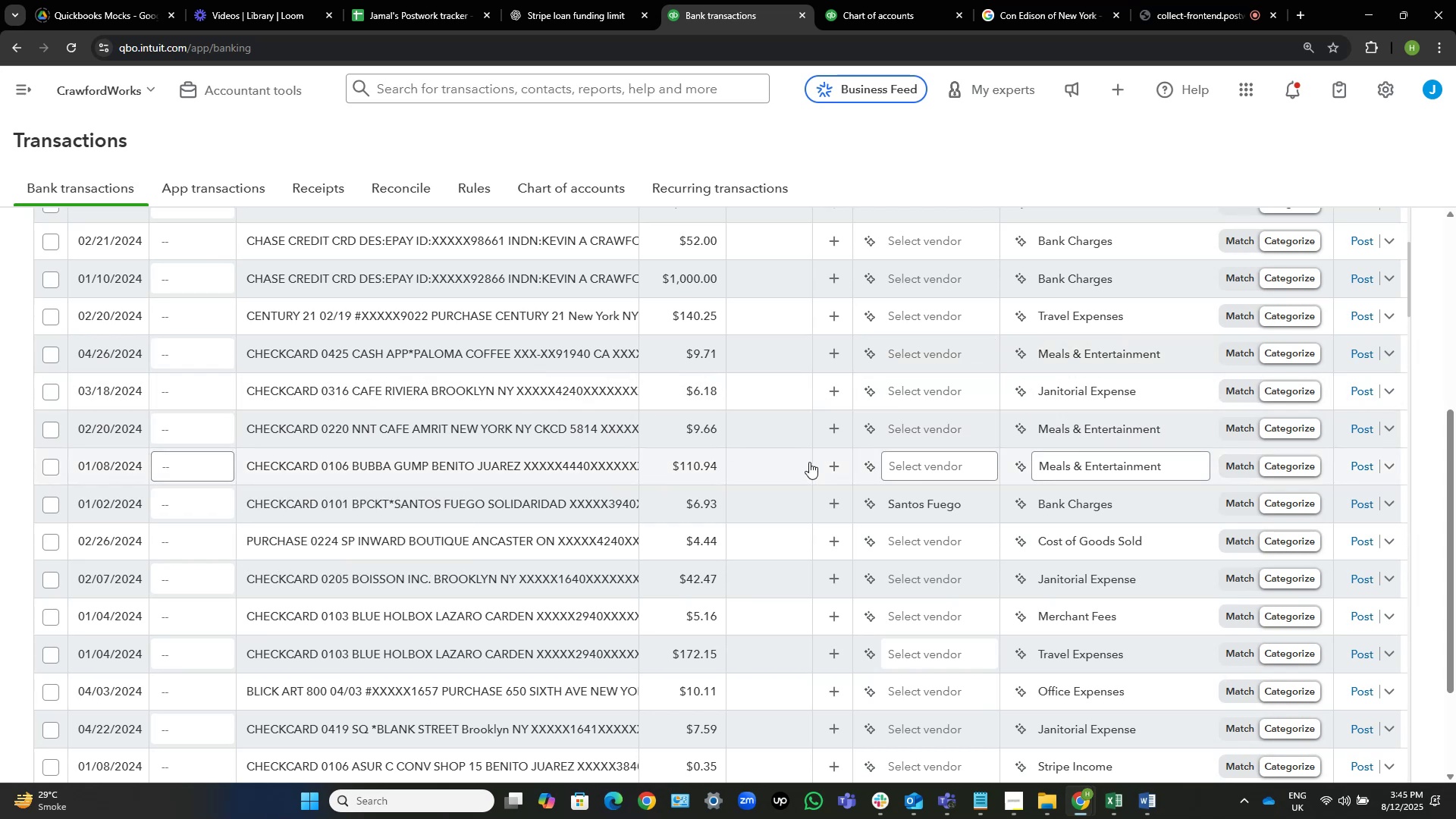 
mouse_move([573, 594])
 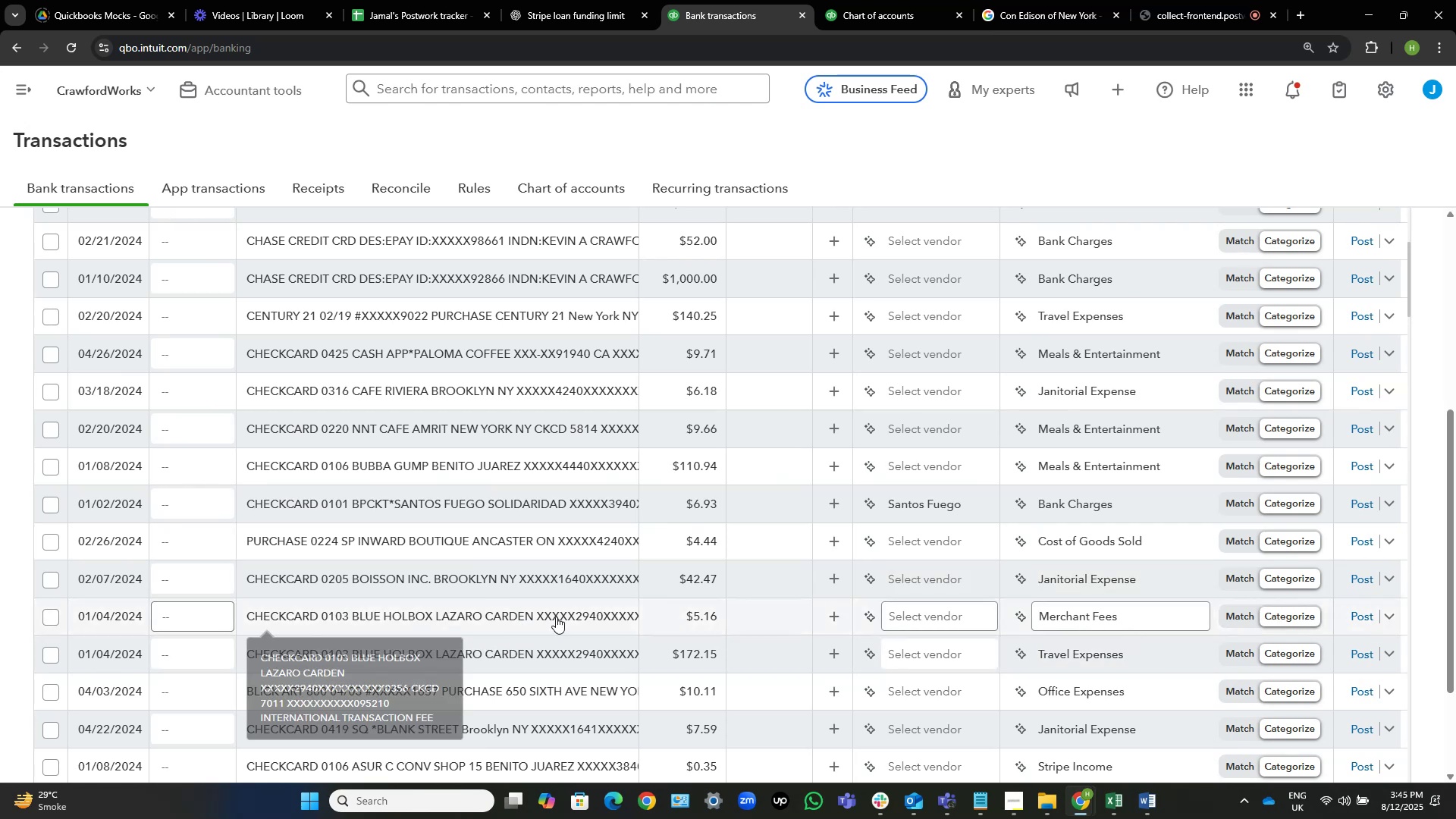 
left_click([901, 616])
 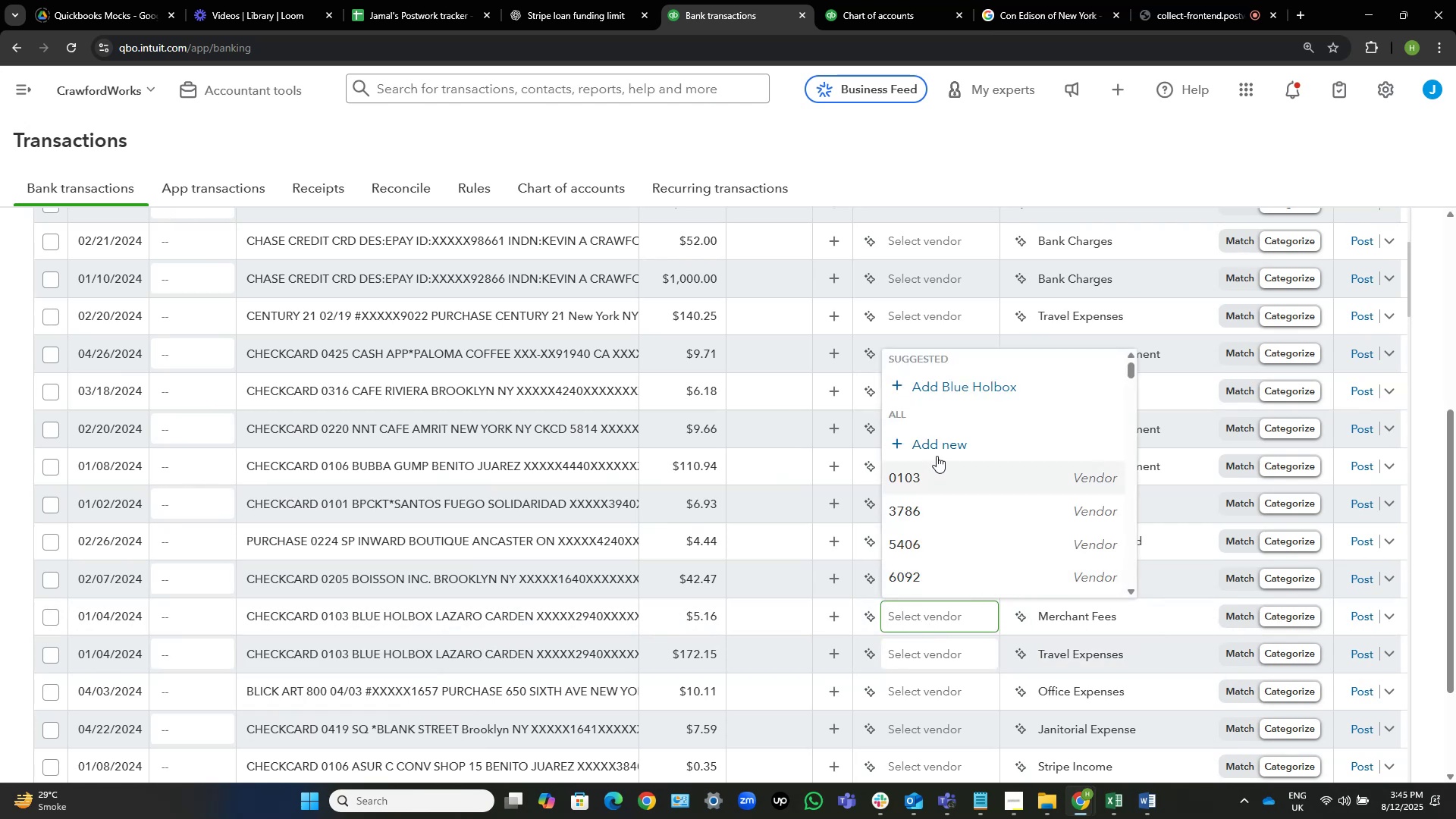 
left_click([985, 390])
 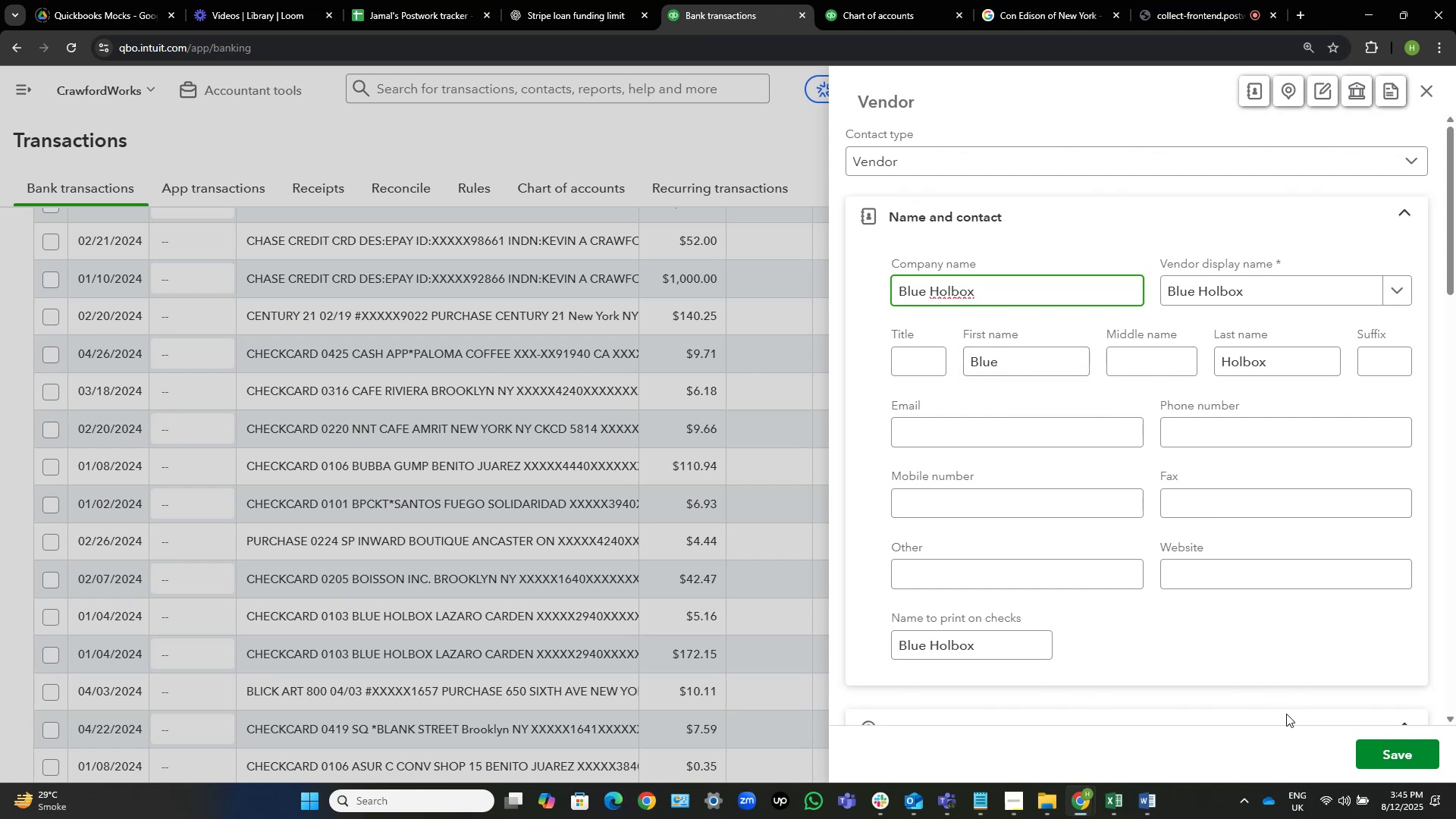 
left_click([1386, 749])
 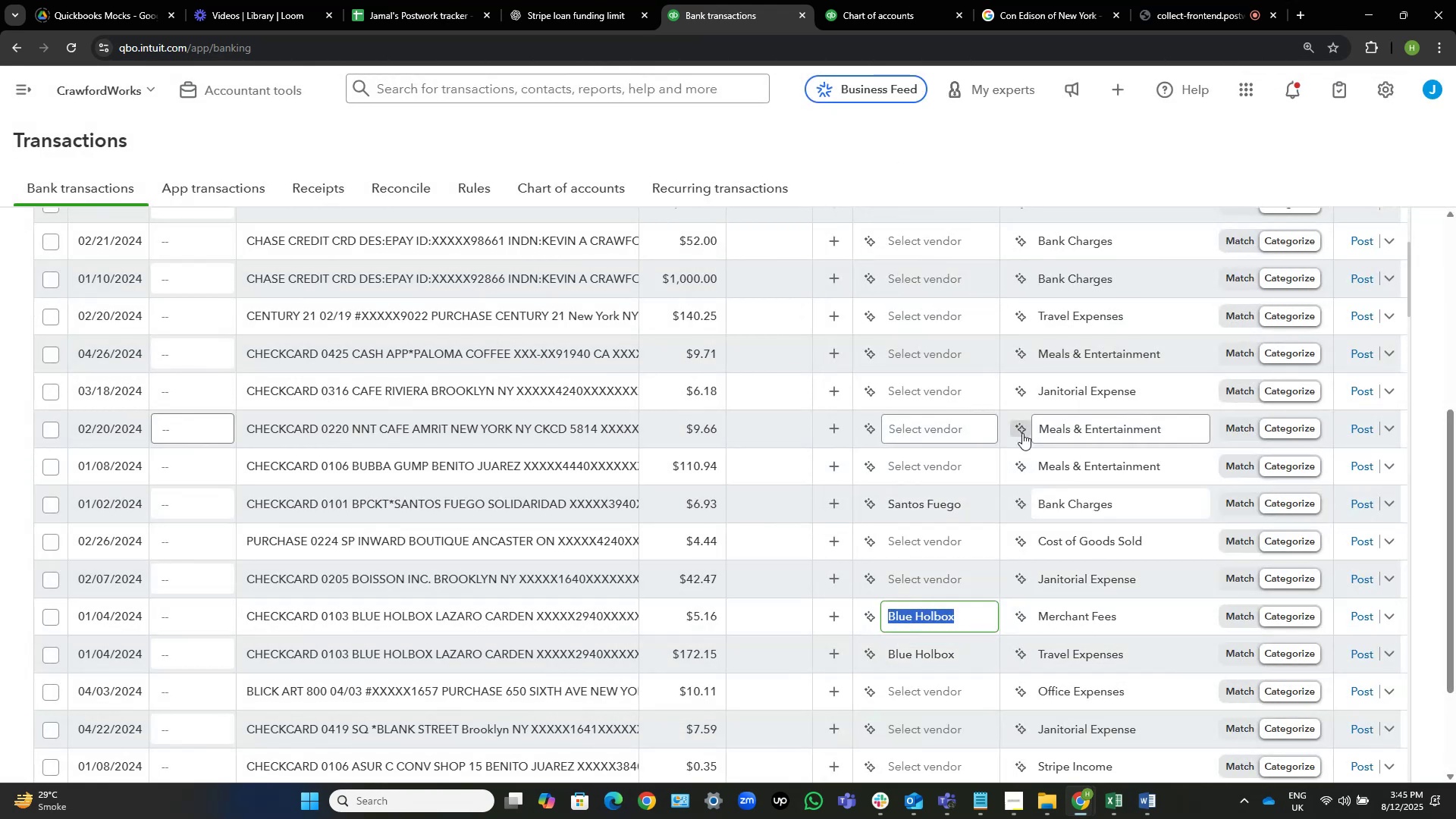 
wait(6.47)
 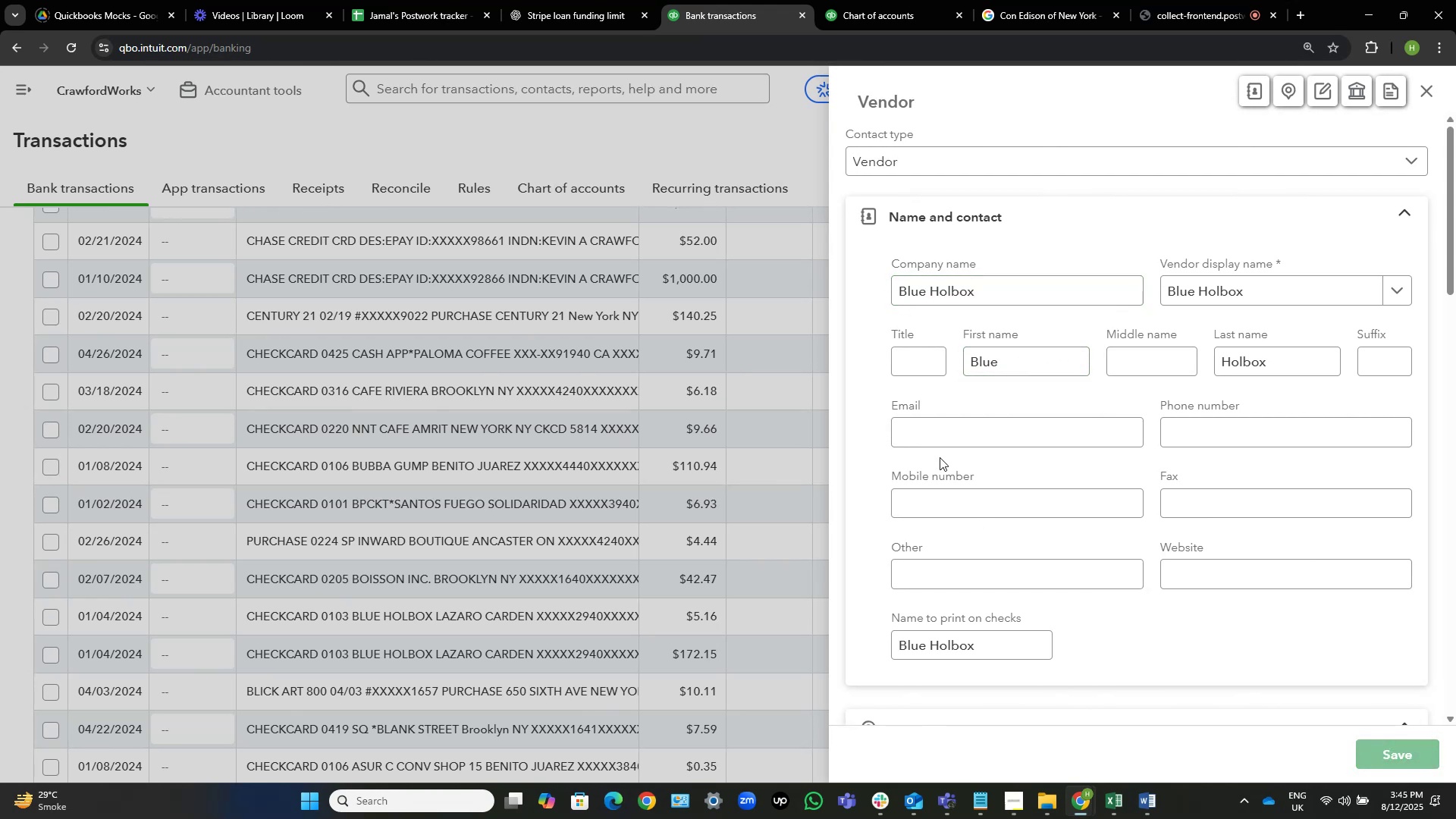 
key(Control+C)
 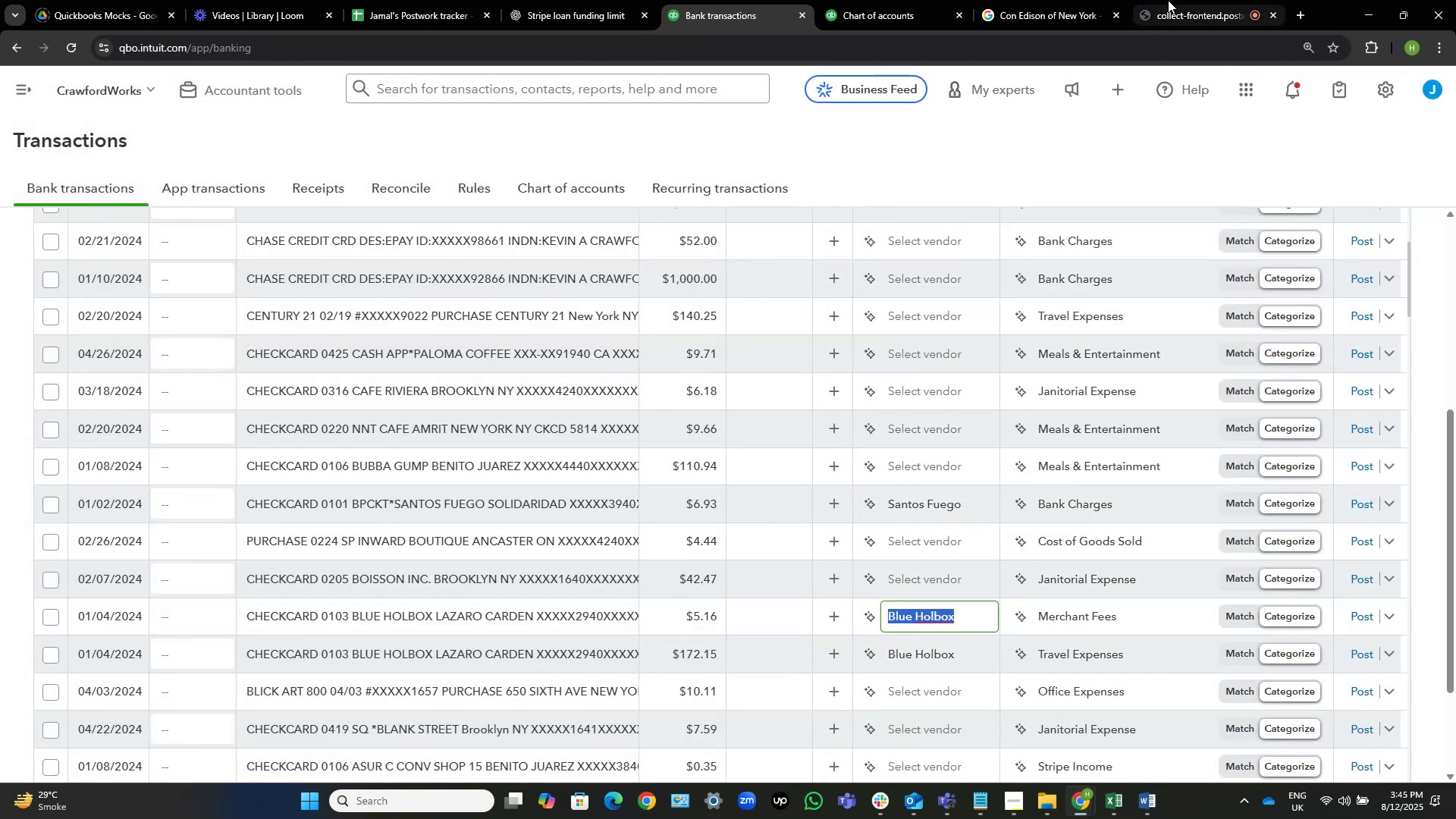 
left_click([1096, 0])
 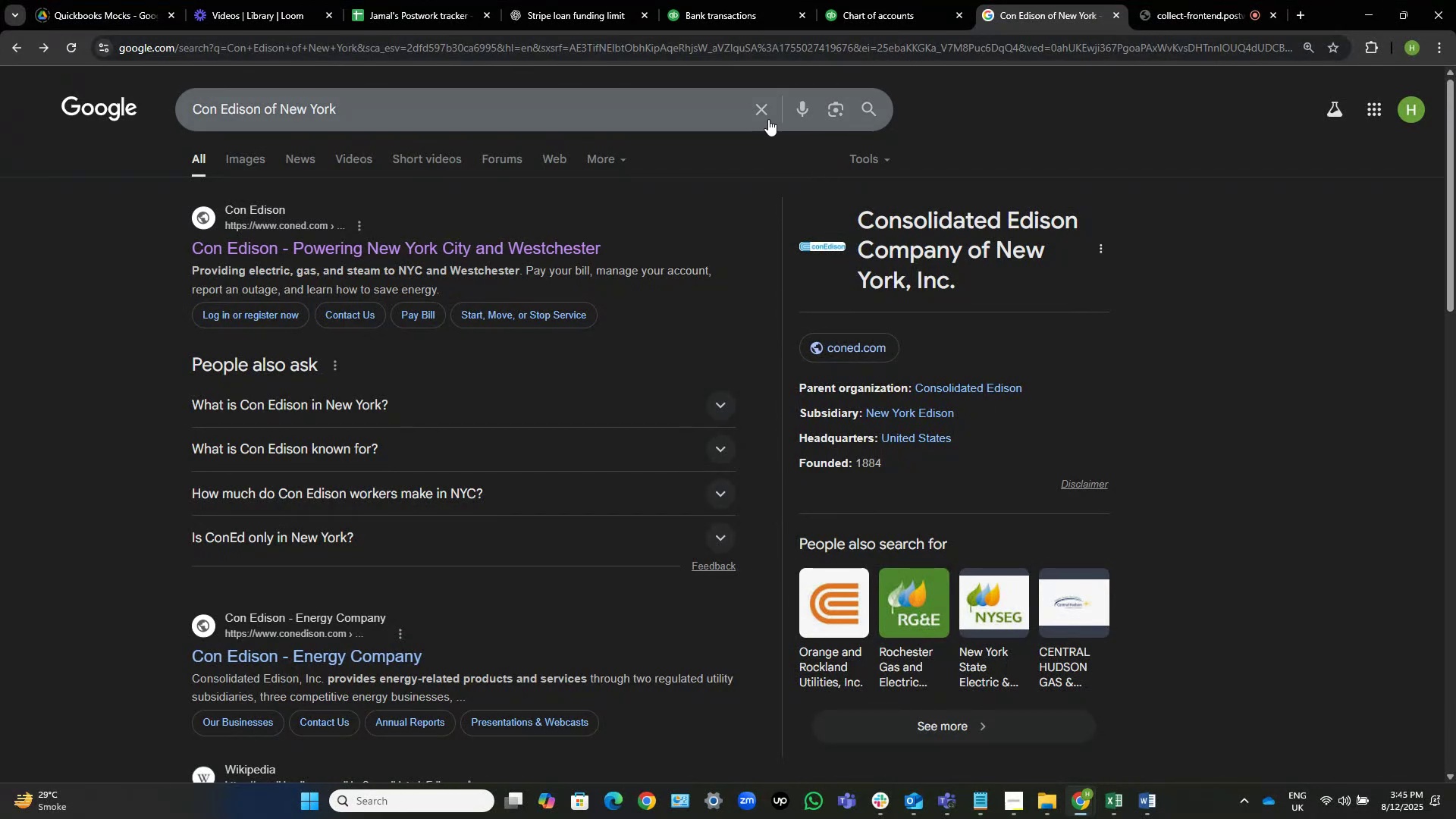 
left_click([764, 109])
 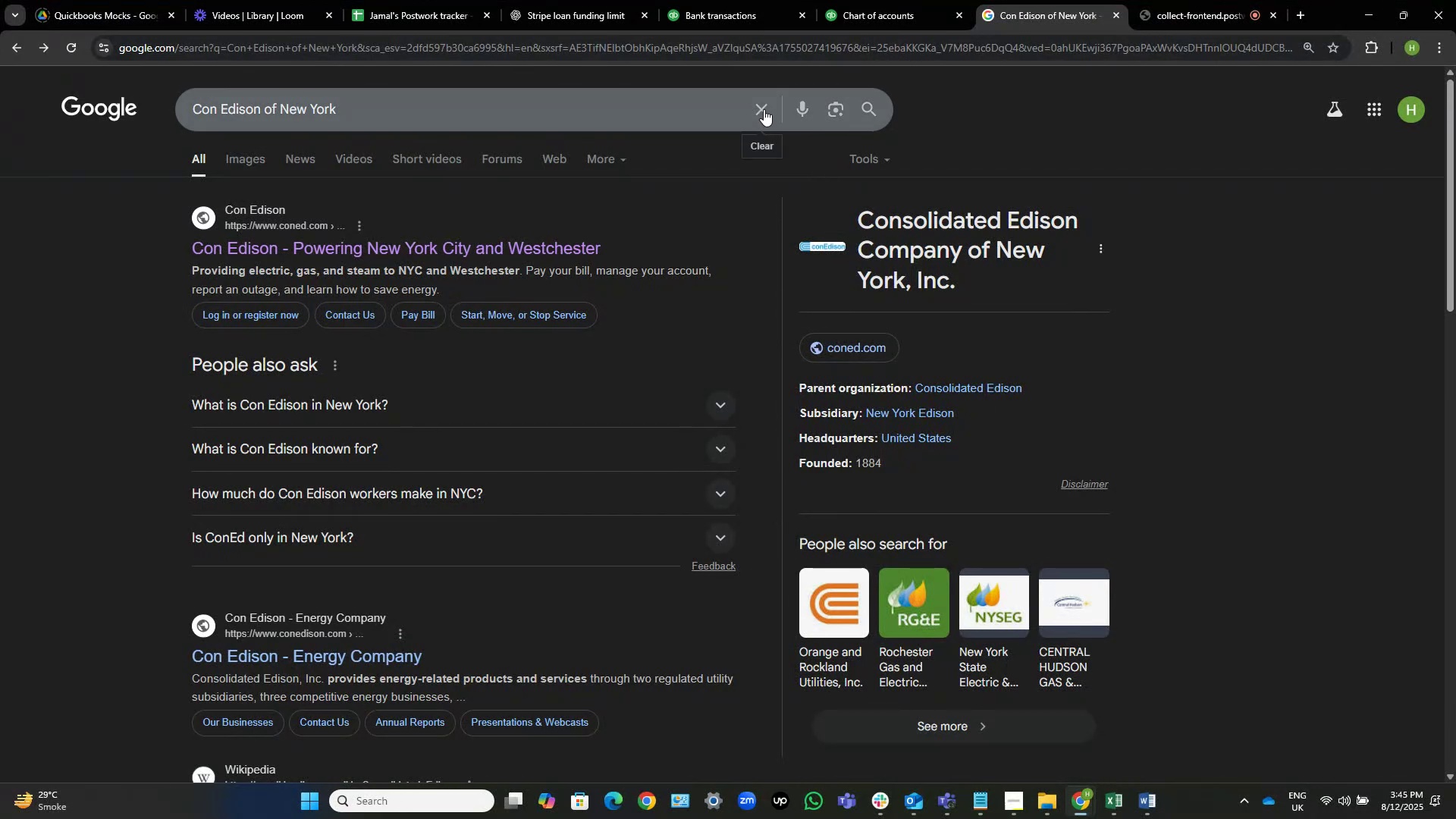 
key(Control+V)
 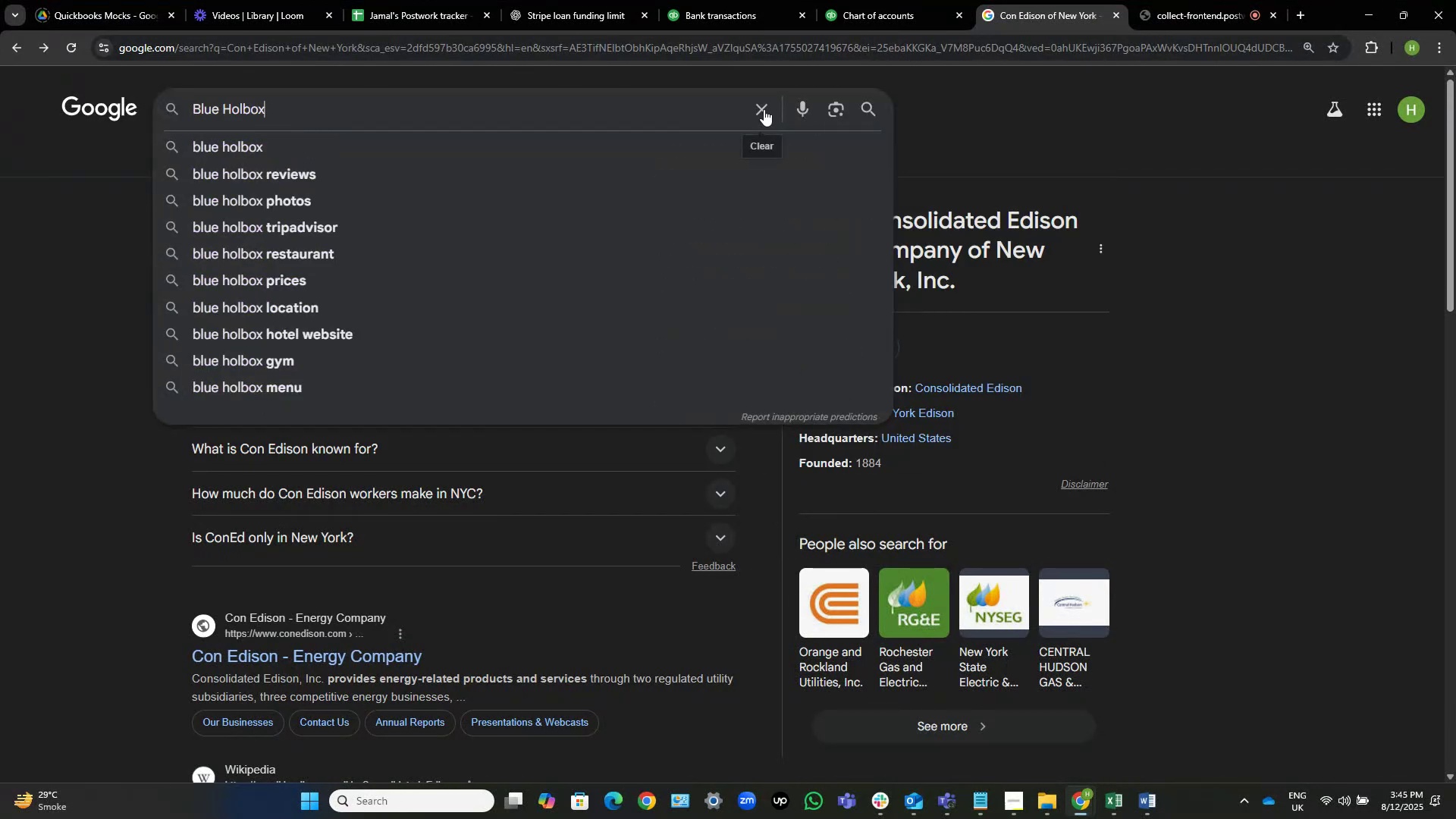 
key(NumpadEnter)
 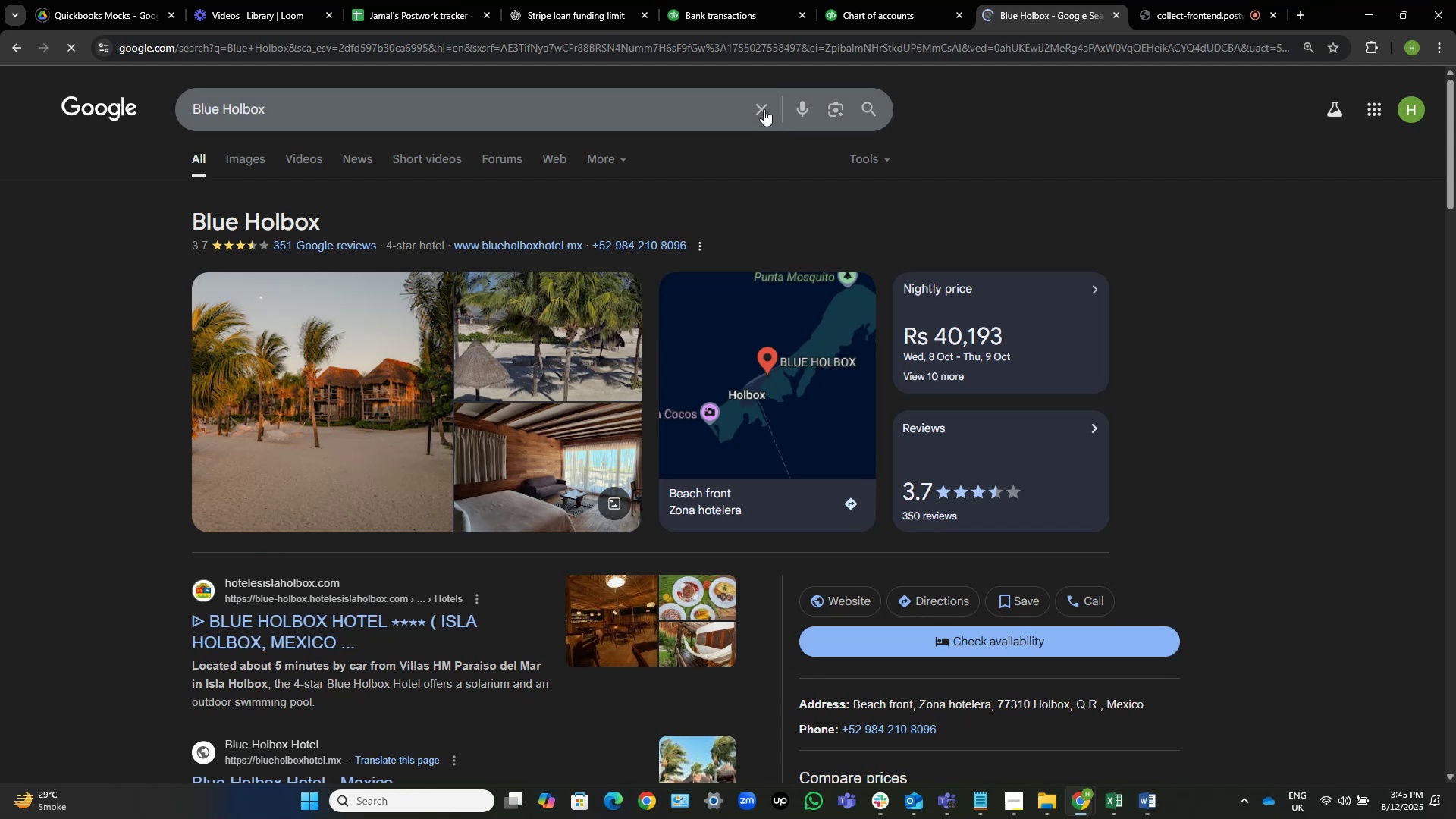 
wait(12.58)
 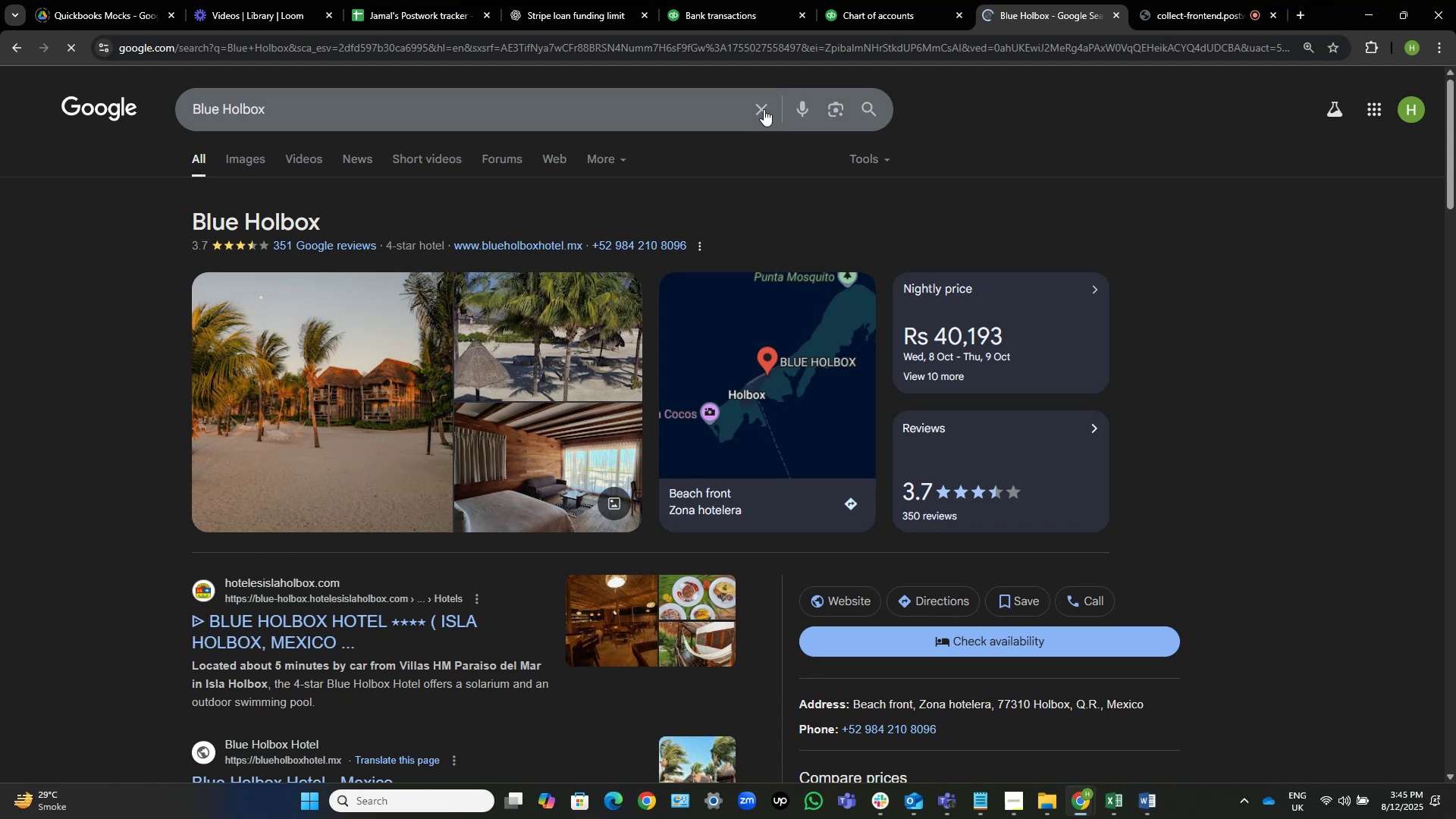 
scroll: coordinate [1251, 344], scroll_direction: down, amount: 35.0
 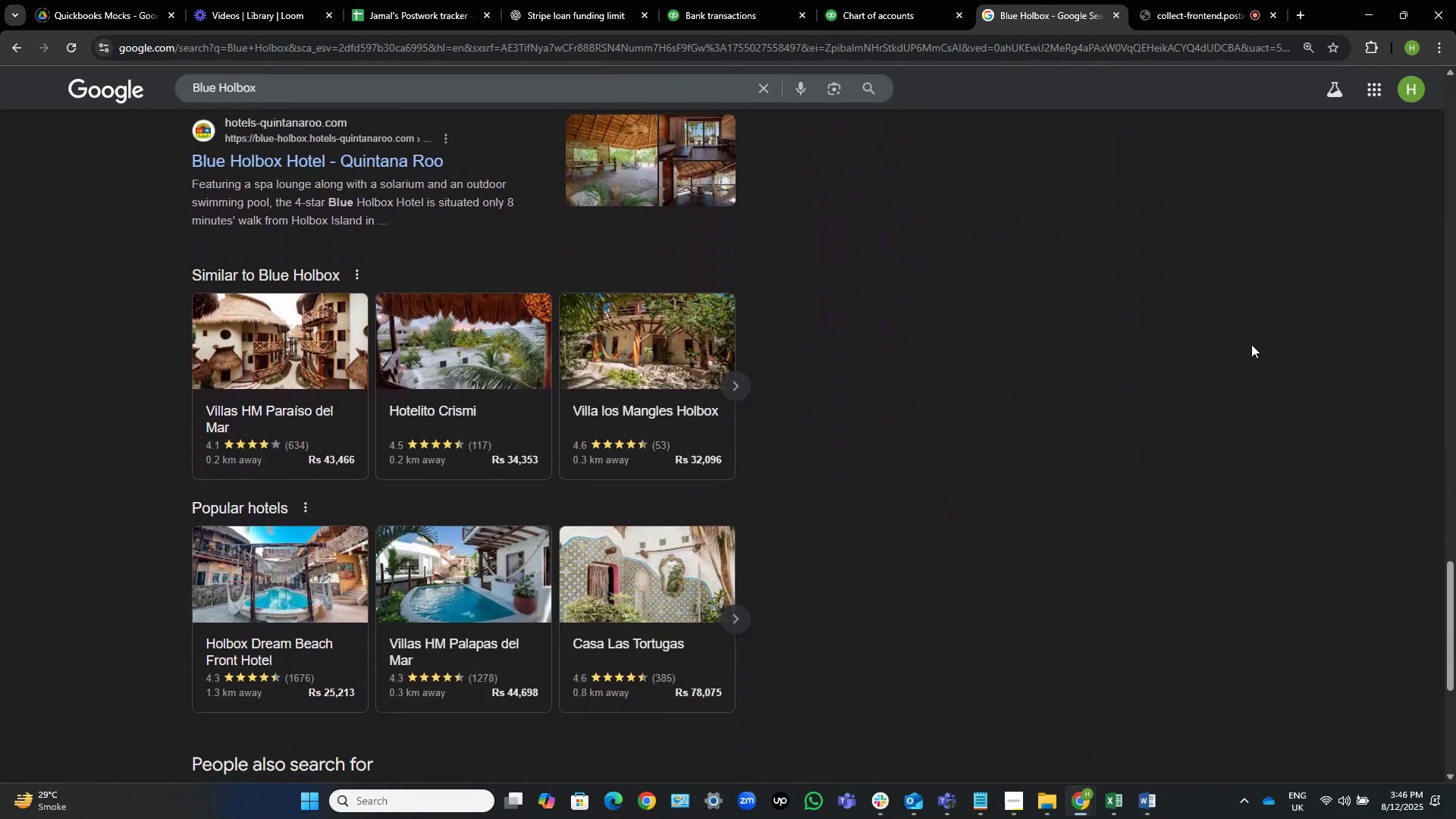 
scroll: coordinate [1251, 344], scroll_direction: up, amount: 41.0
 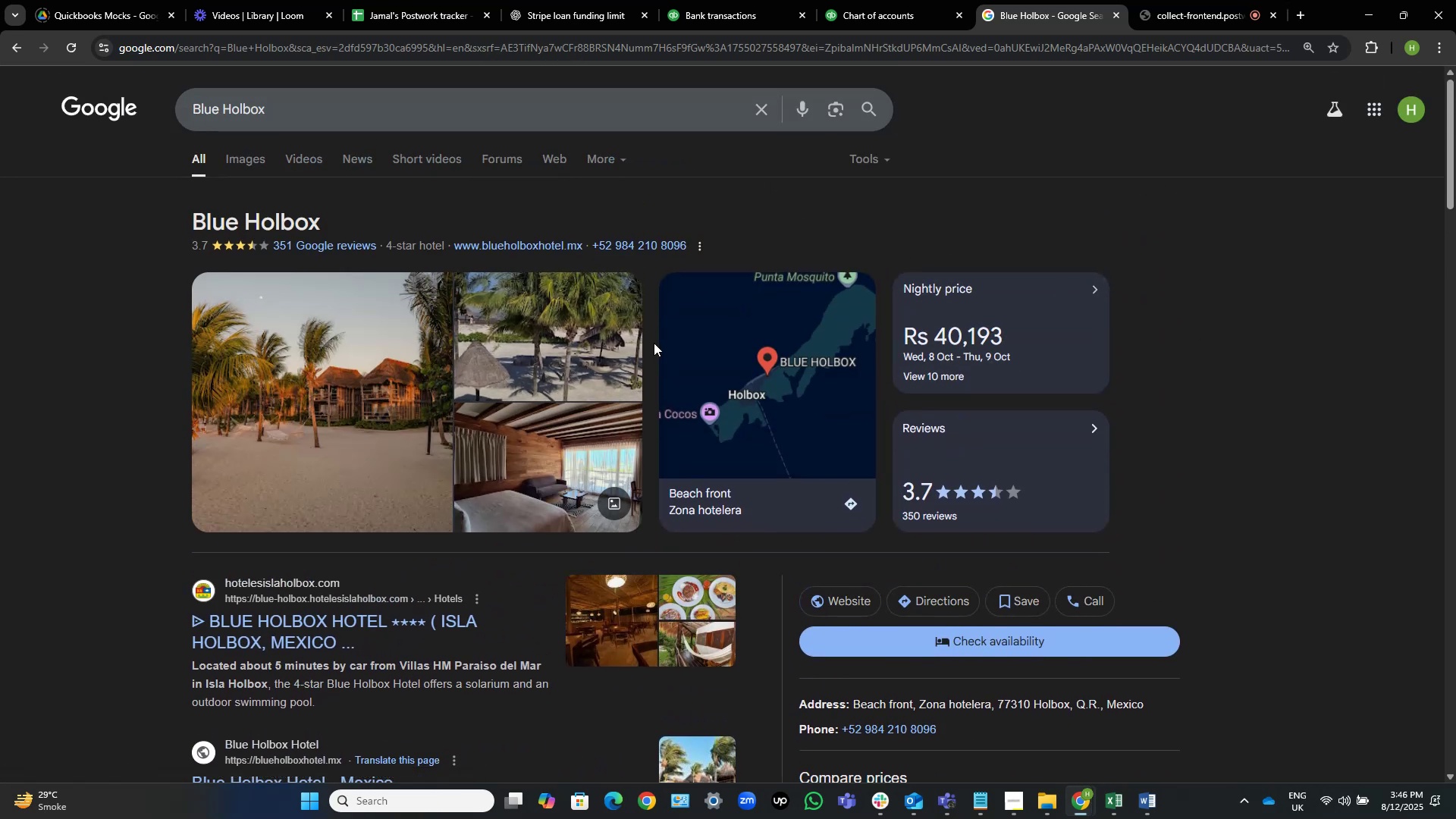 
wait(5.76)
 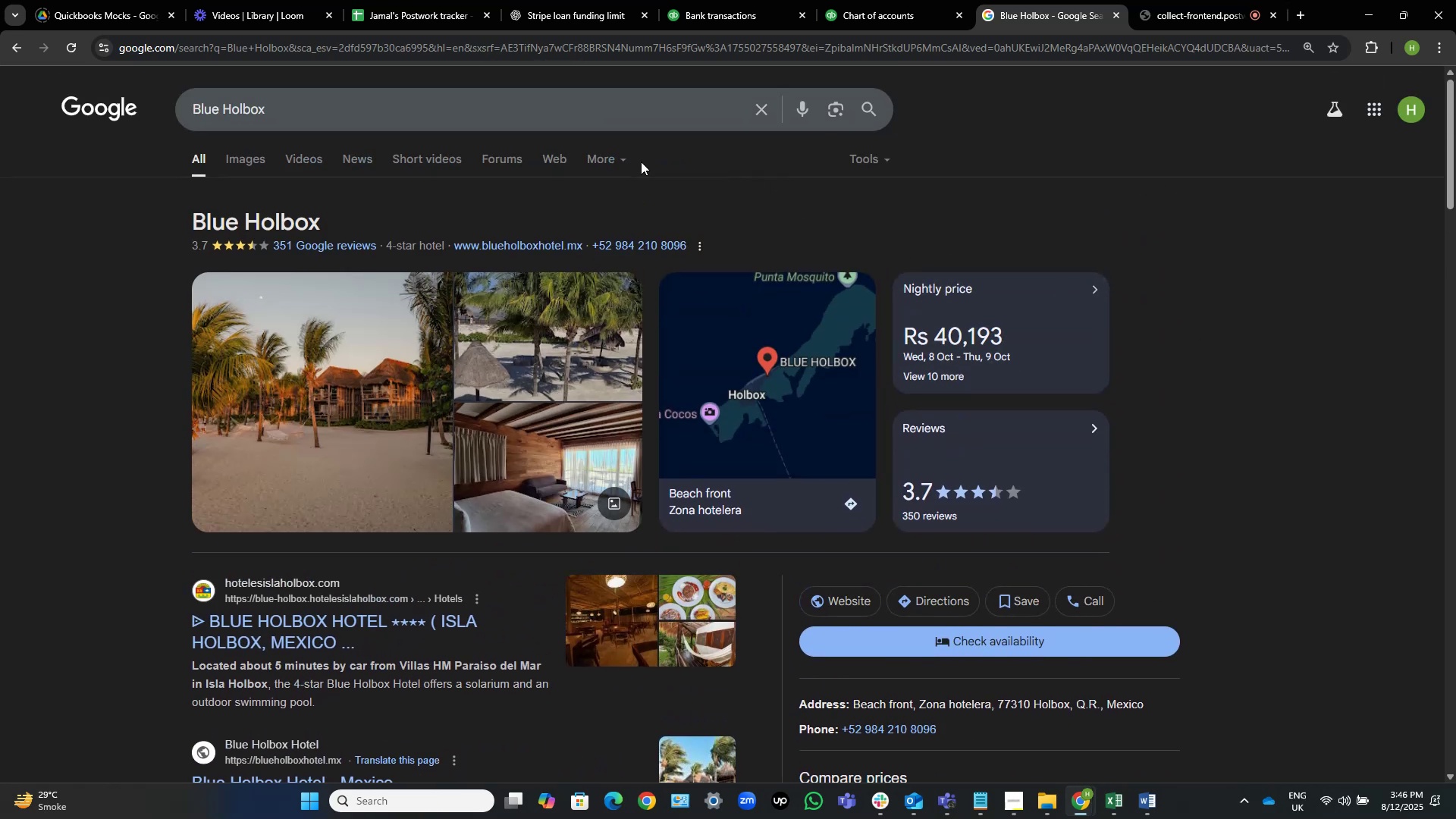 
left_click([105, 109])
 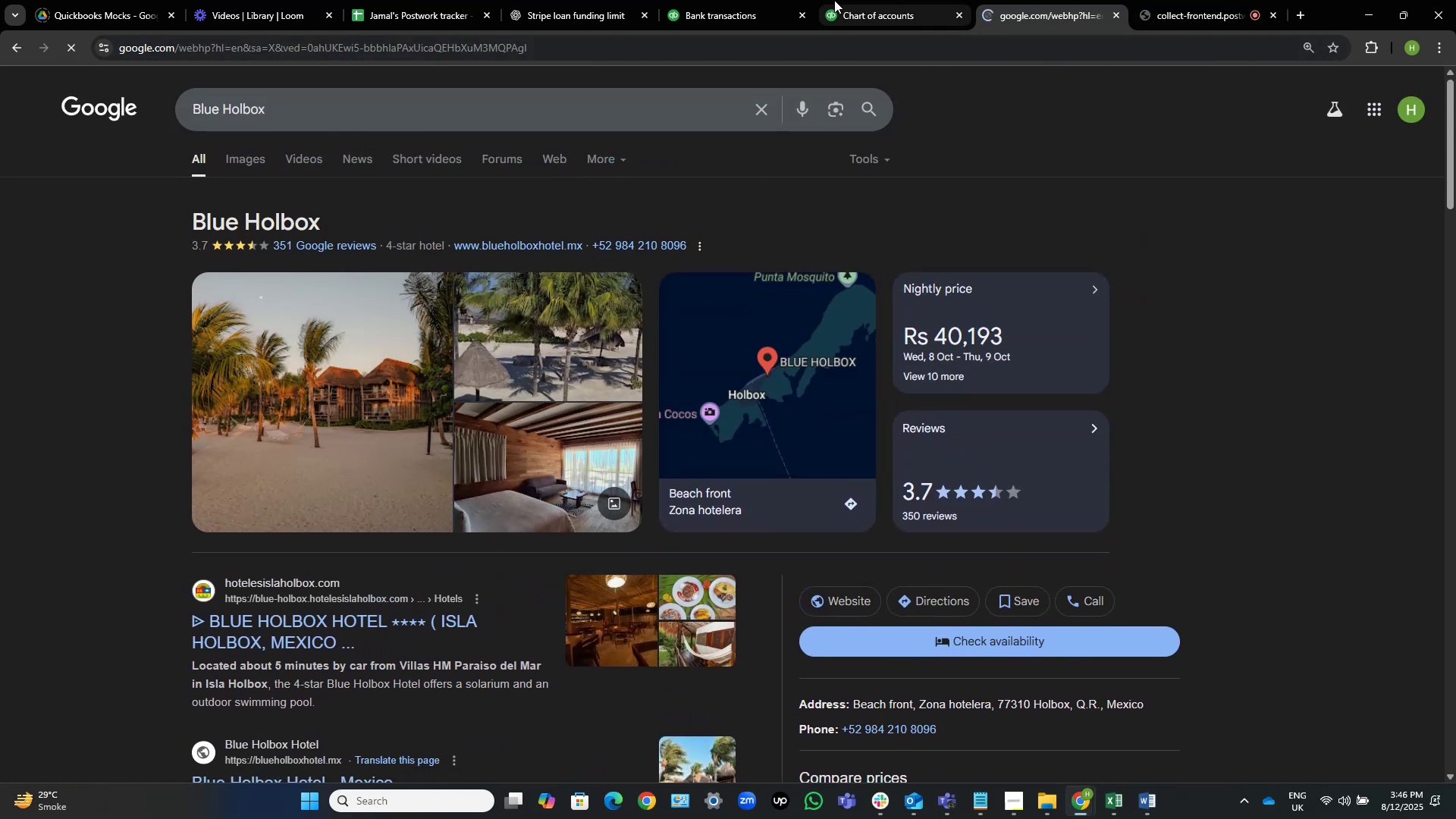 
left_click([744, 0])
 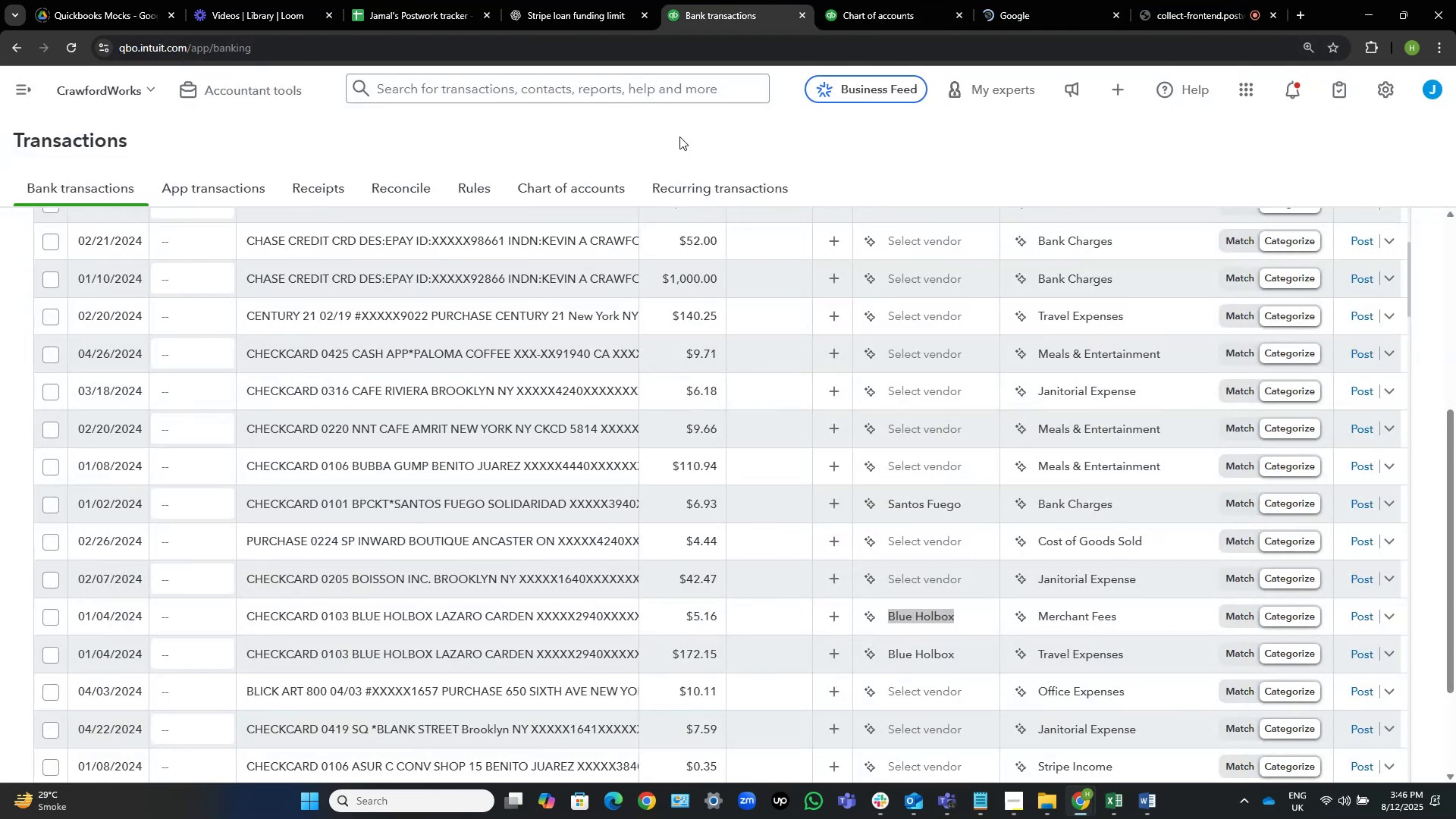 
mouse_move([961, 334])
 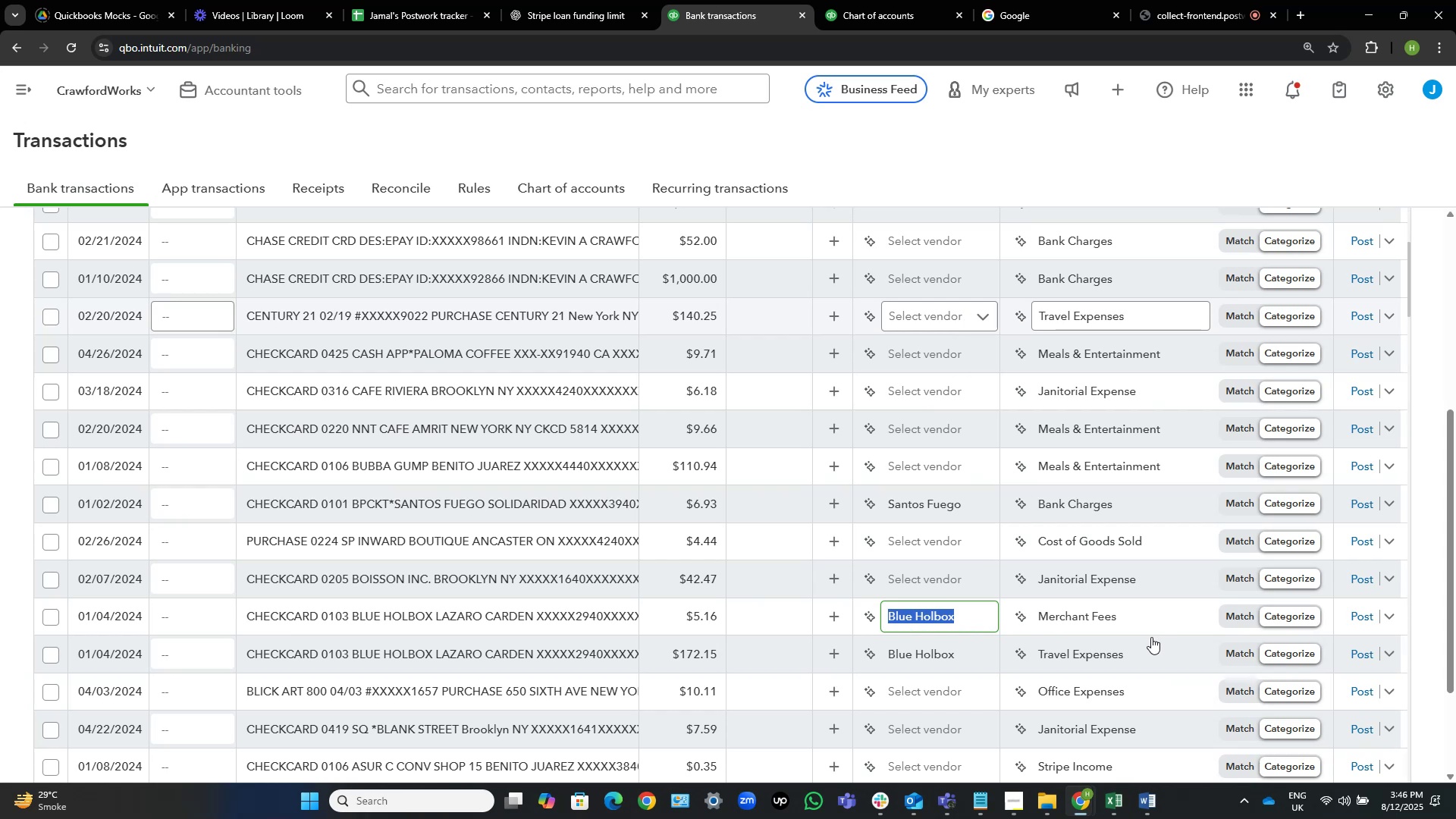 
mouse_move([1138, 622])
 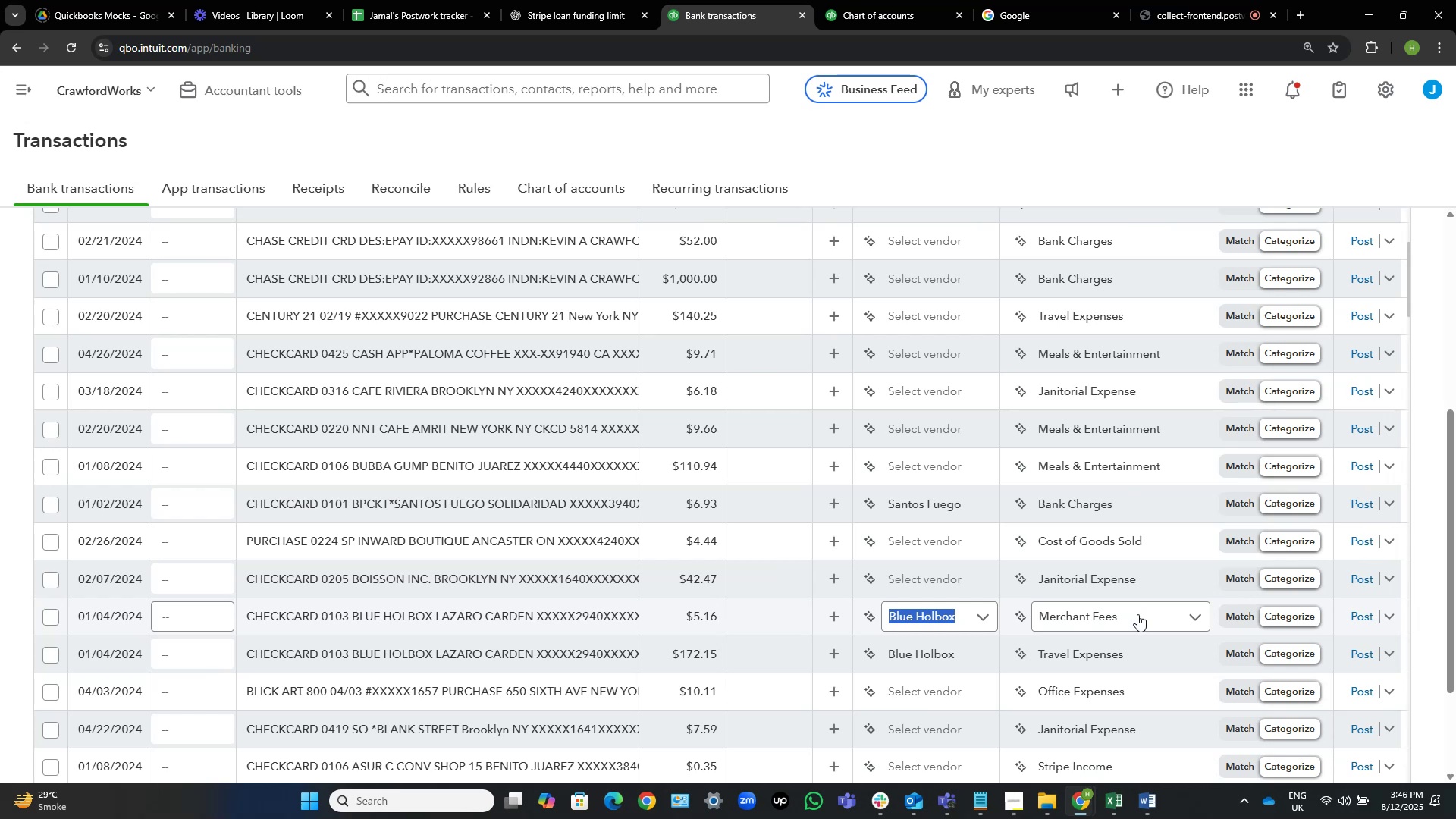 
wait(7.43)
 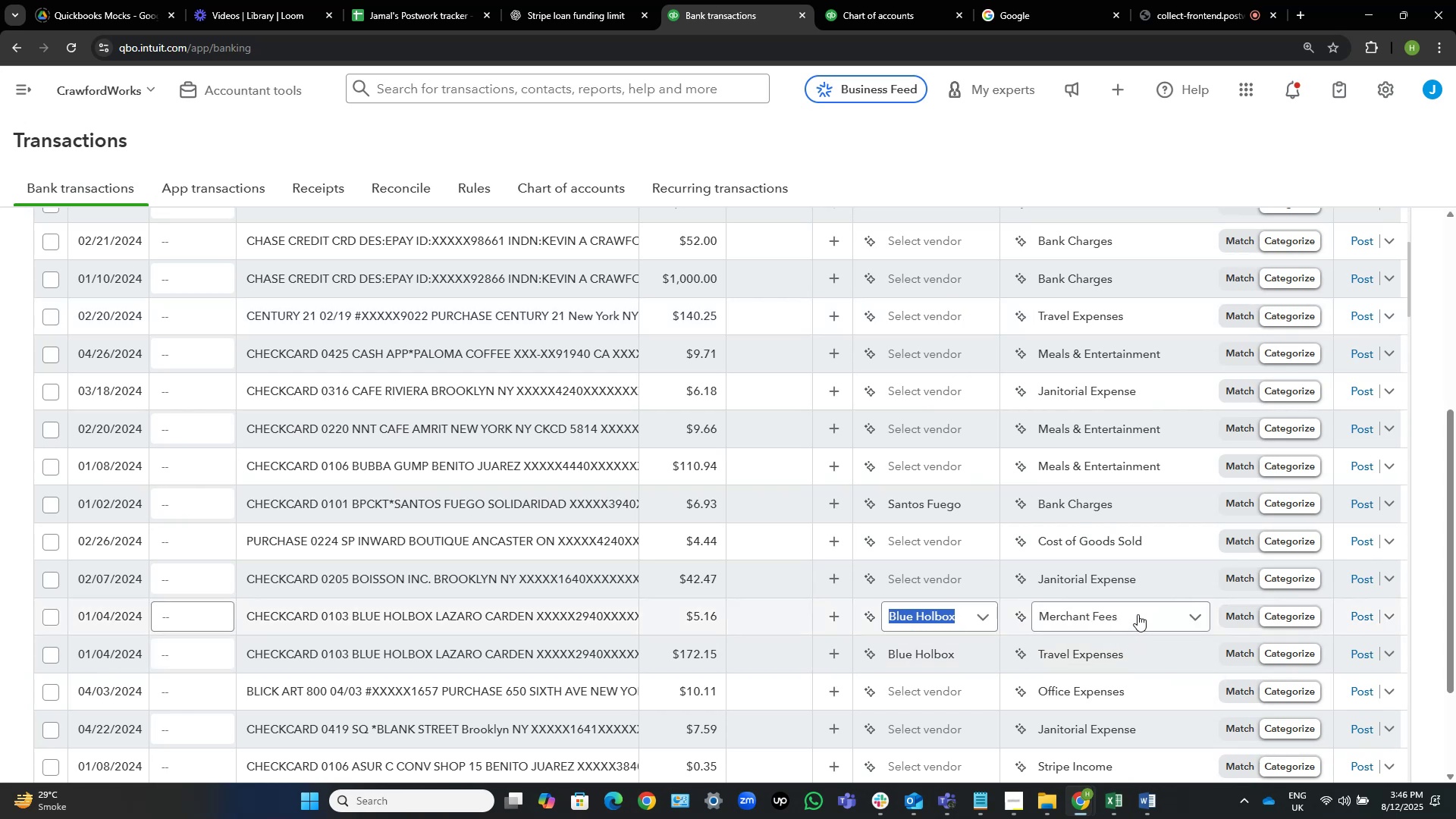 
left_click([1138, 614])
 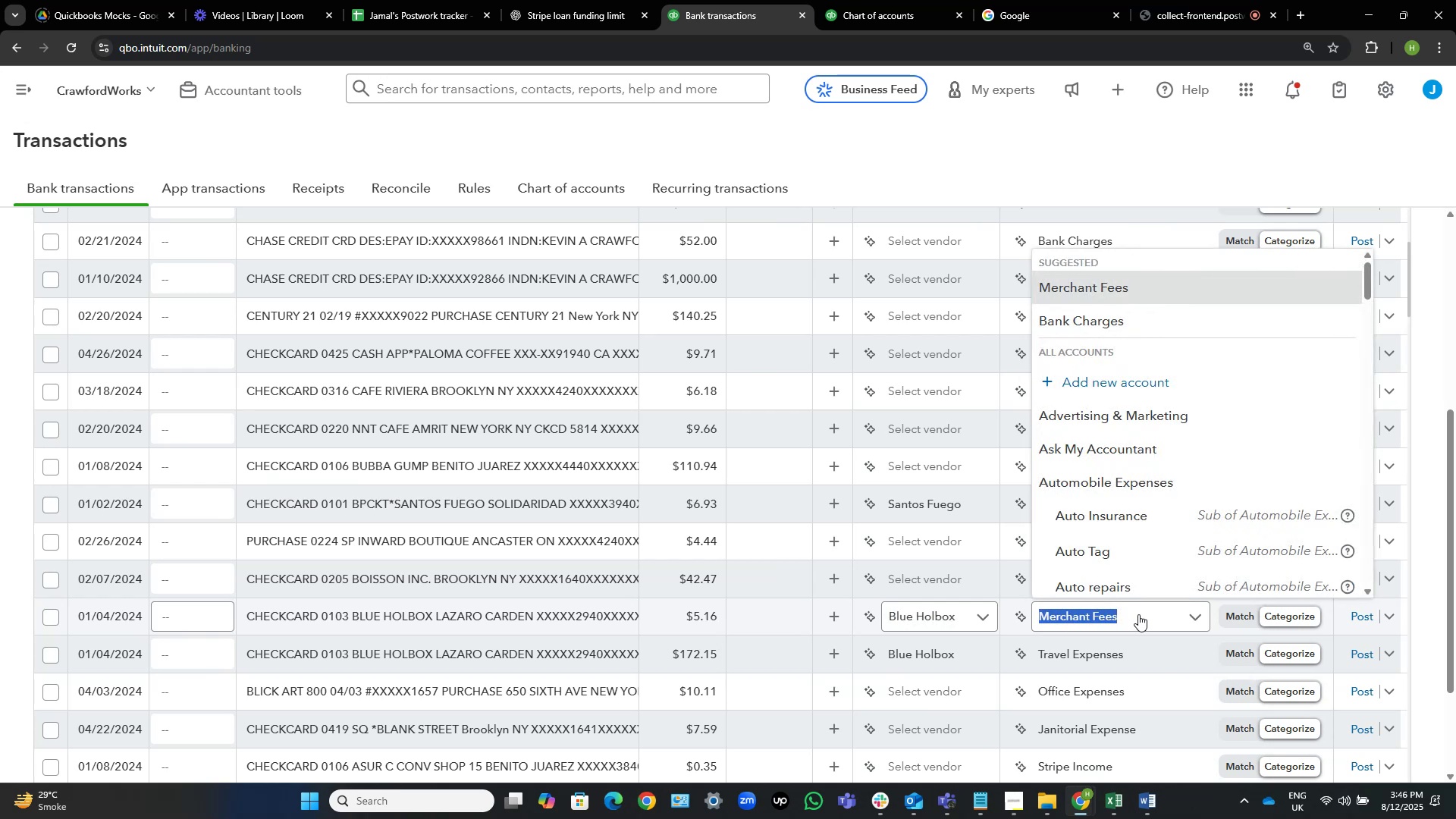 
wait(21.77)
 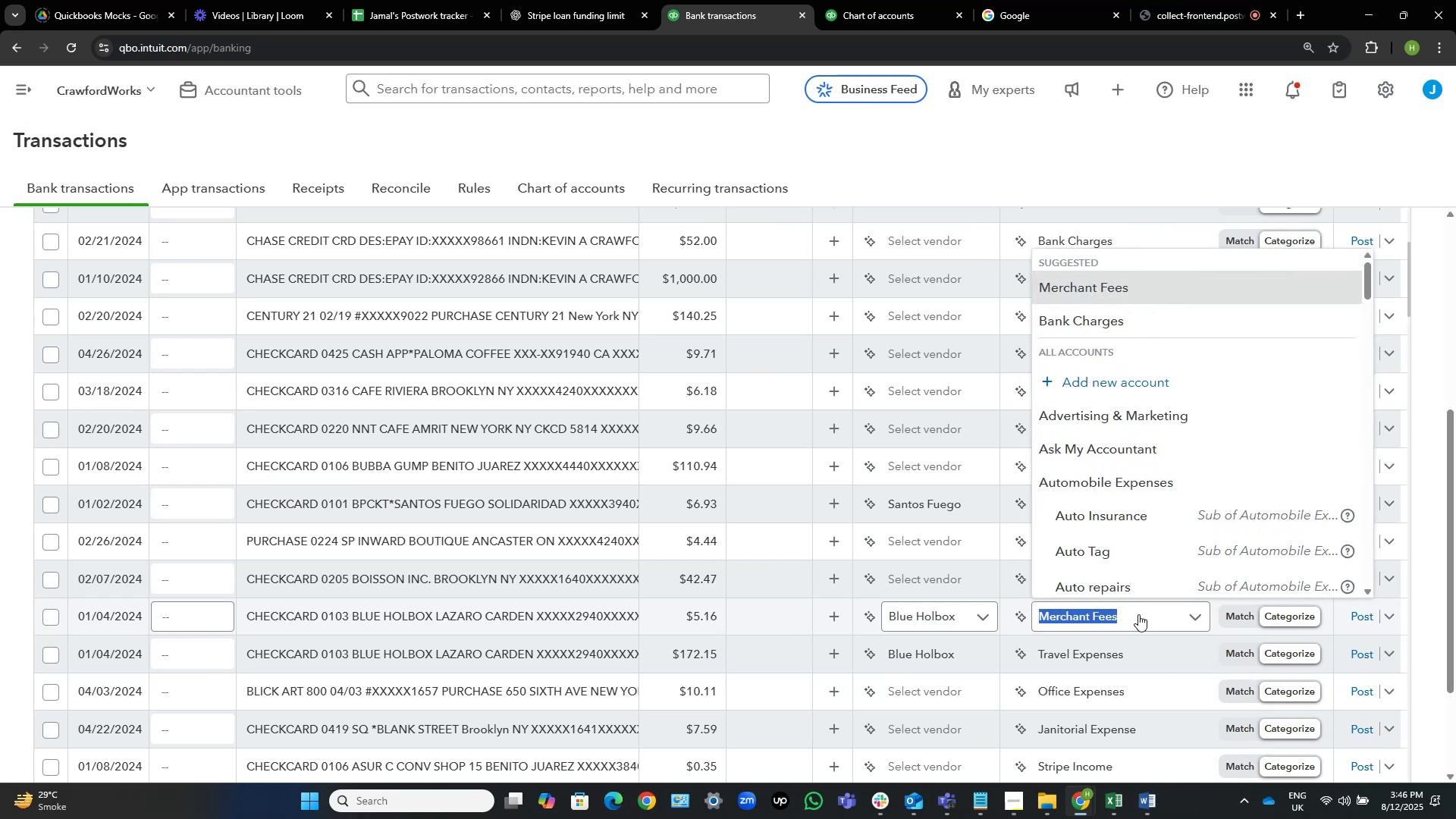 
type(meals)
 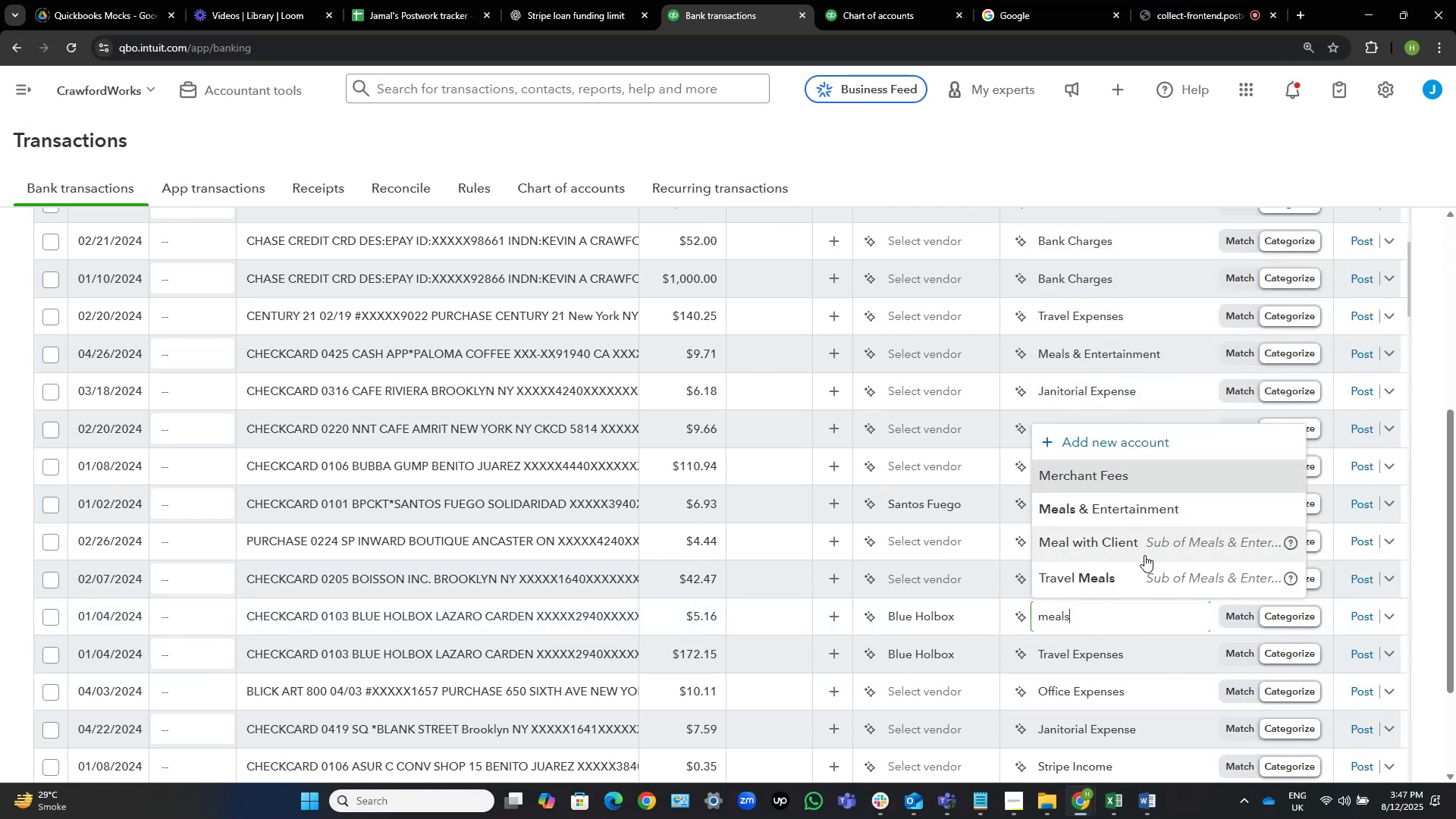 
left_click([1146, 548])
 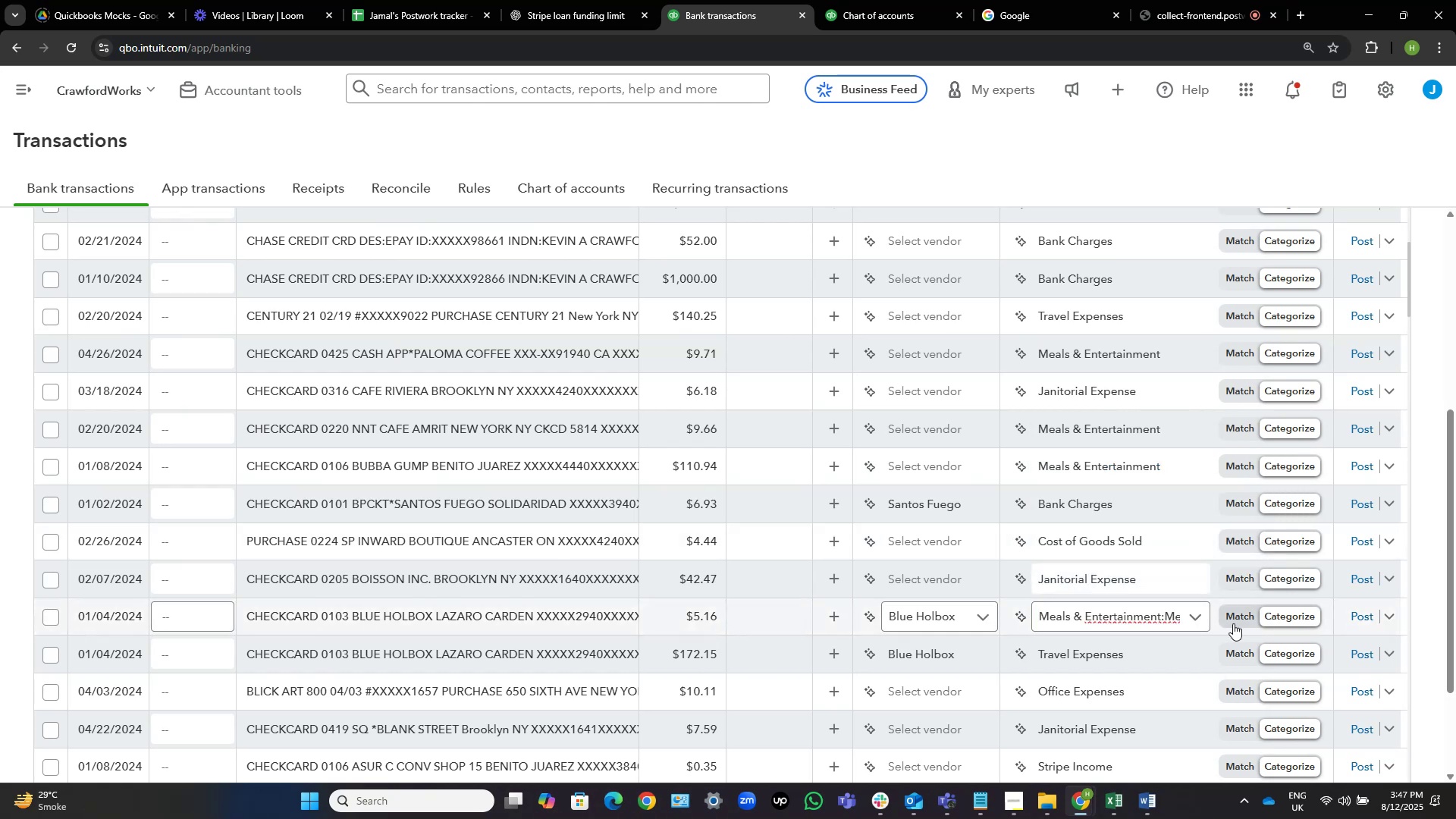 
left_click([1147, 653])
 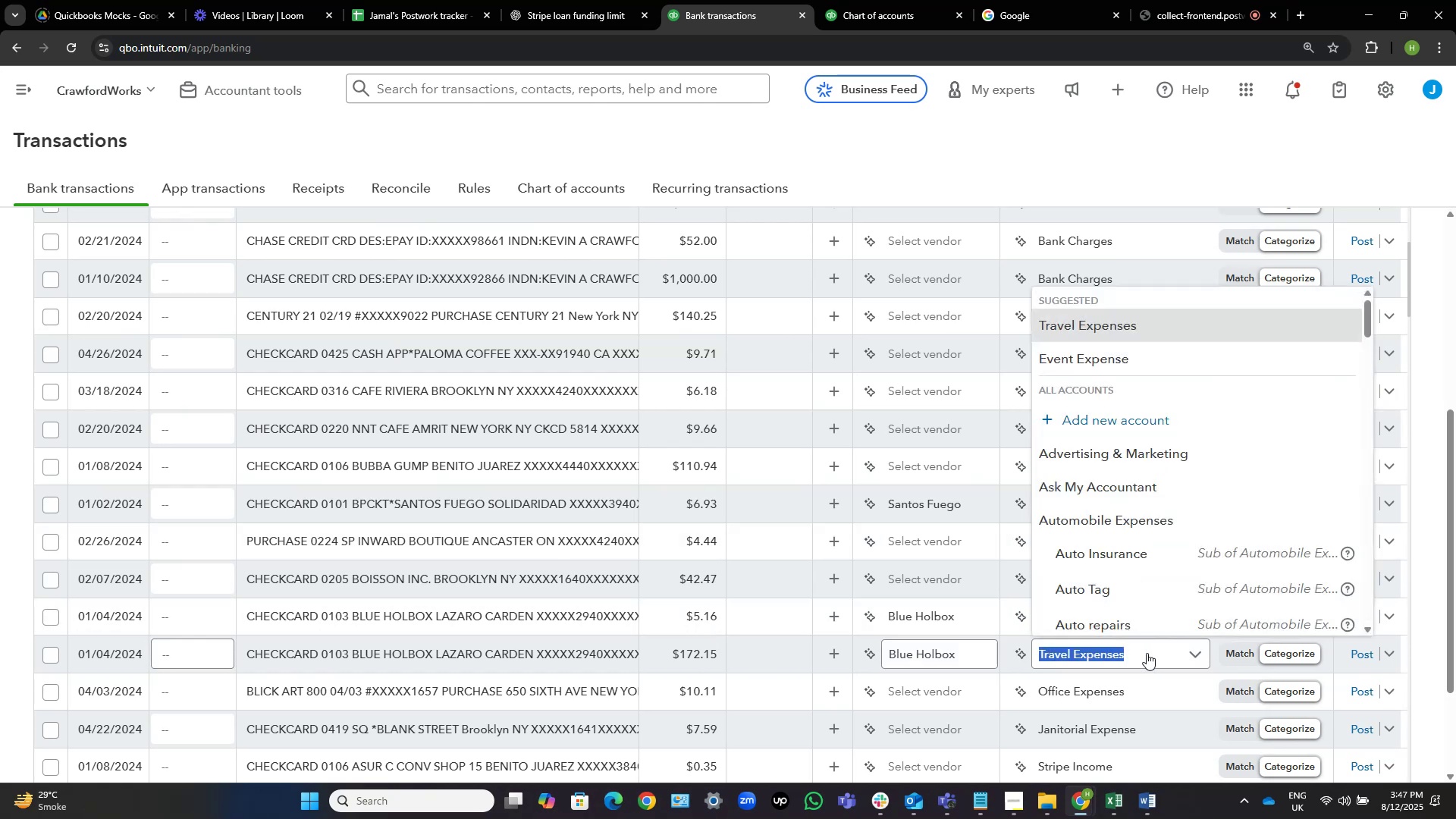 
type(meal)
 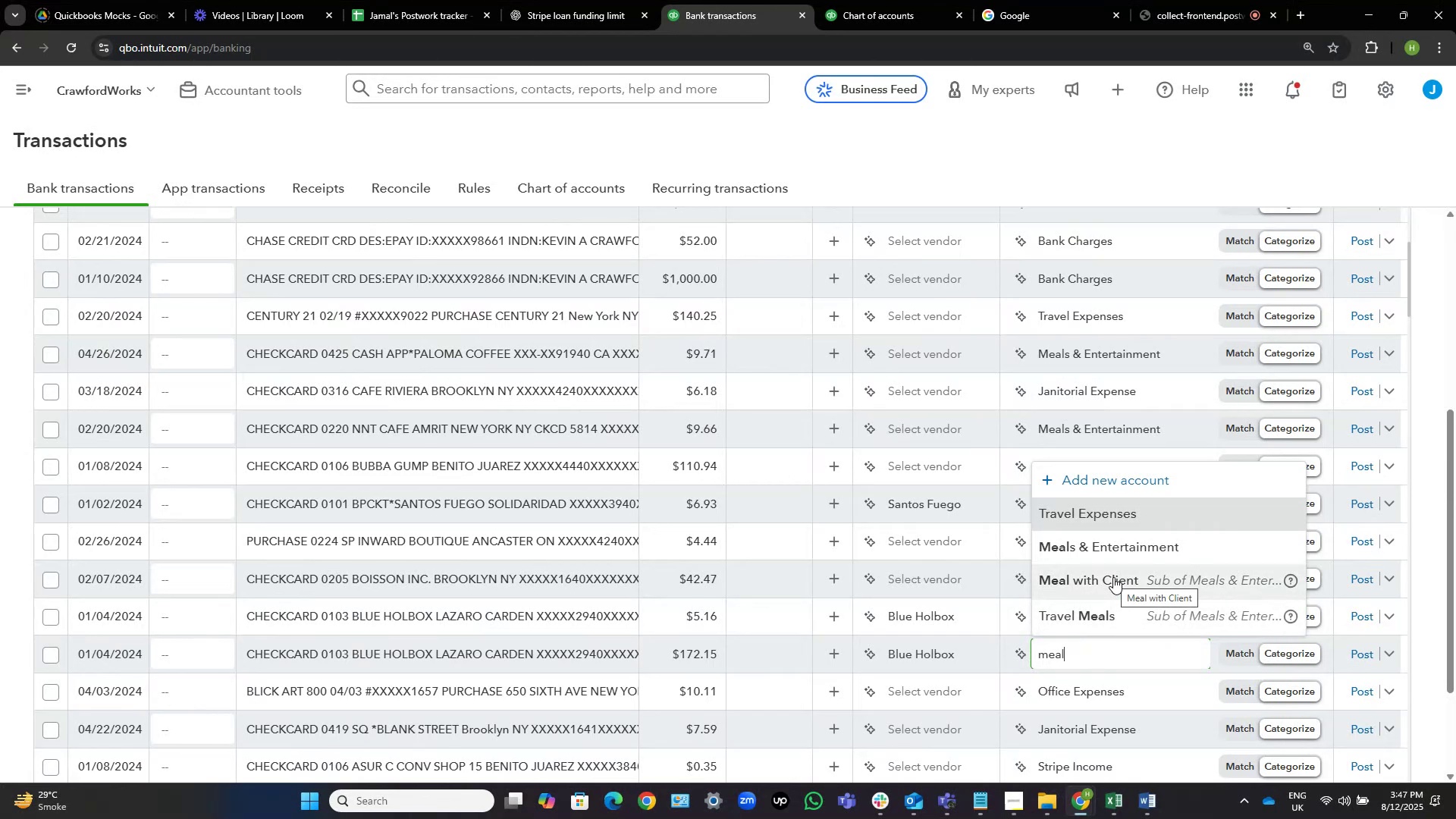 
wait(6.42)
 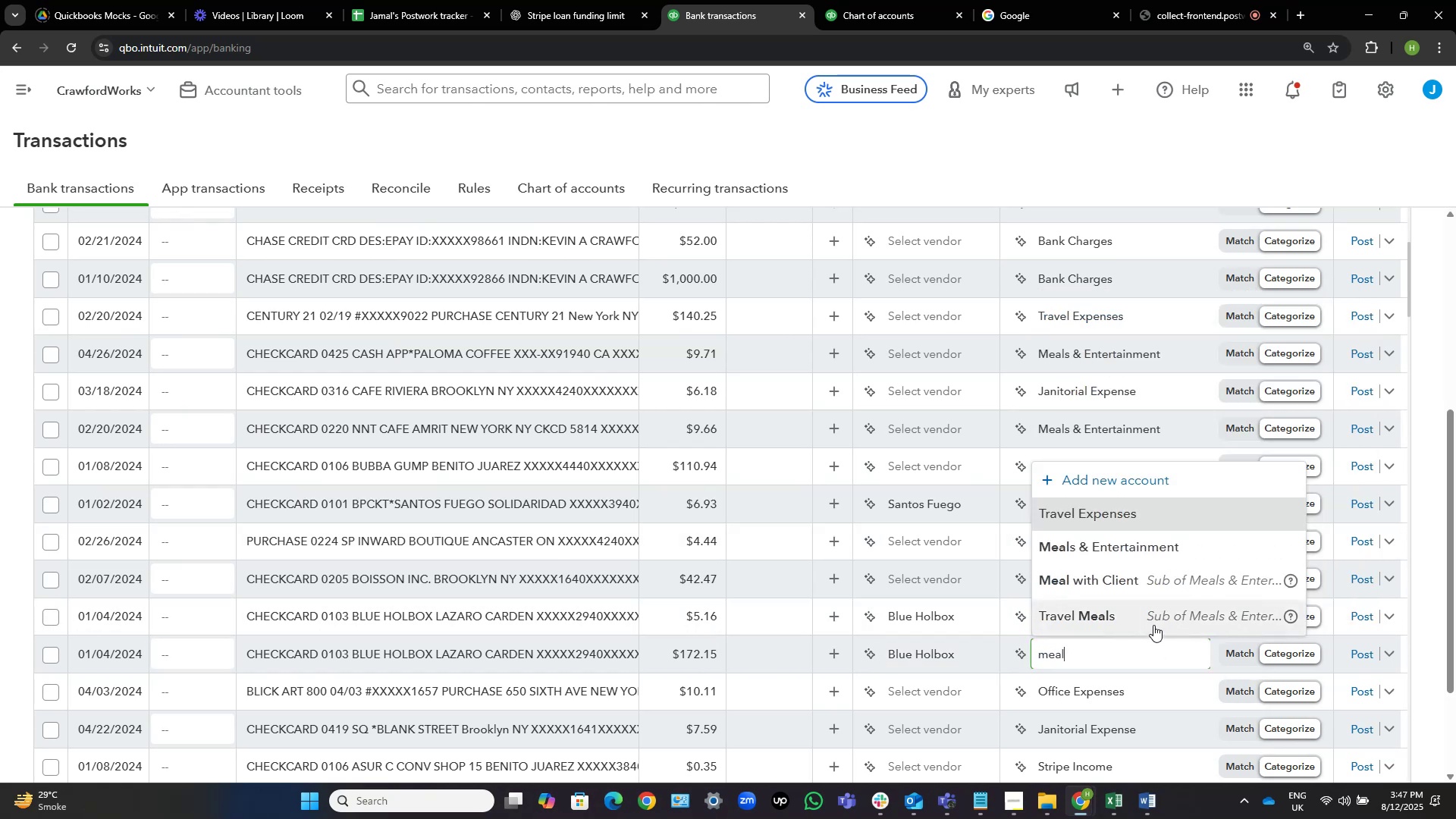 
left_click([1113, 577])
 